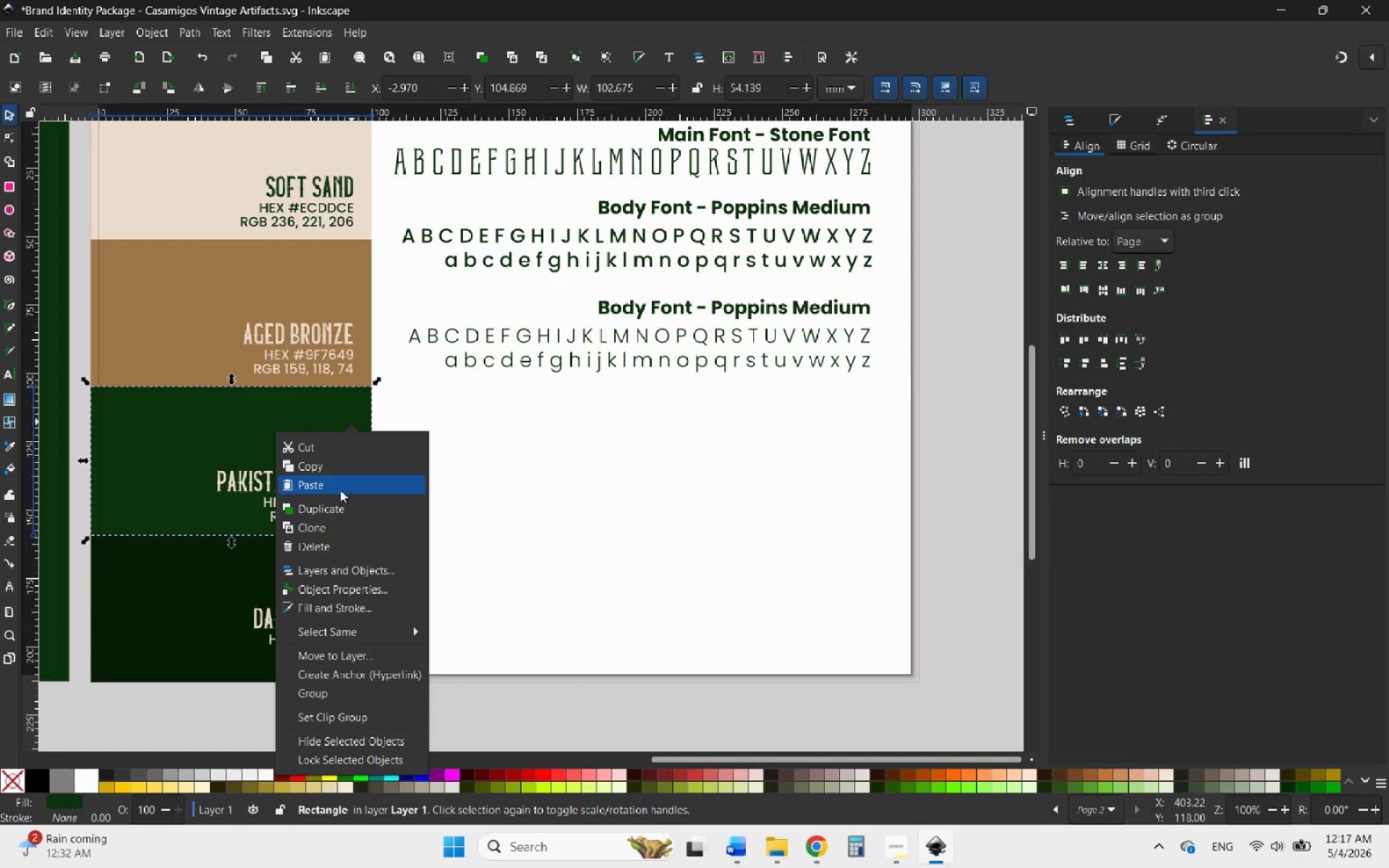 
left_click([338, 505])
 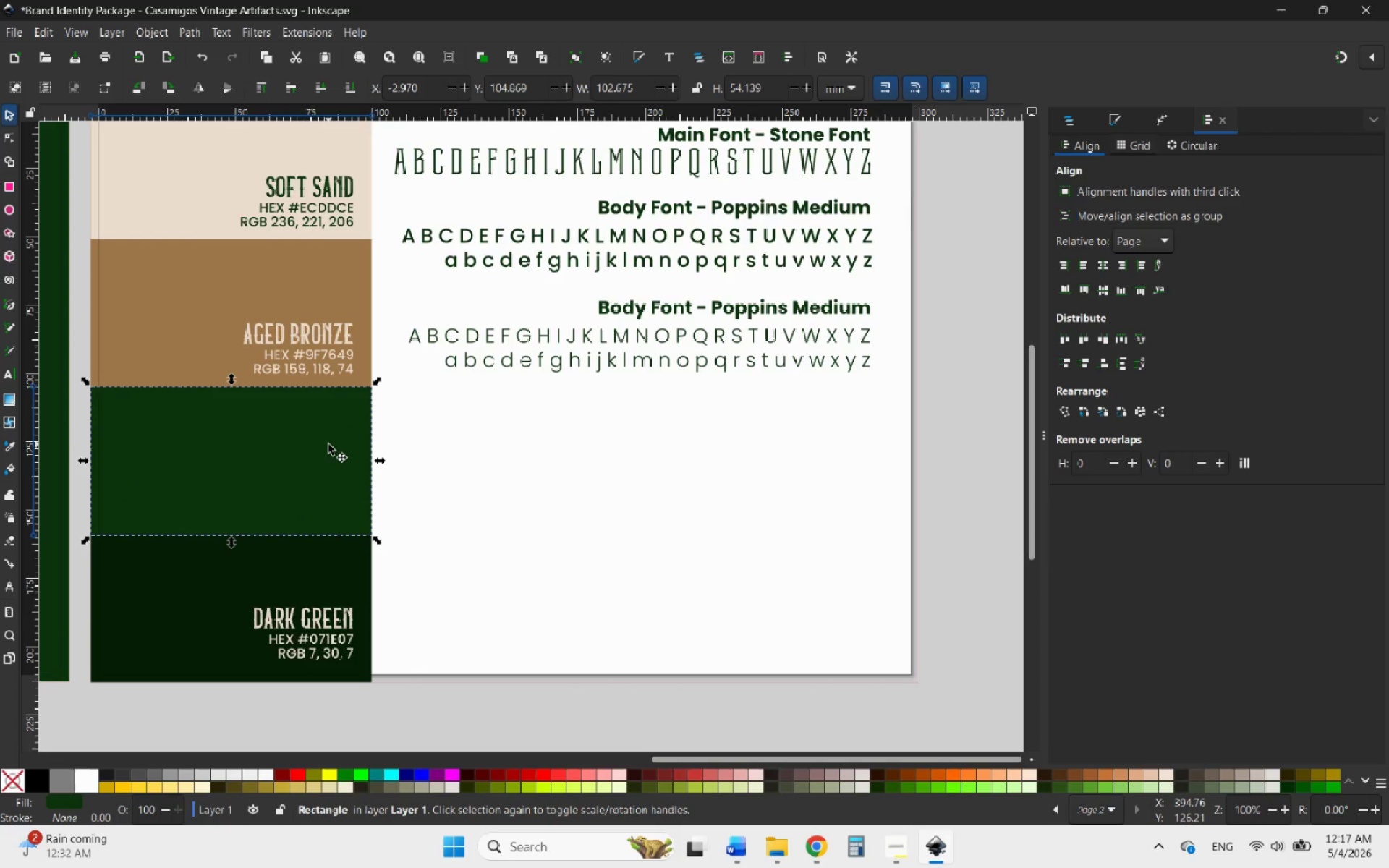 
left_click_drag(start_coordinate=[328, 442], to_coordinate=[611, 487])
 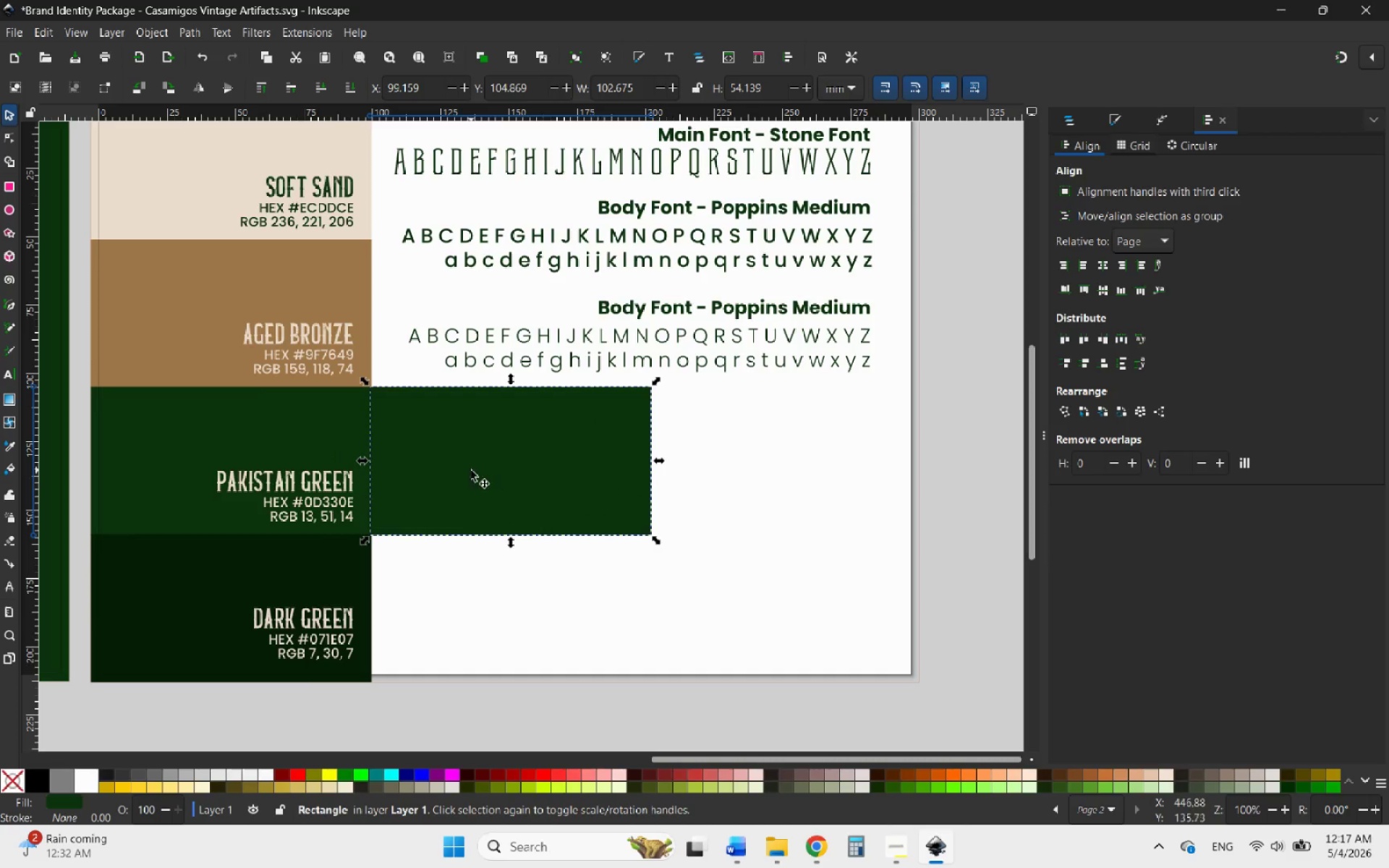 
hold_key(key=ControlLeft, duration=3.08)
 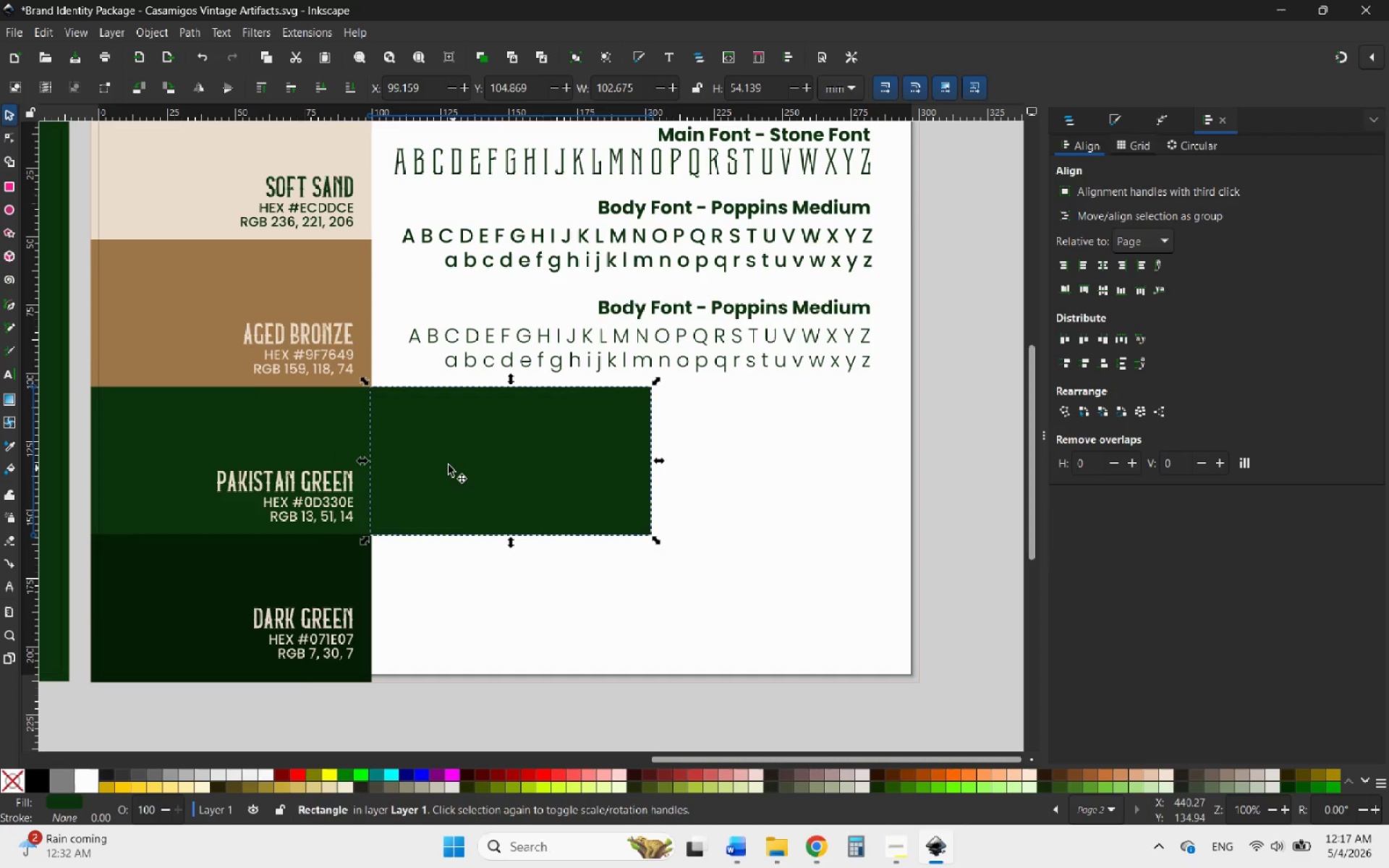 
hold_key(key=ControlLeft, duration=1.52)
scroll: coordinate [409, 409], scroll_direction: up, amount: 6.0
 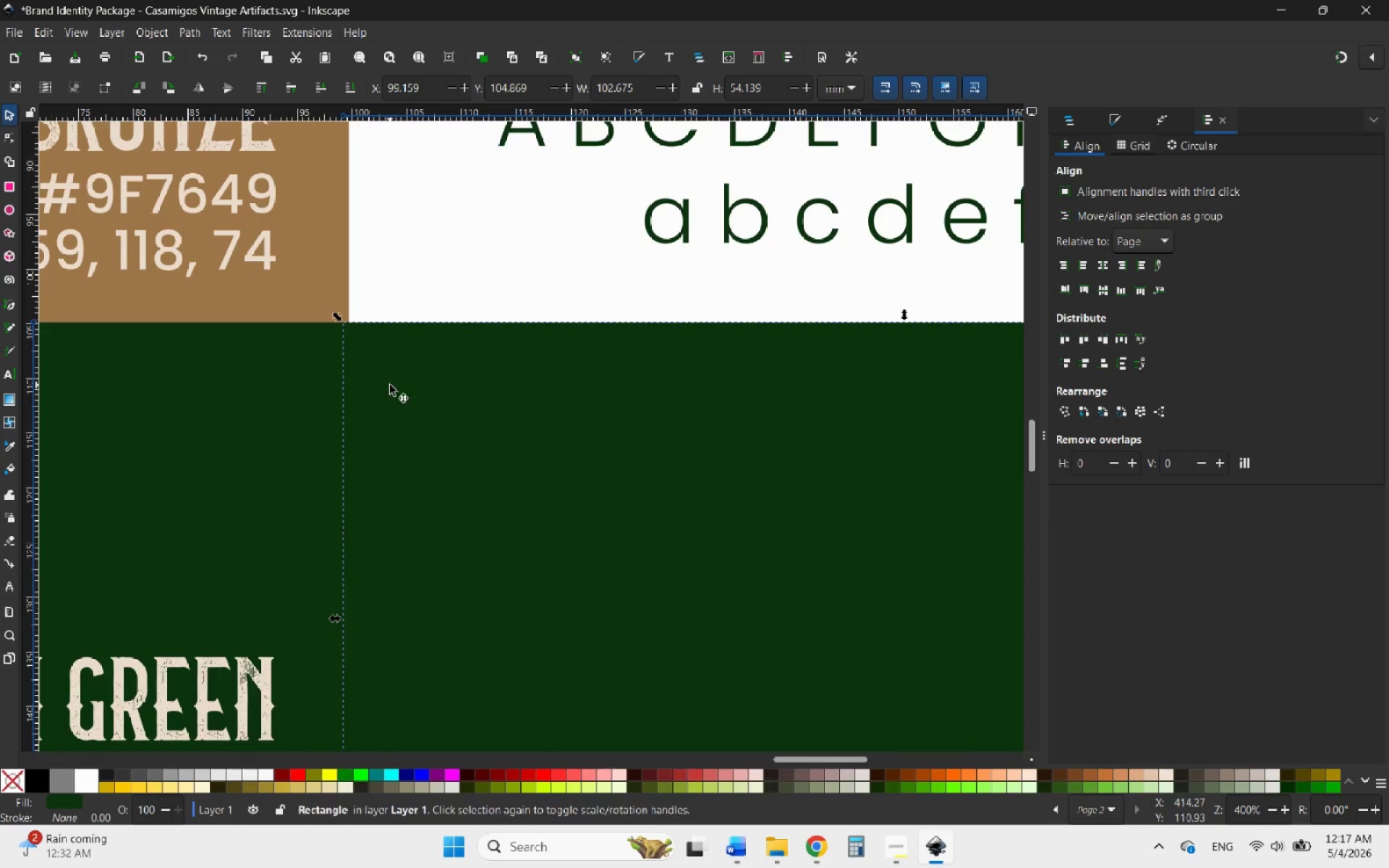 
left_click_drag(start_coordinate=[390, 385], to_coordinate=[399, 383])
 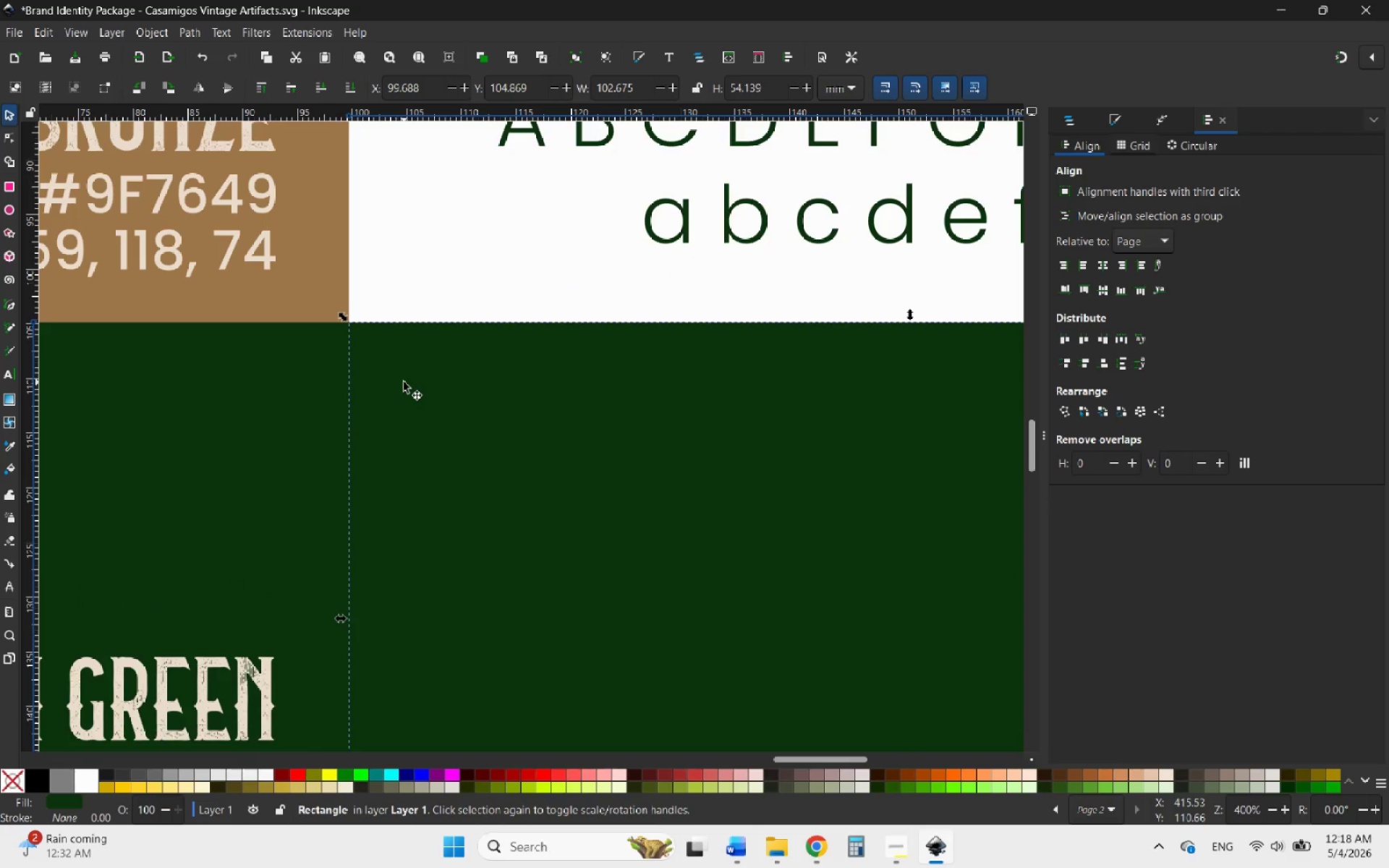 
hold_key(key=ControlLeft, duration=1.28)
 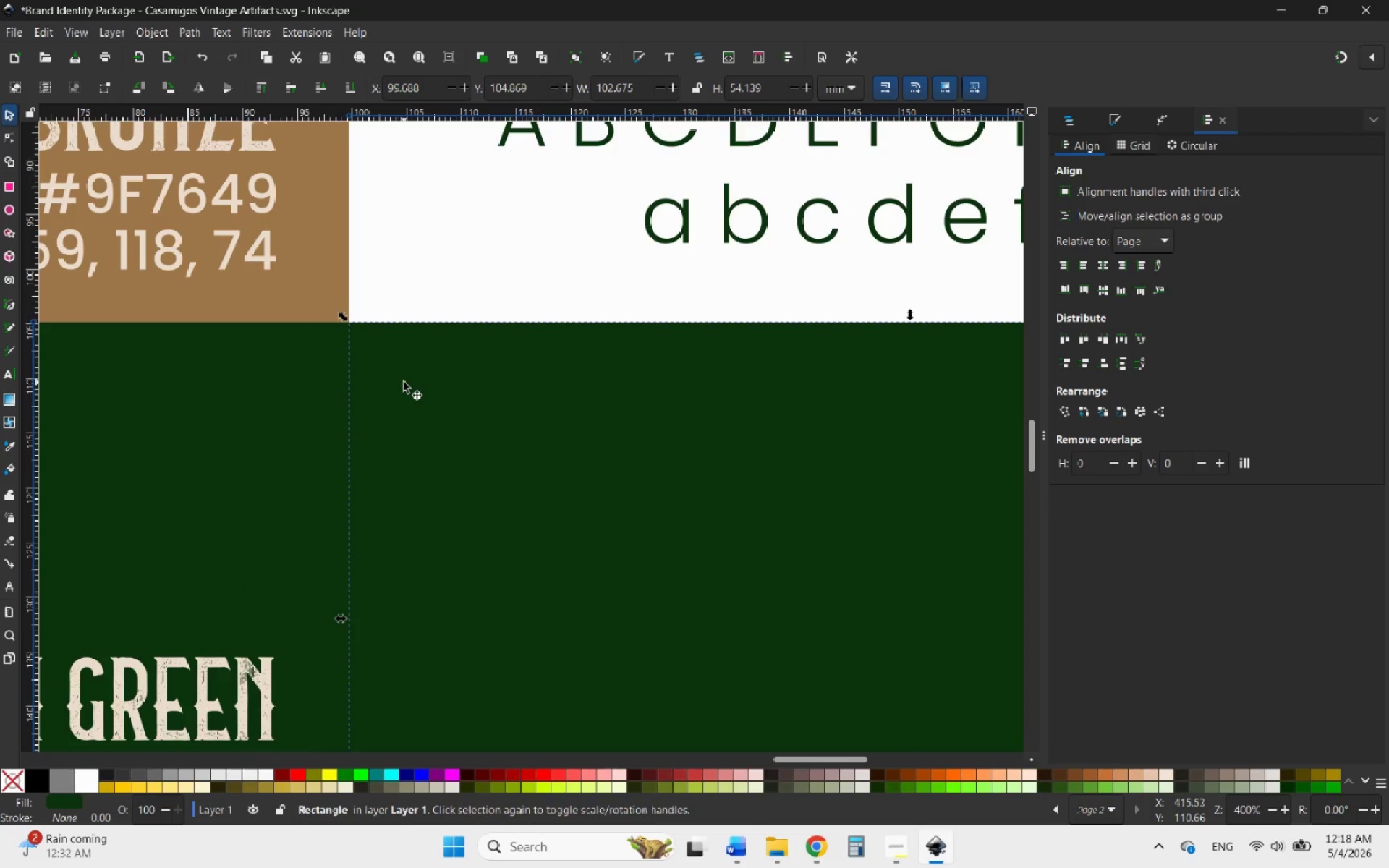 
hold_key(key=ControlLeft, duration=1.38)
scroll: coordinate [397, 354], scroll_direction: down, amount: 4.0
 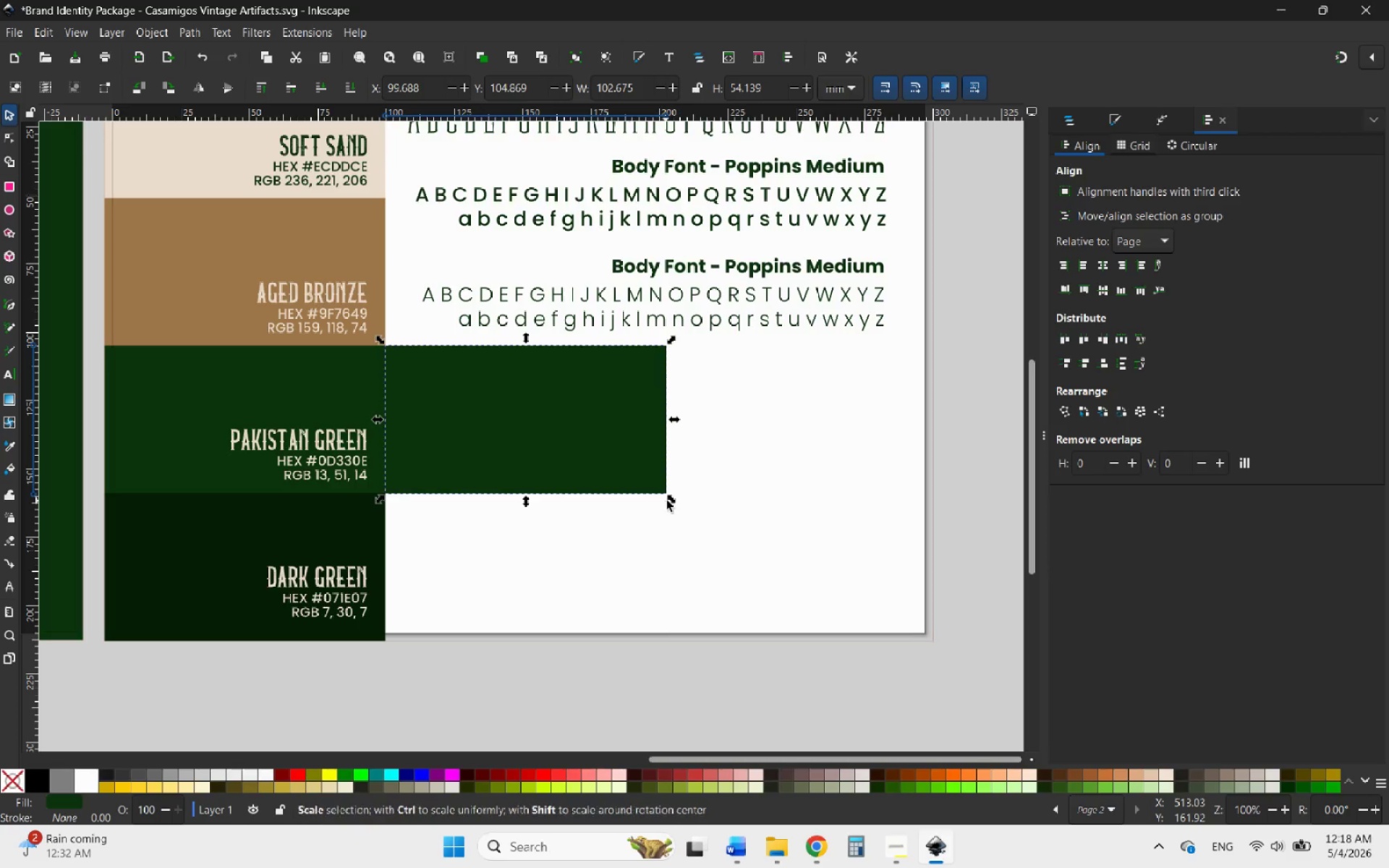 
left_click_drag(start_coordinate=[671, 499], to_coordinate=[663, 648])
 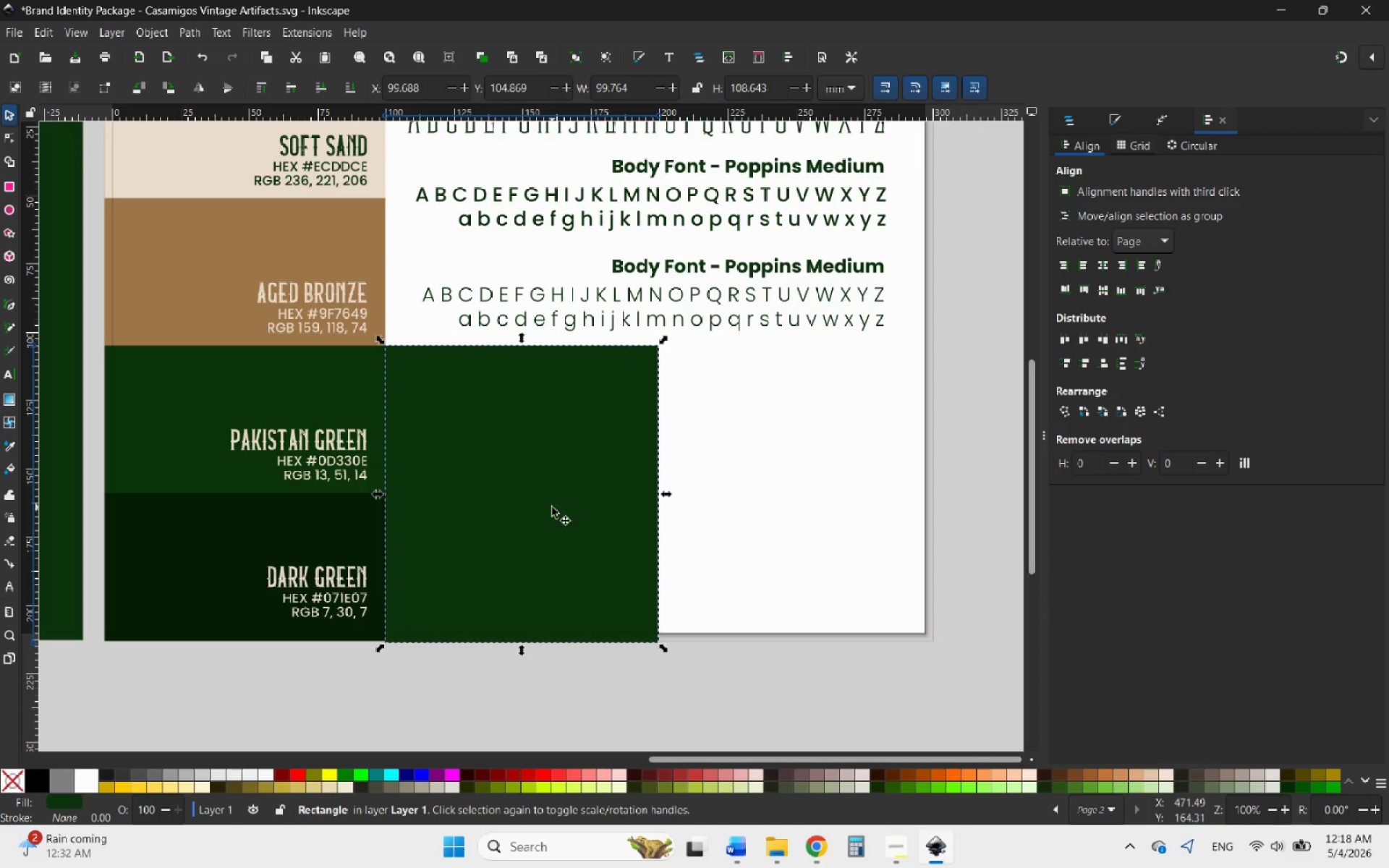 
right_click([552, 507])
 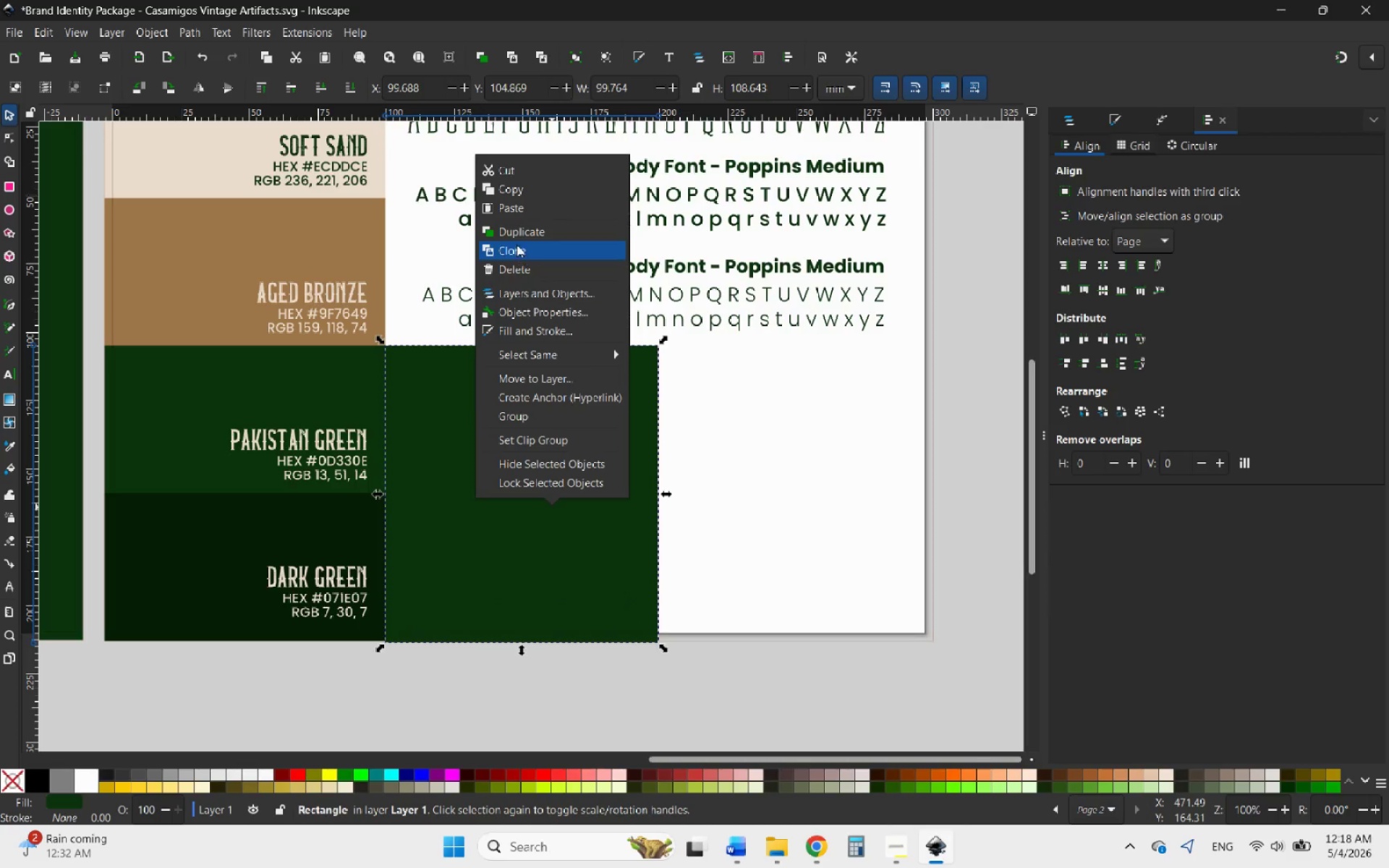 
left_click([517, 234])
 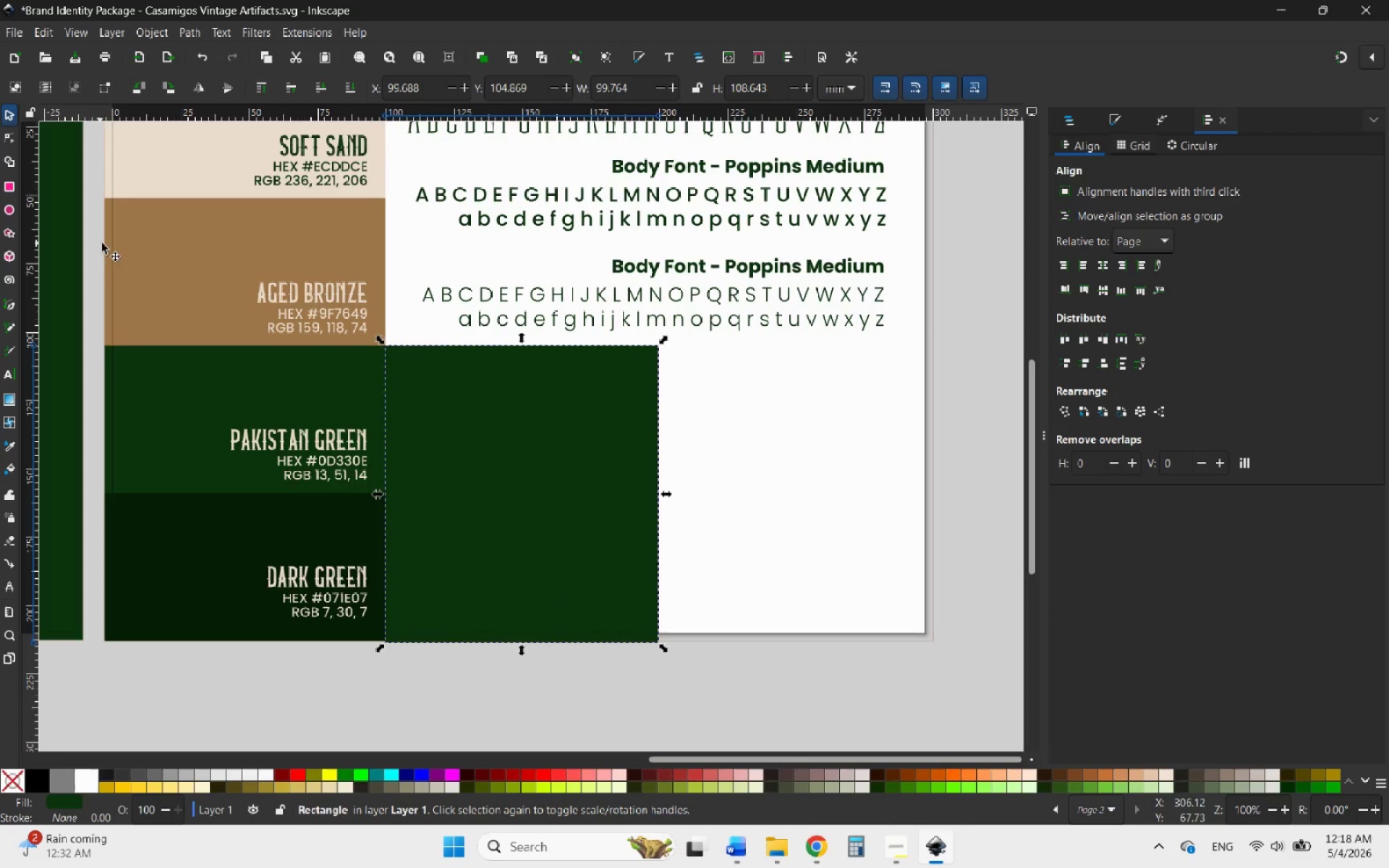 
left_click_drag(start_coordinate=[425, 432], to_coordinate=[508, 444])
 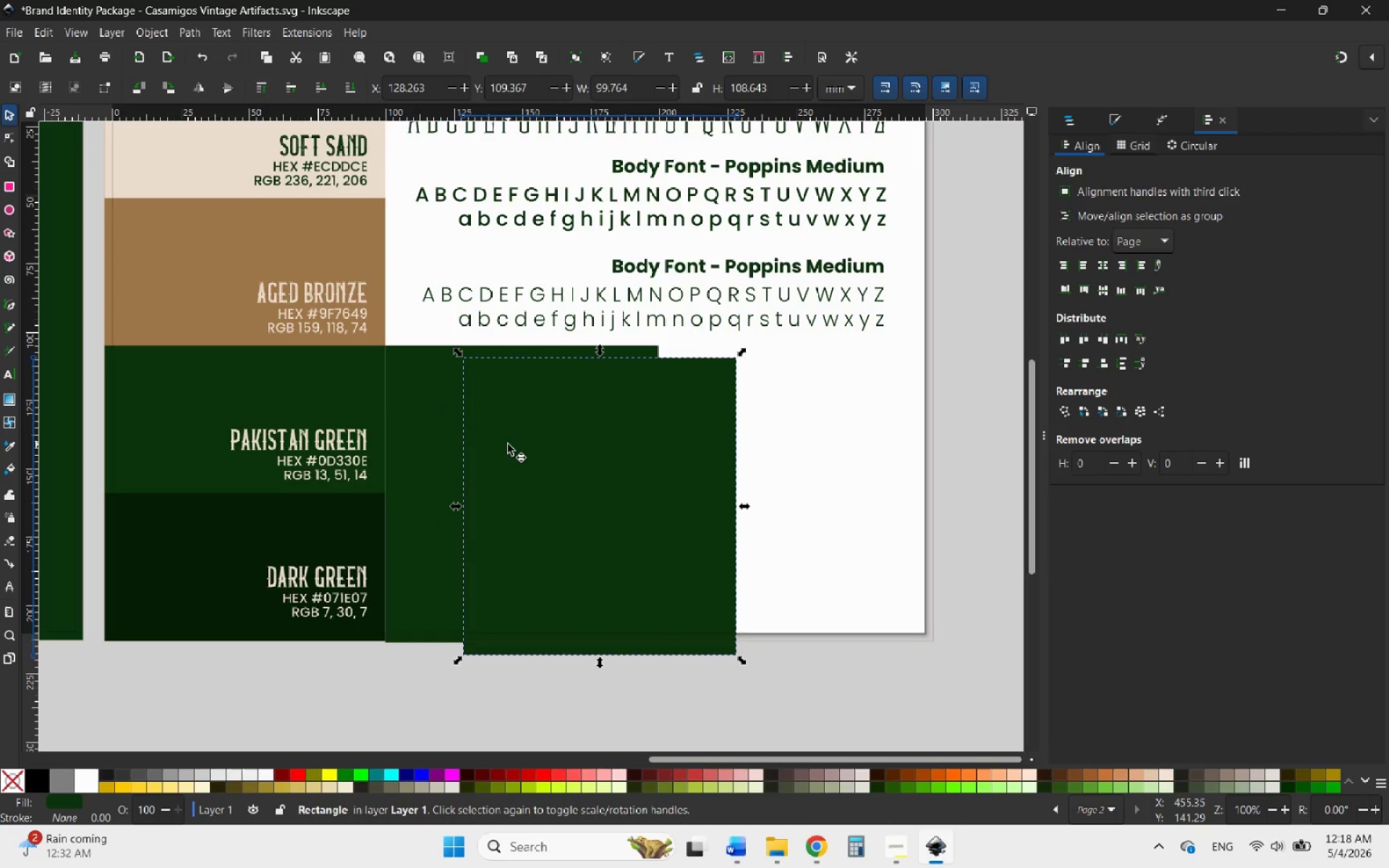 
key(Delete)
 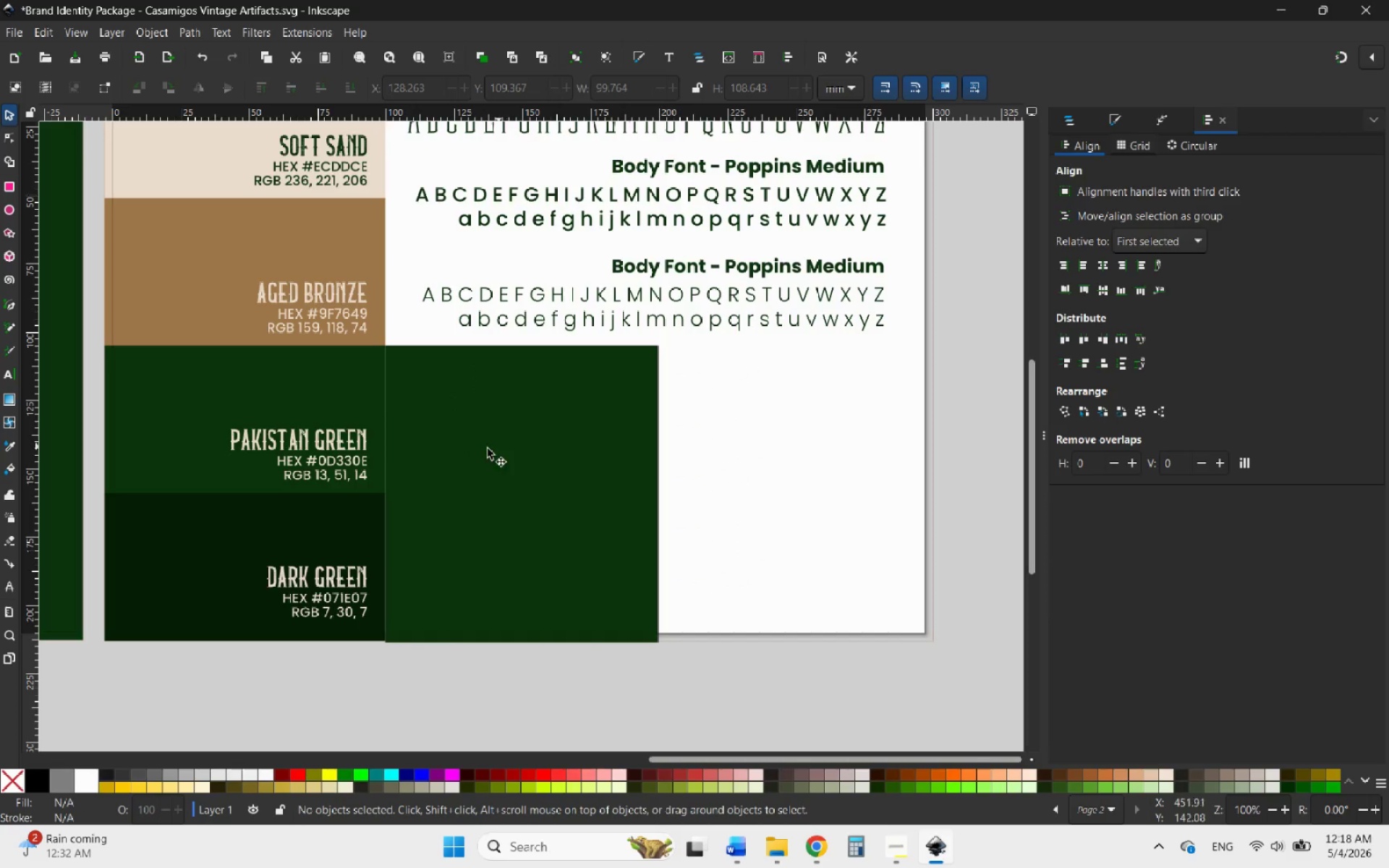 
left_click([488, 448])
 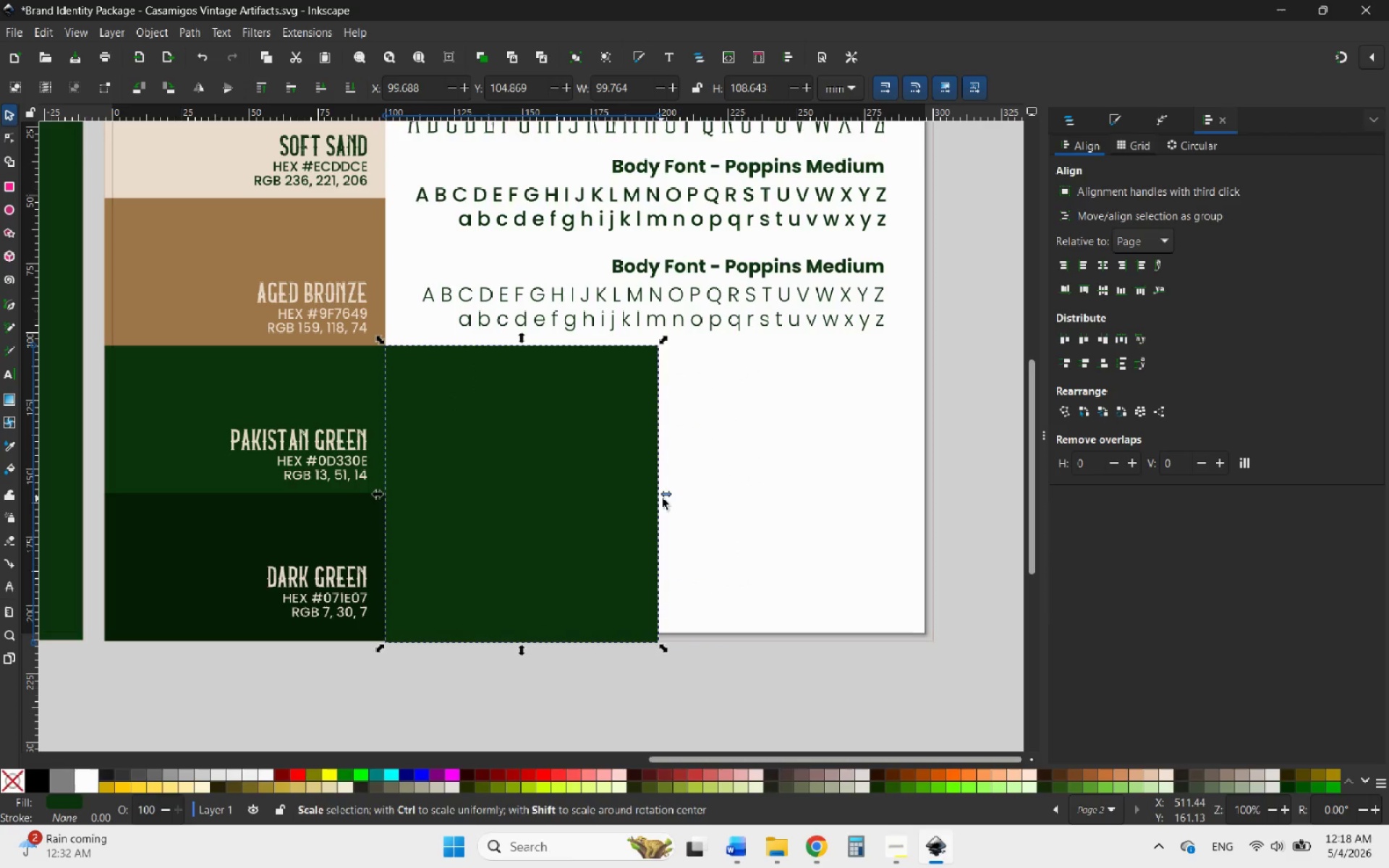 
left_click_drag(start_coordinate=[670, 495], to_coordinate=[946, 509])
 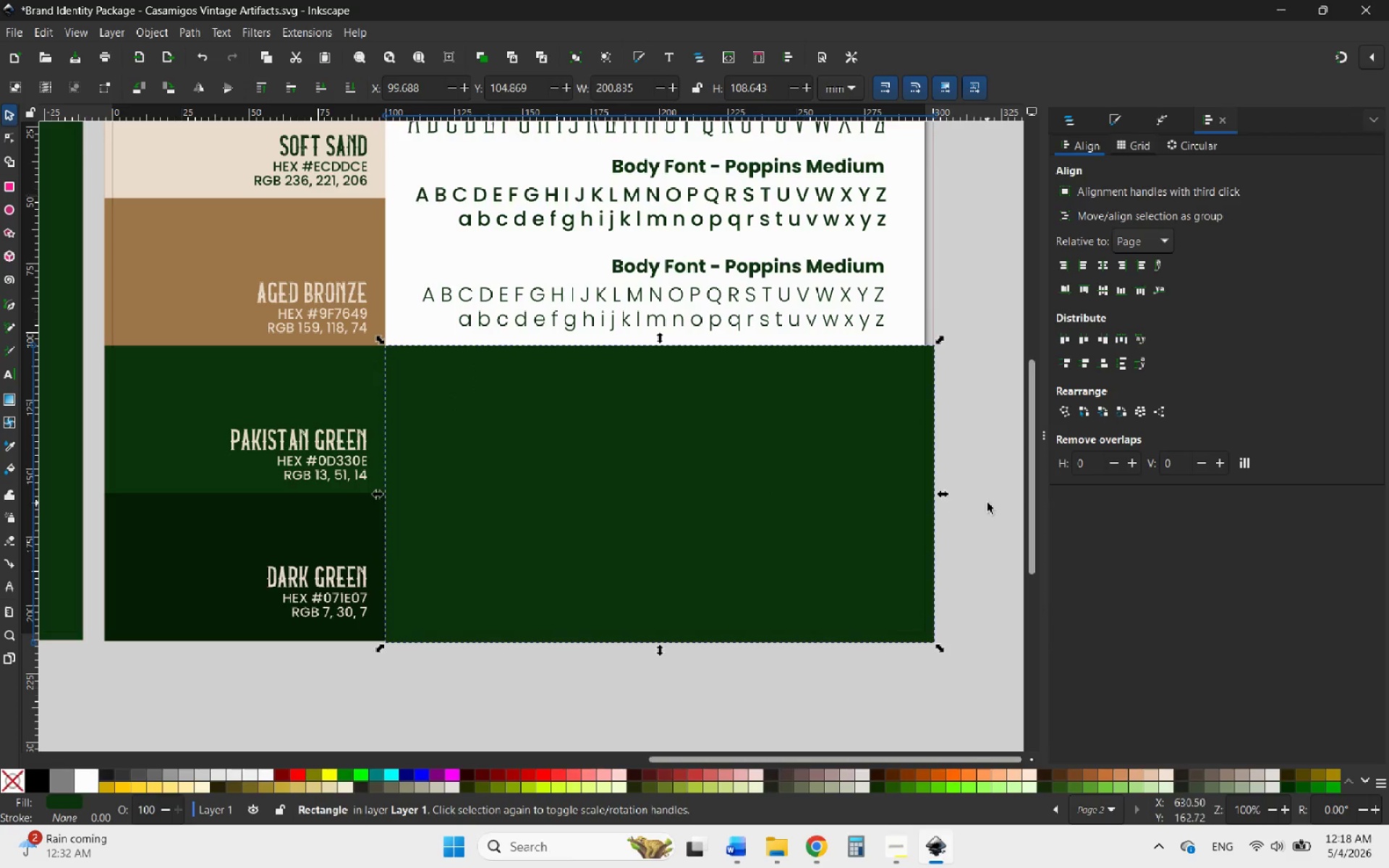 
left_click([987, 503])
 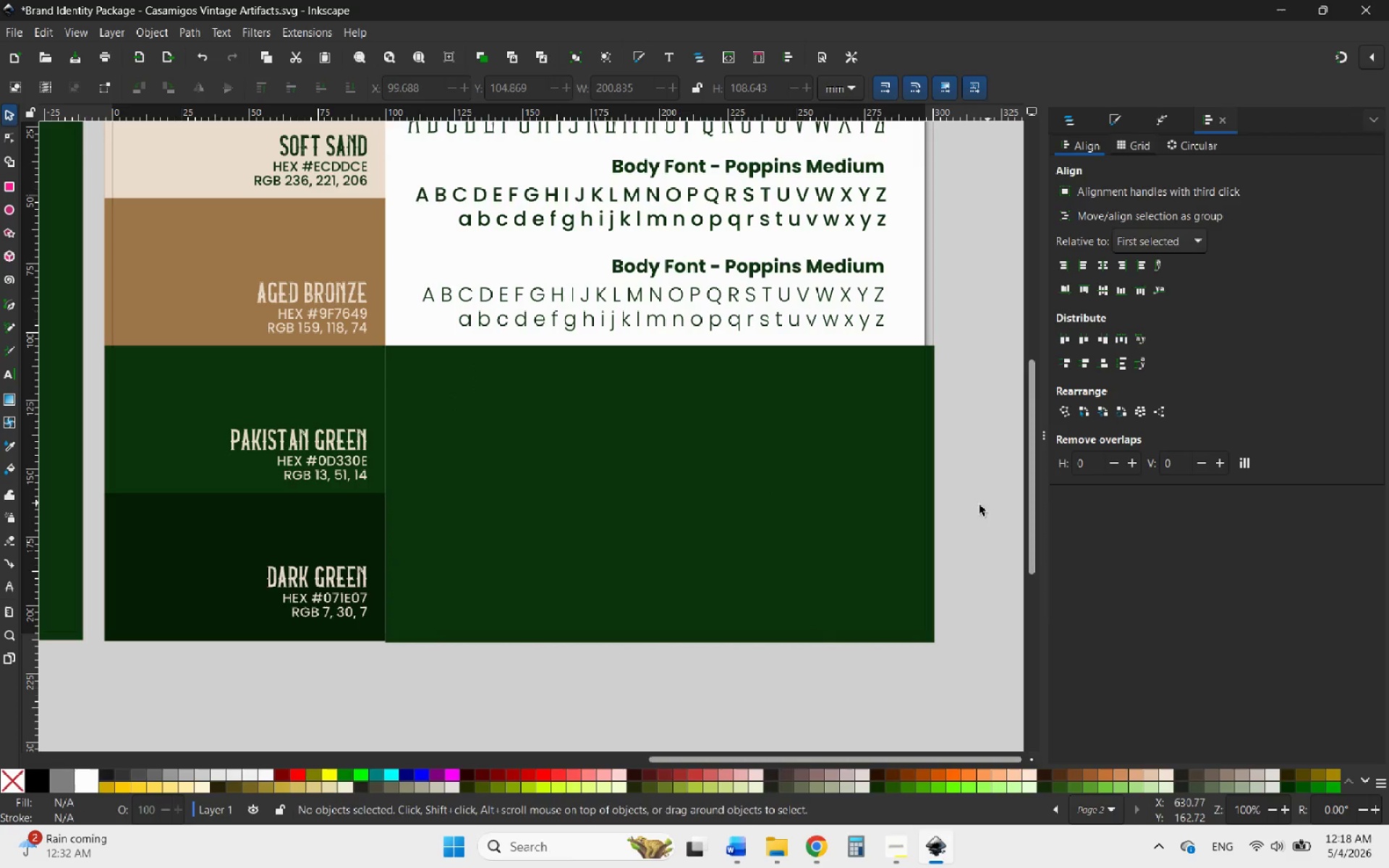 
hold_key(key=ControlLeft, duration=2.03)
scroll: coordinate [231, 393], scroll_direction: down, amount: 5.0
 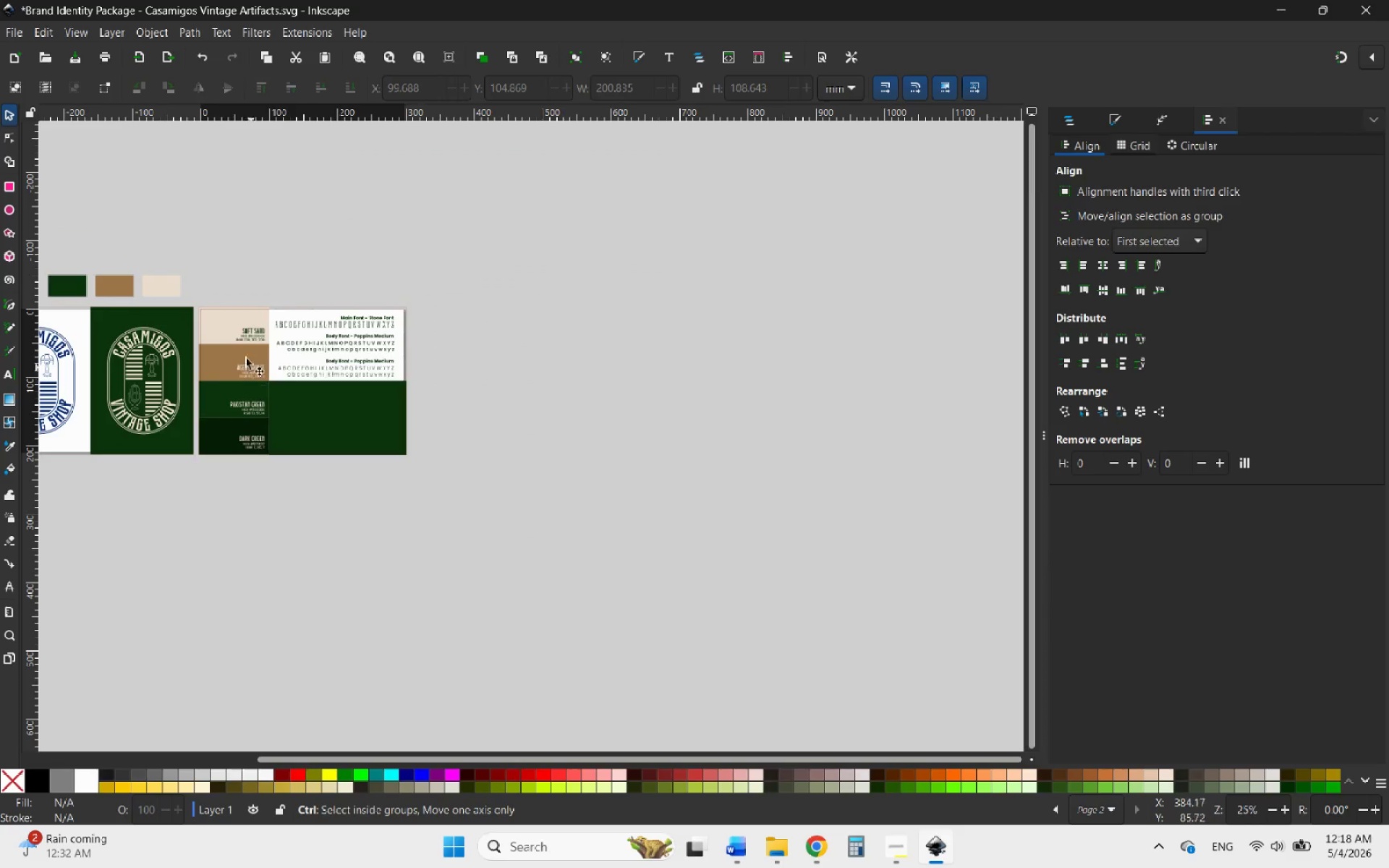 
scroll: coordinate [221, 342], scroll_direction: up, amount: 5.0
 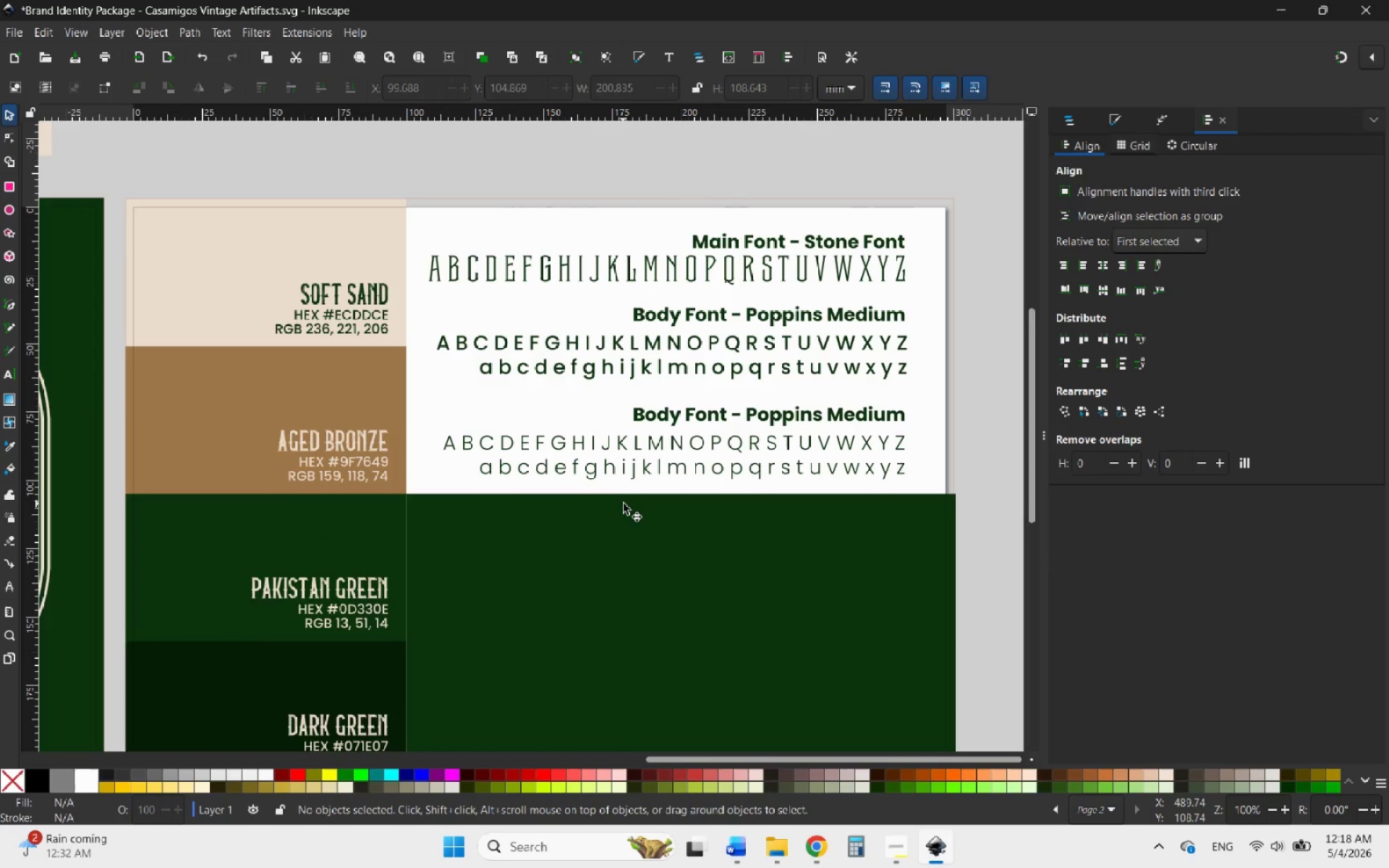 
hold_key(key=ControlLeft, duration=1.14)
 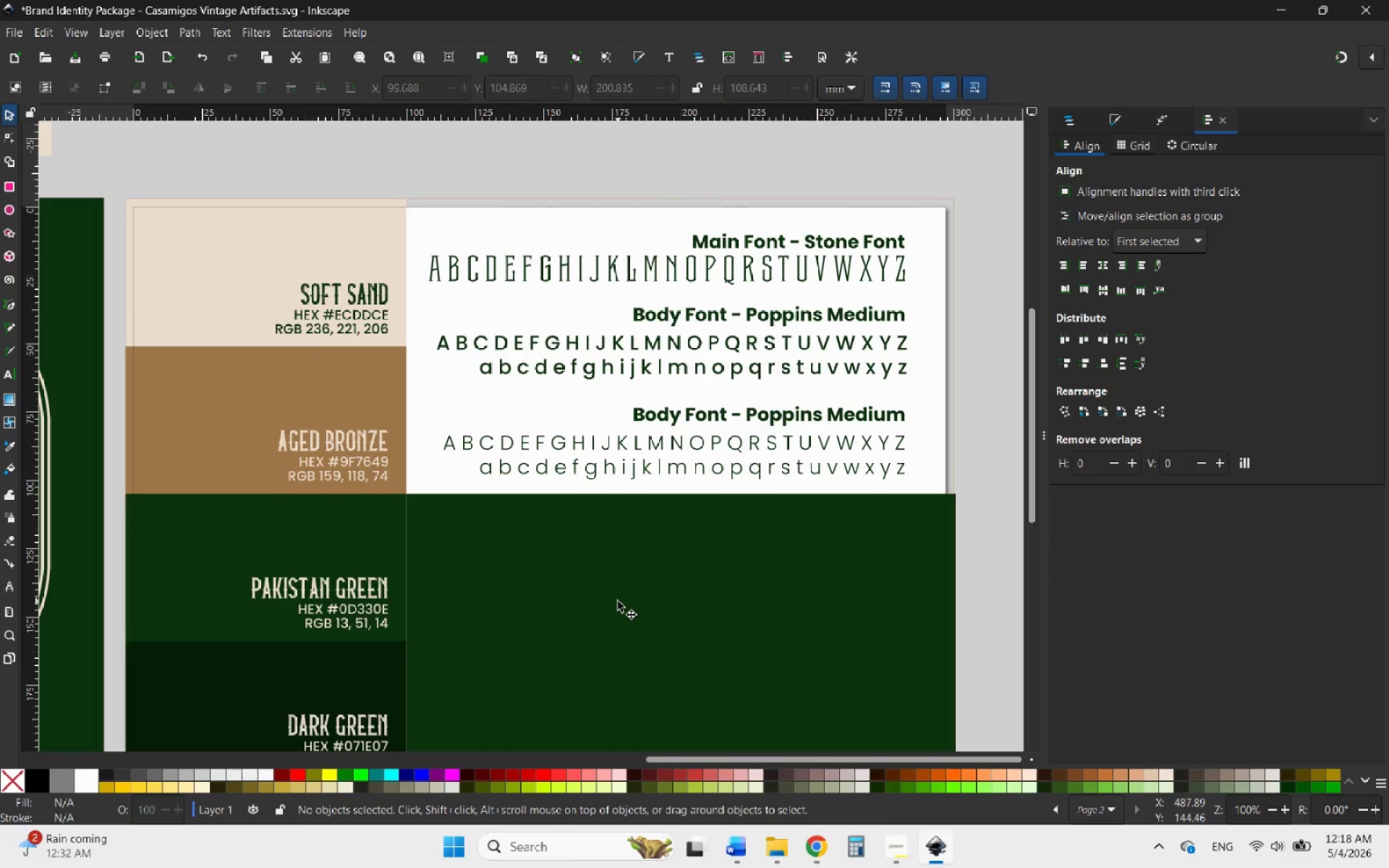 
left_click([606, 583])
 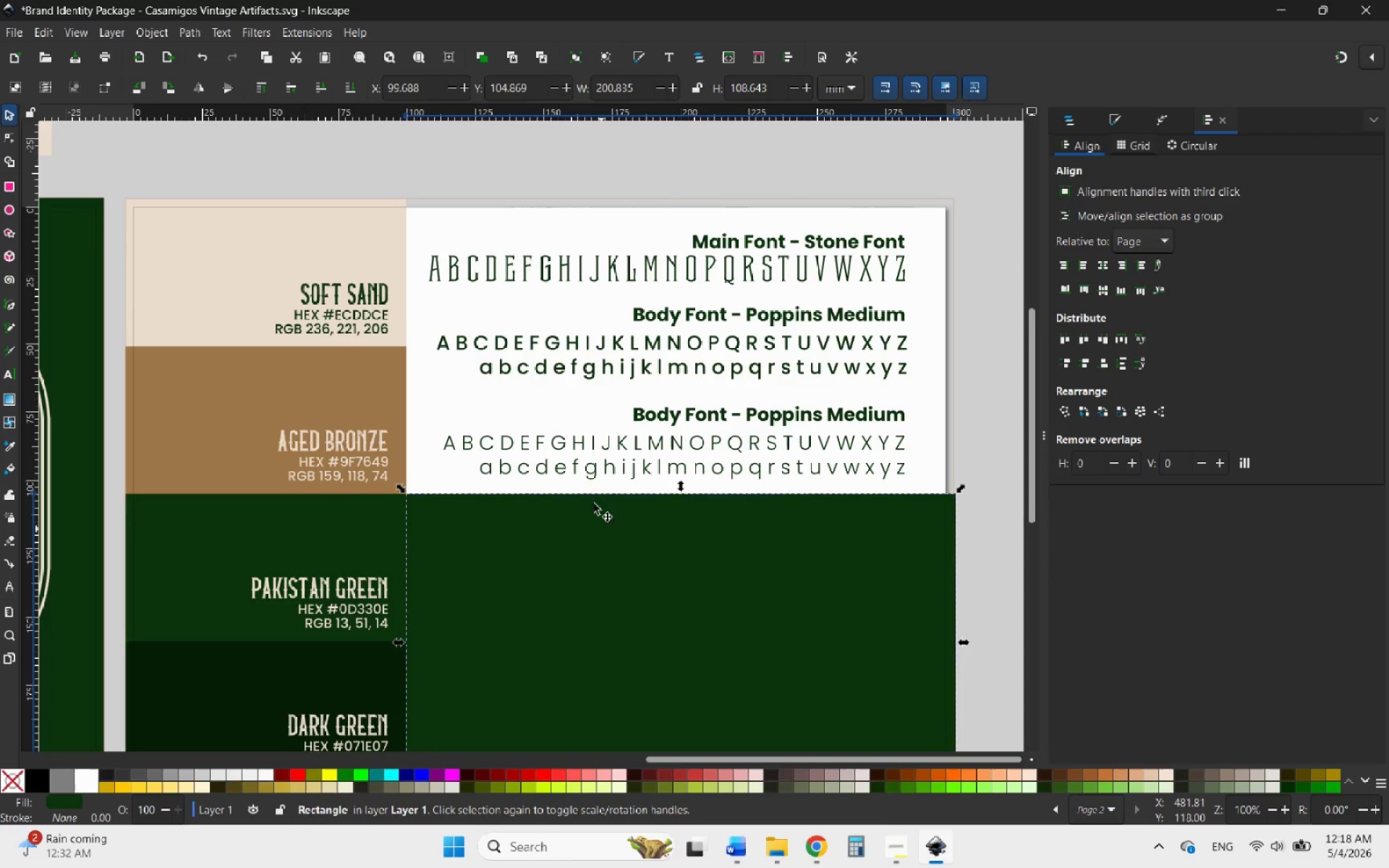 
scroll: coordinate [543, 396], scroll_direction: down, amount: 4.0
 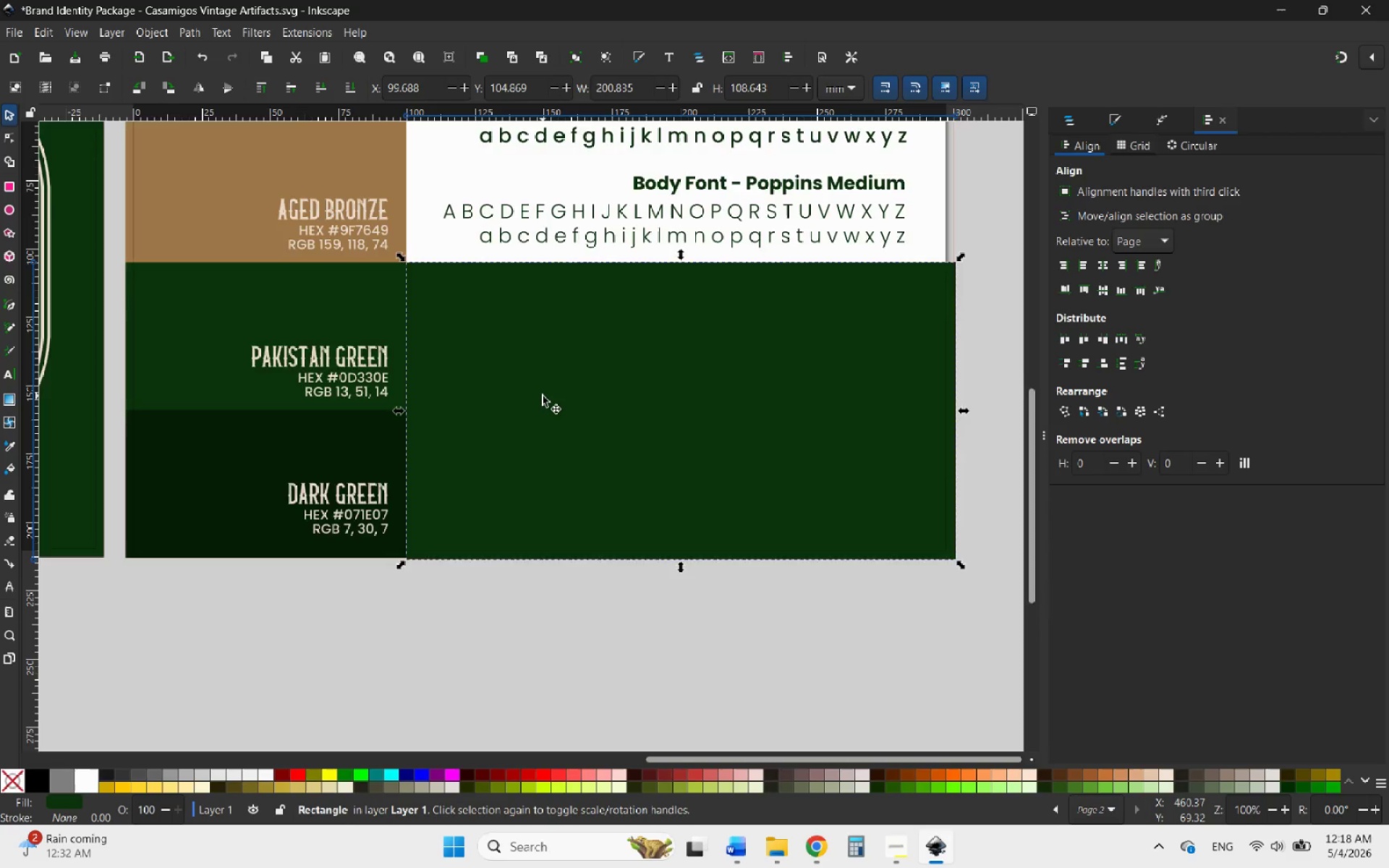 
scroll: coordinate [543, 396], scroll_direction: up, amount: 1.0
 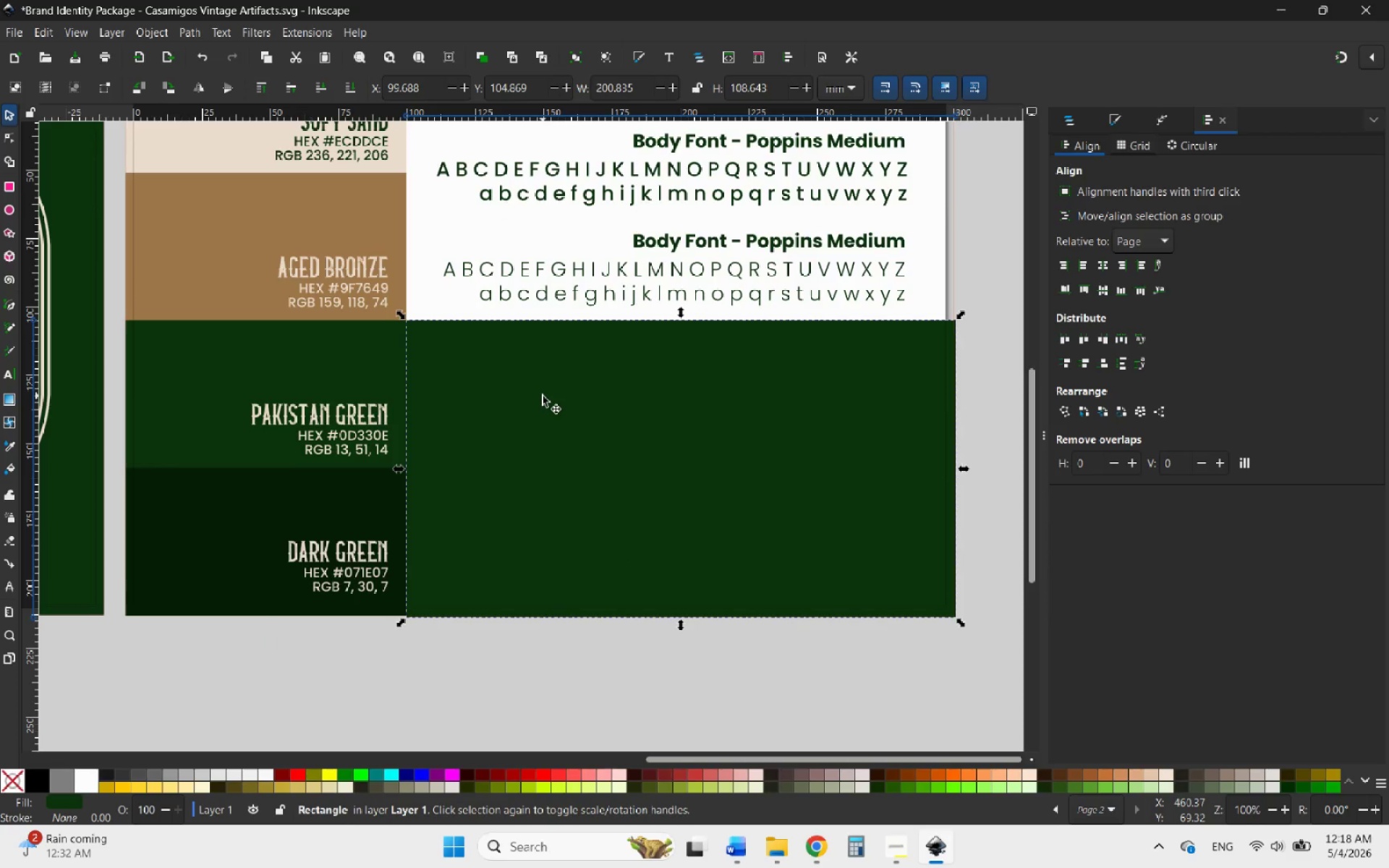 
wait(16.81)
 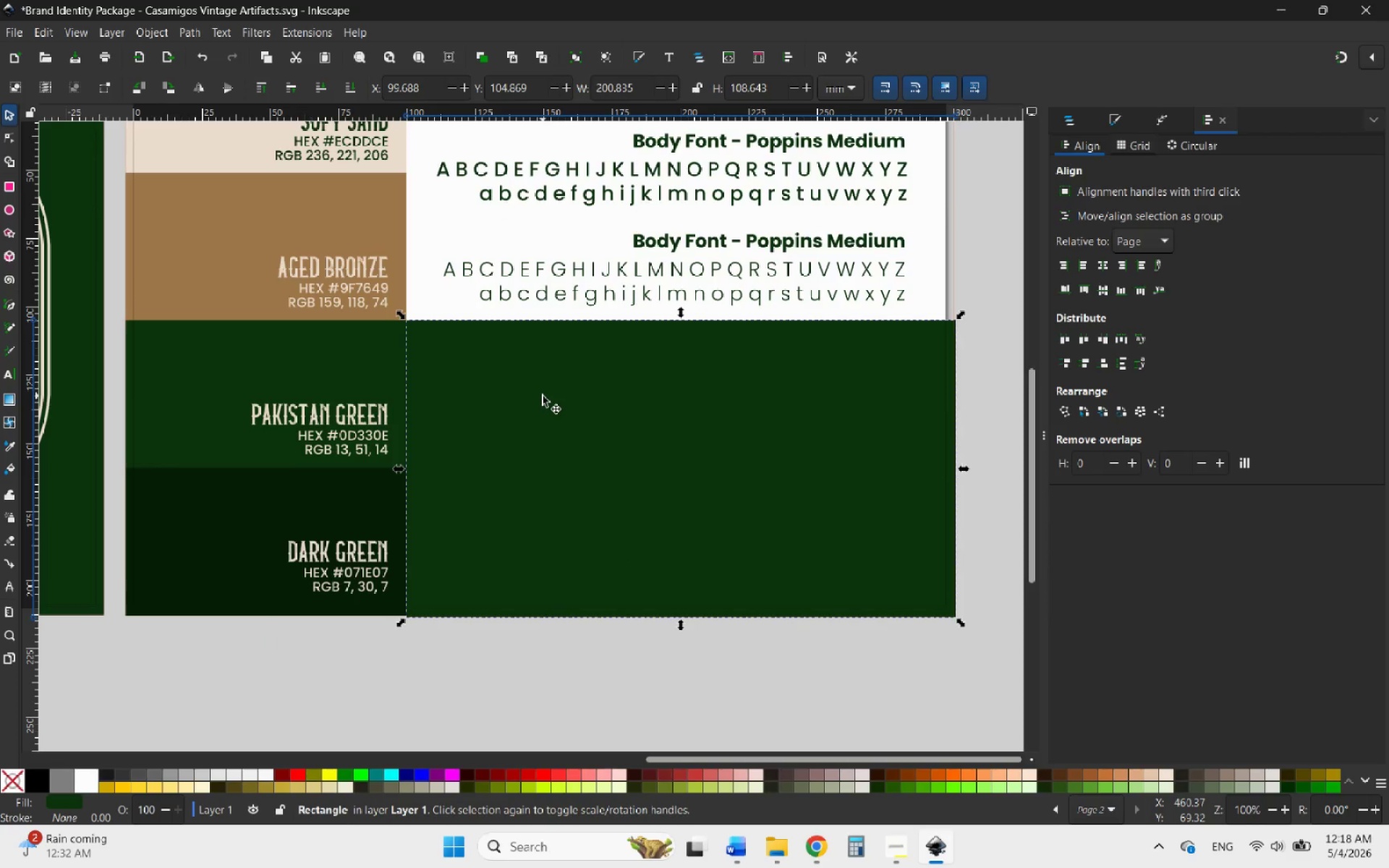 
hold_key(key=ControlLeft, duration=0.62)
 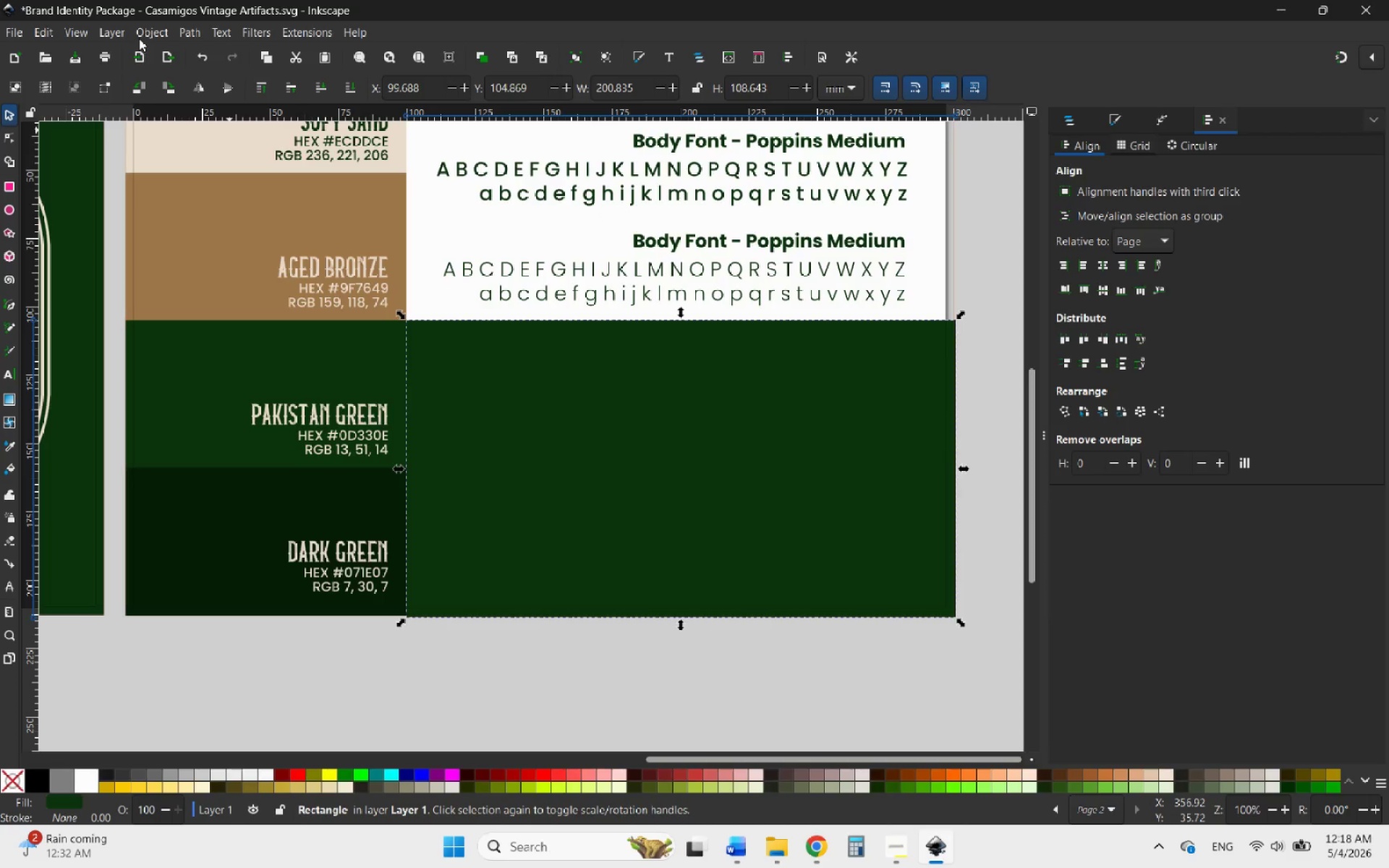 
left_click([151, 33])
 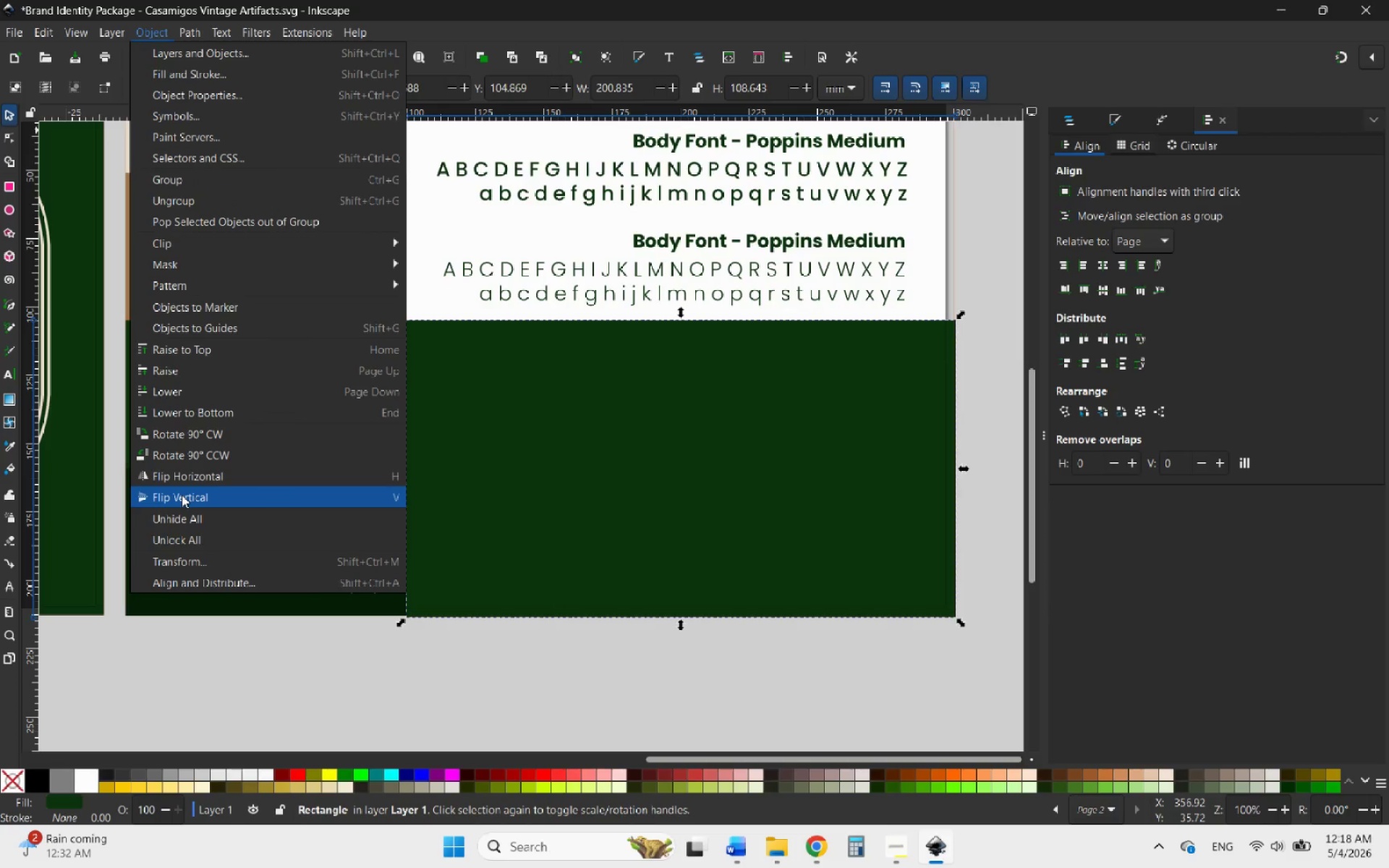 
wait(6.05)
 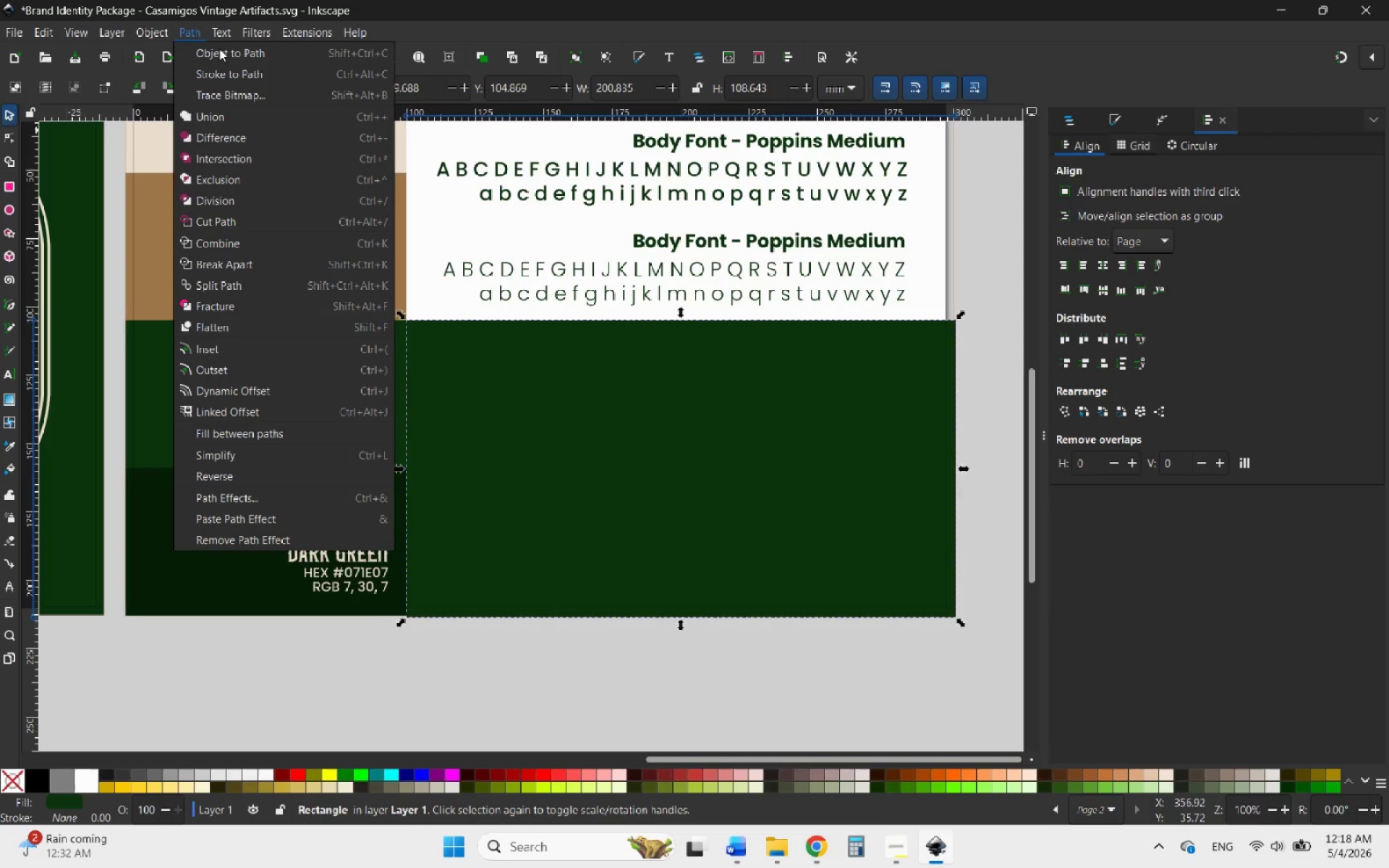 
mouse_move([189, 63])
 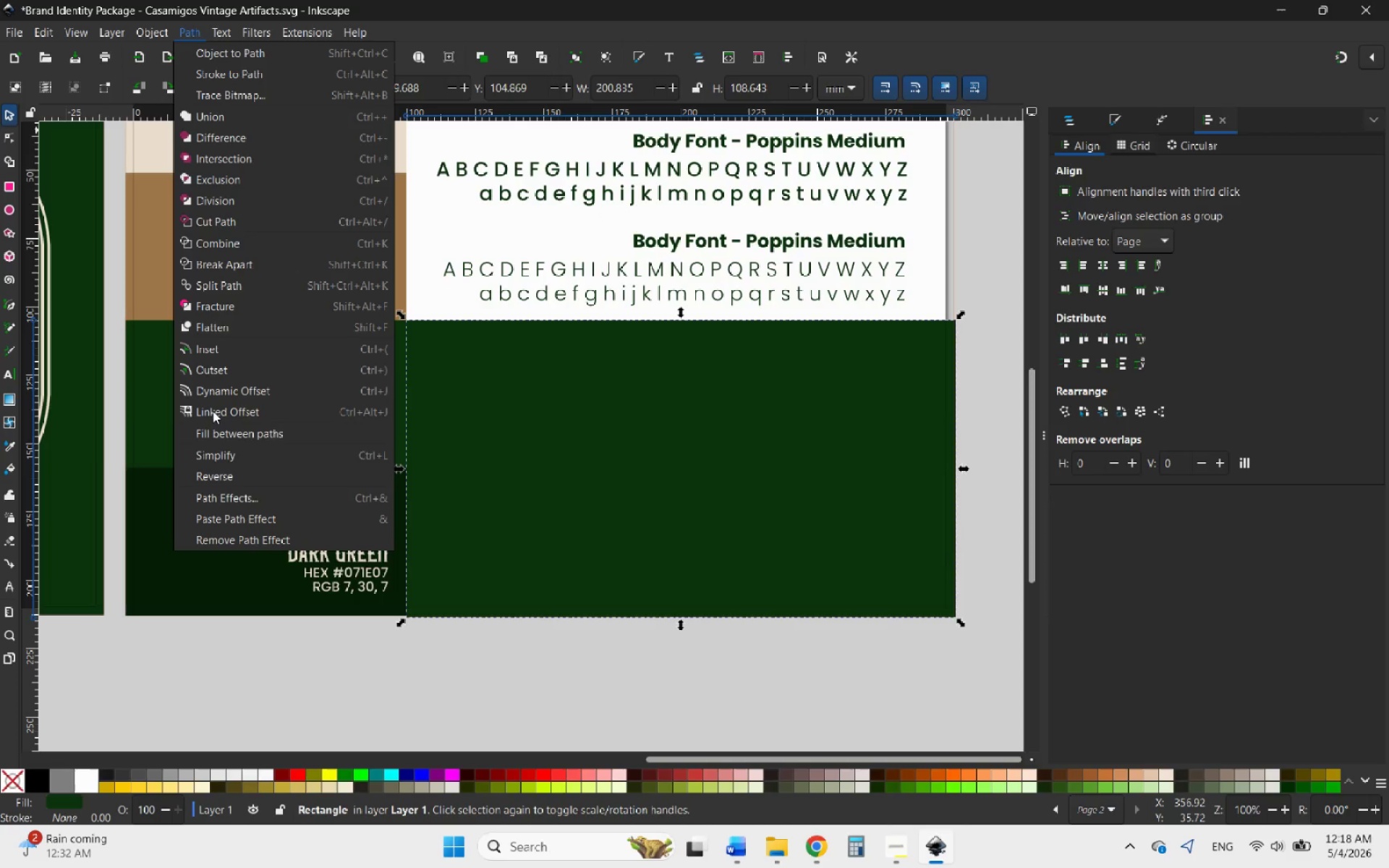 
left_click([213, 411])
 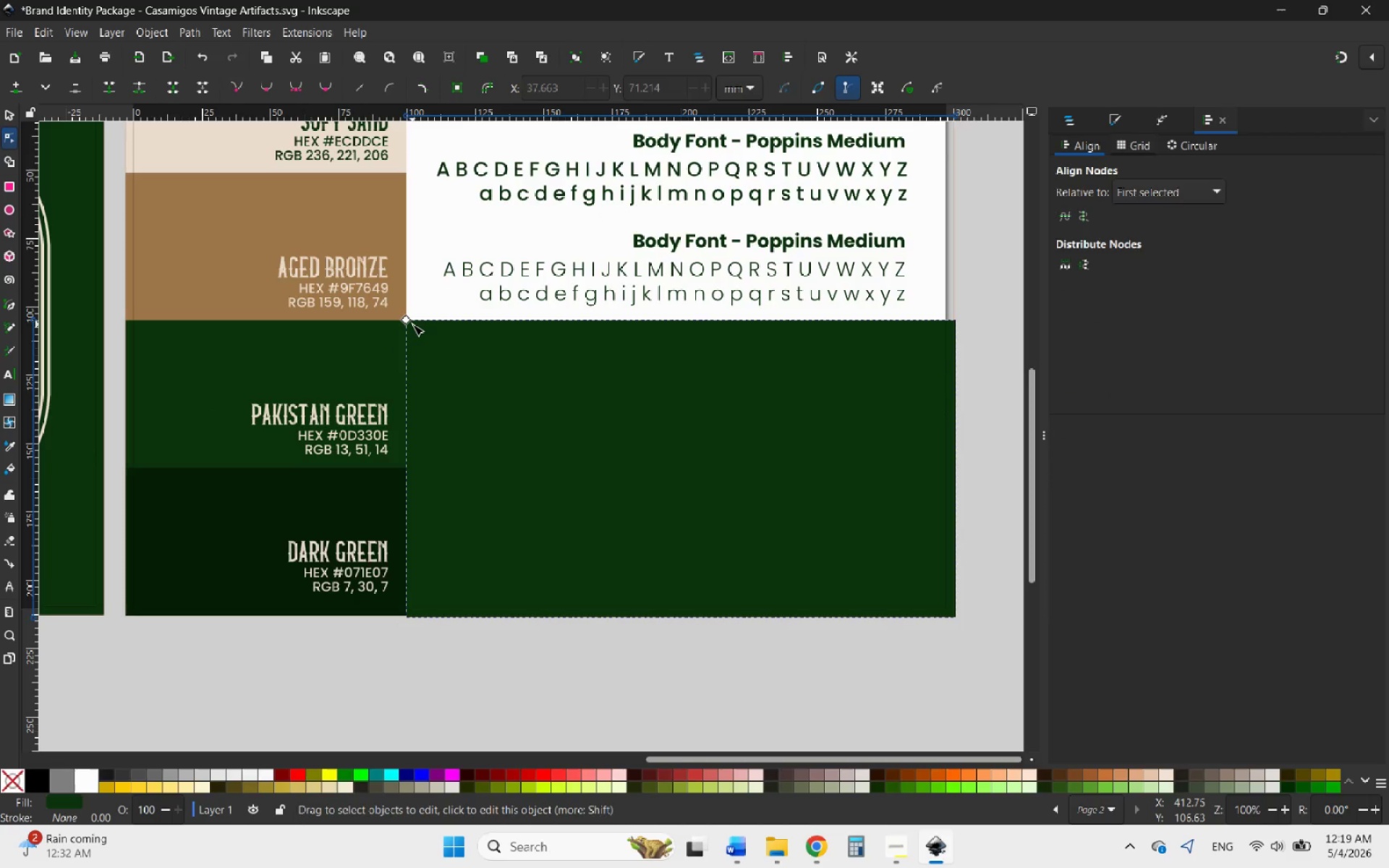 
left_click_drag(start_coordinate=[409, 323], to_coordinate=[415, 338])
 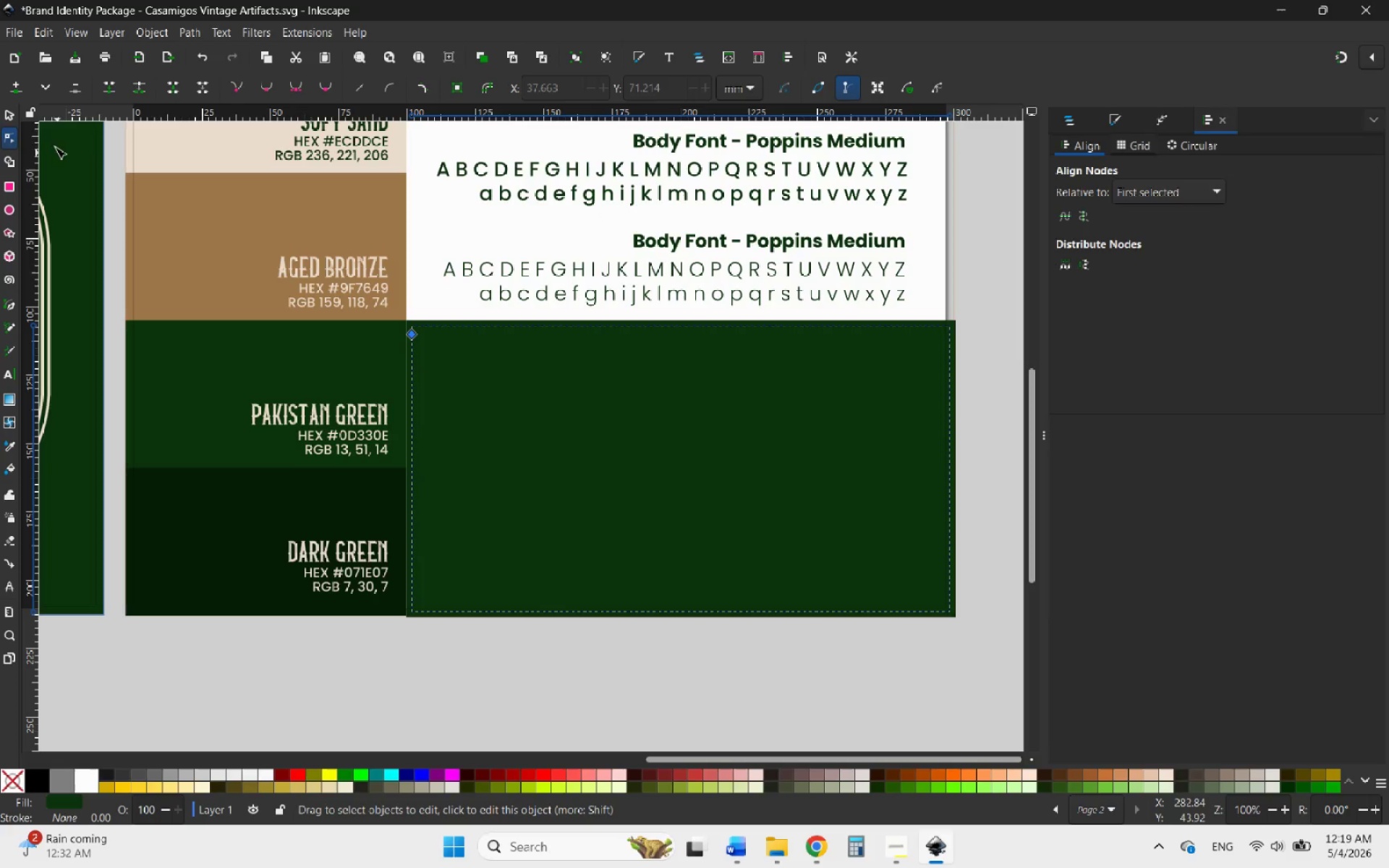 
left_click([15, 116])
 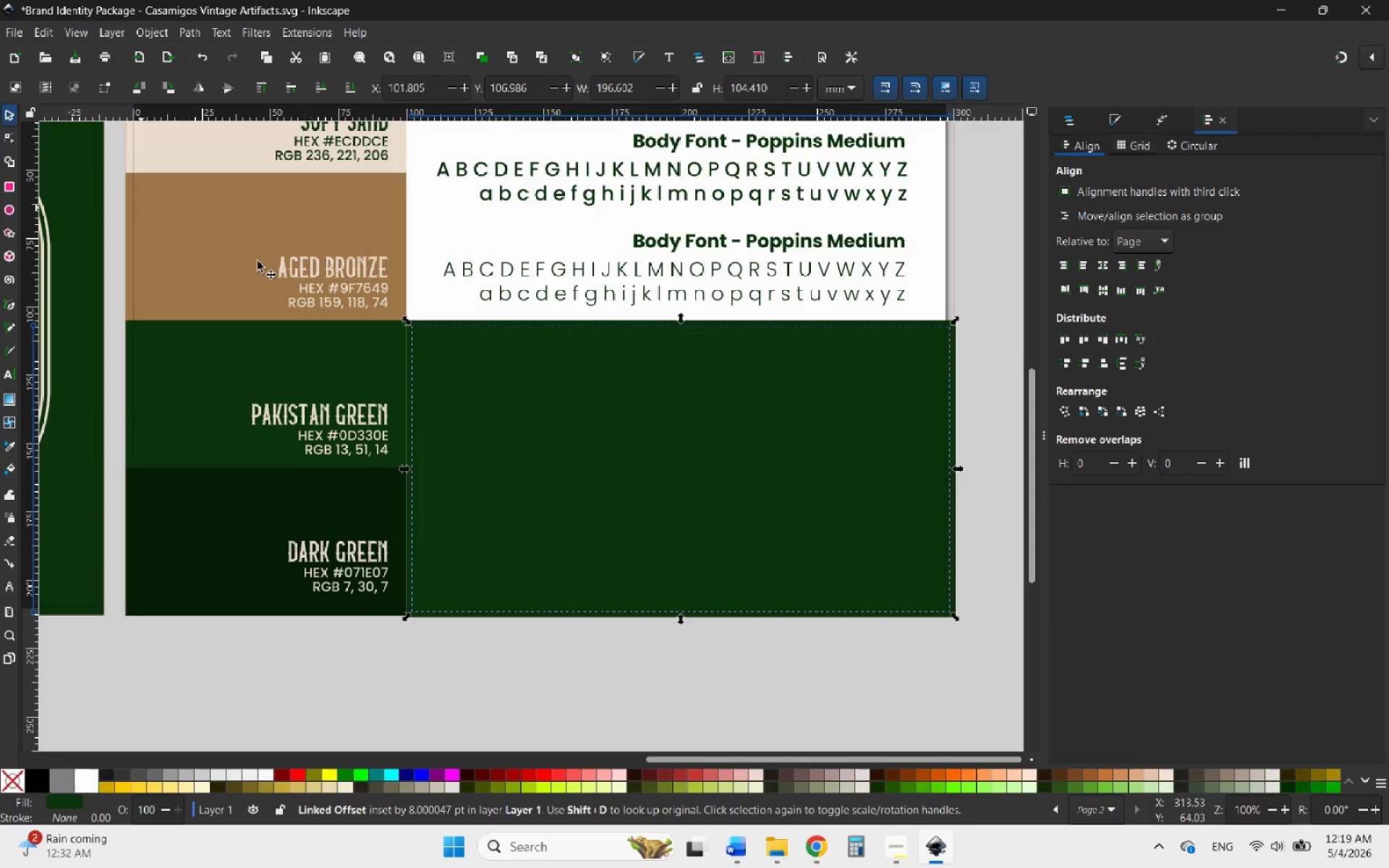 
hold_key(key=ControlLeft, duration=0.67)
scroll: coordinate [576, 351], scroll_direction: down, amount: 1.0
 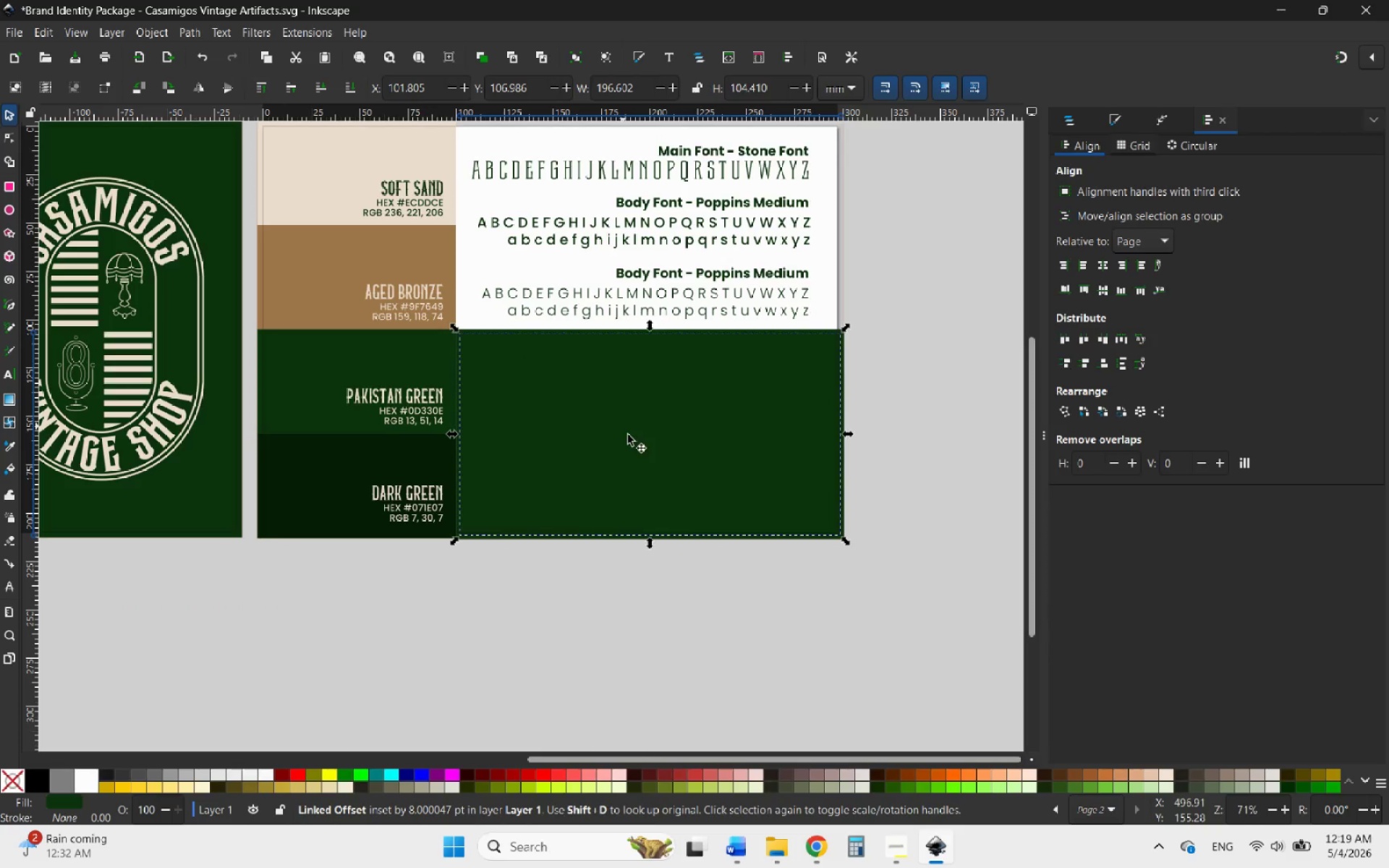 
scroll: coordinate [650, 527], scroll_direction: up, amount: 2.0
 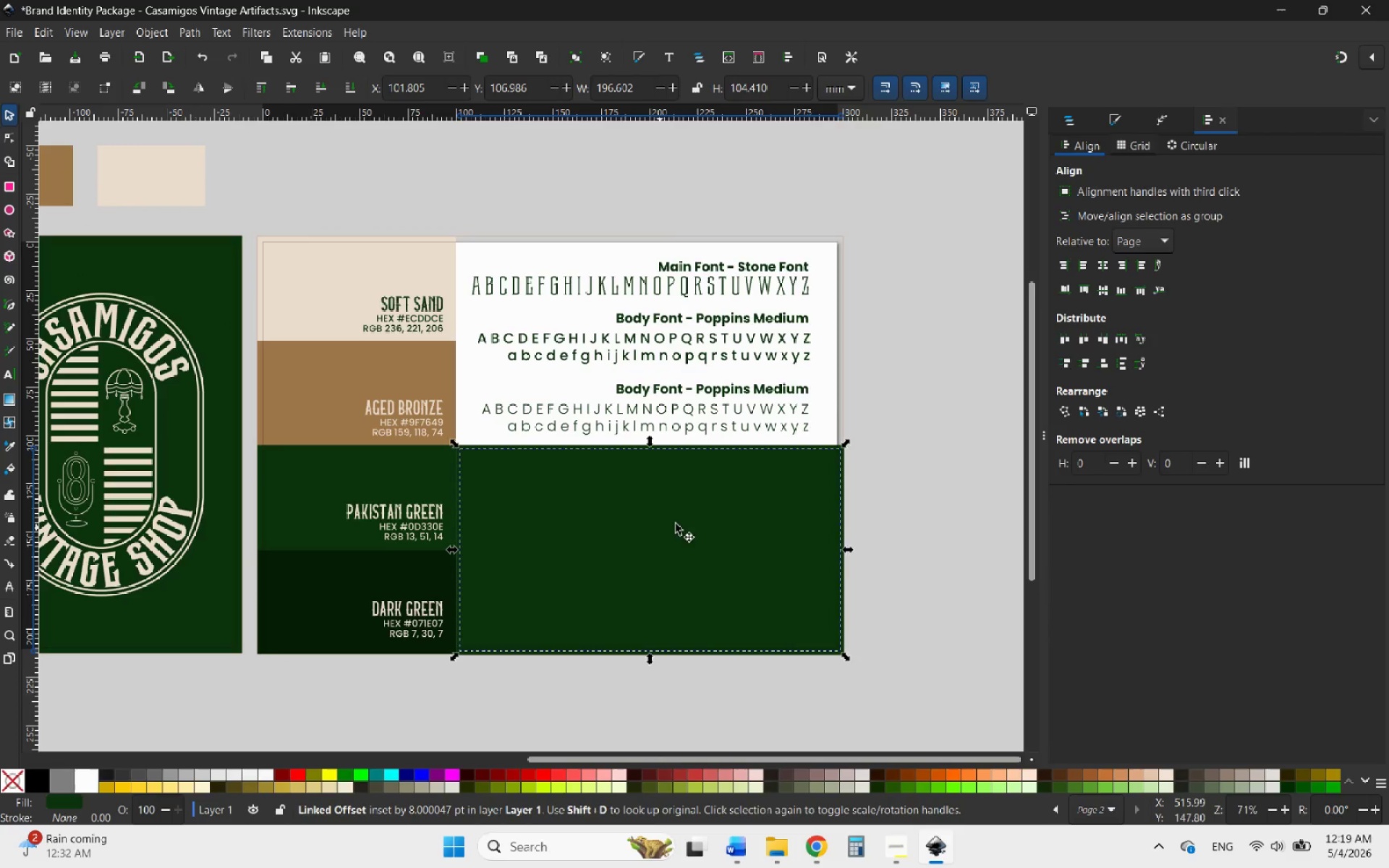 
hold_key(key=ControlLeft, duration=1.69)
scroll: coordinate [827, 458], scroll_direction: up, amount: 1.0
 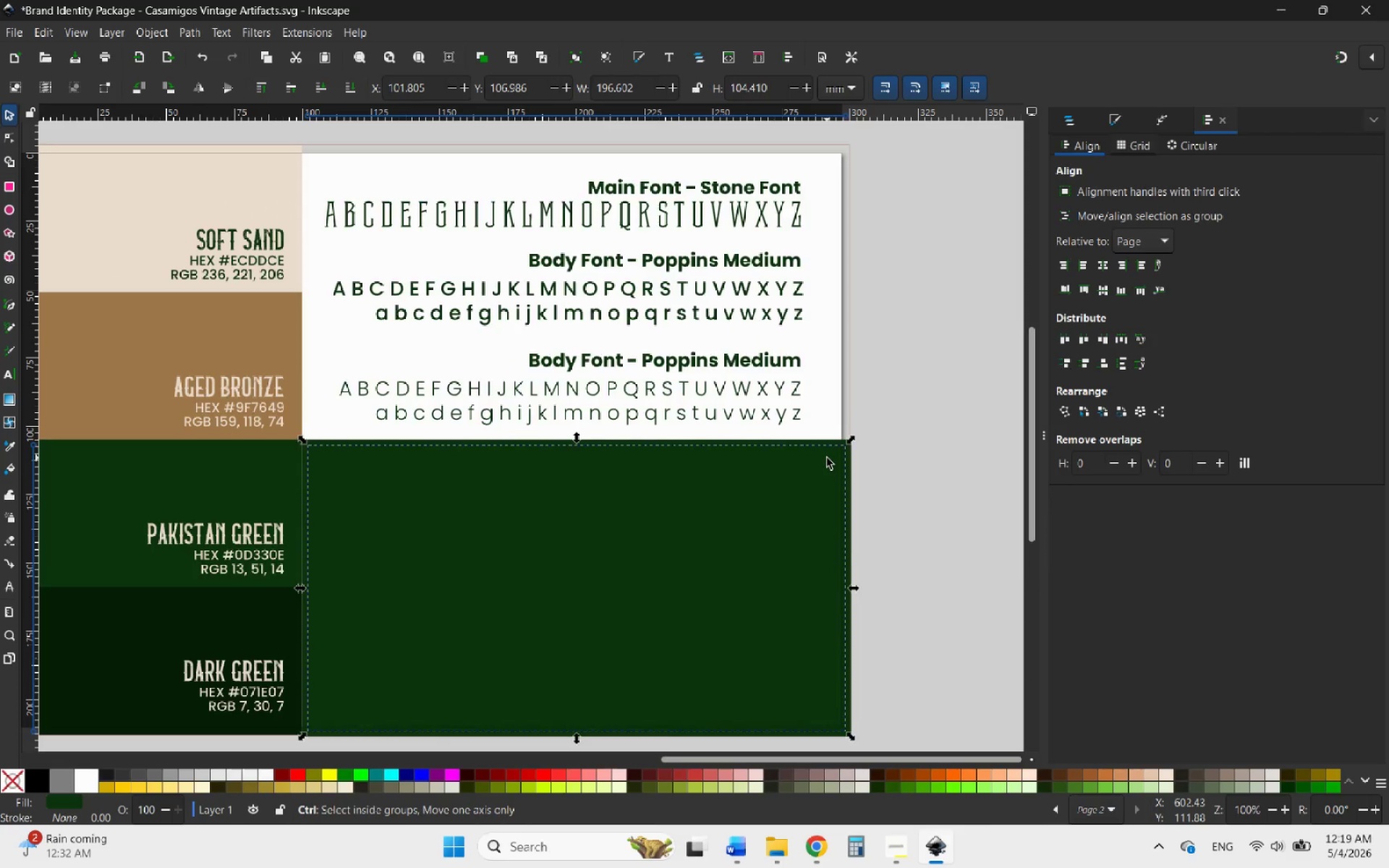 
scroll: coordinate [827, 458], scroll_direction: down, amount: 2.0
 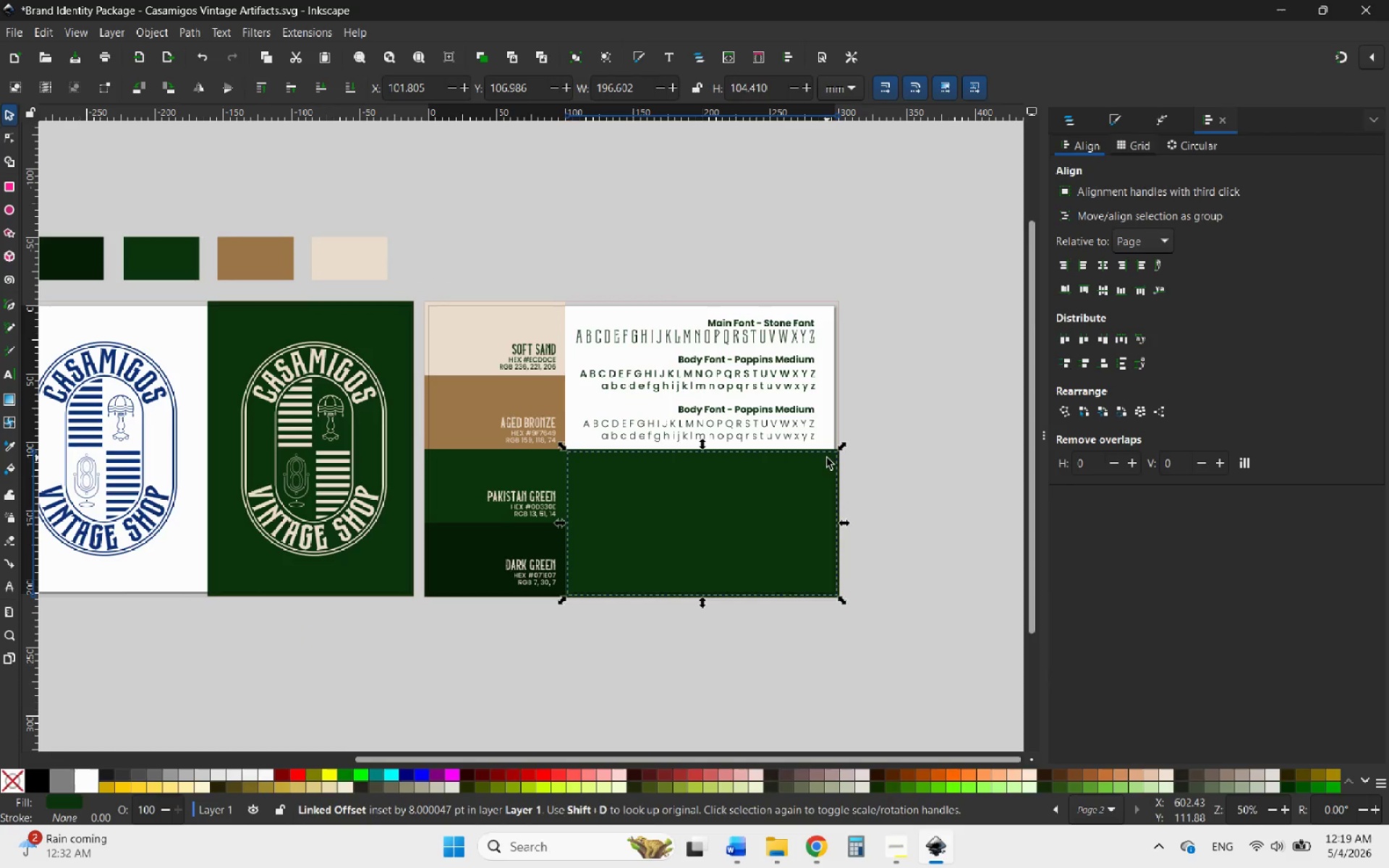 
hold_key(key=ControlLeft, duration=0.62)
scroll: coordinate [817, 403], scroll_direction: down, amount: 1.0
 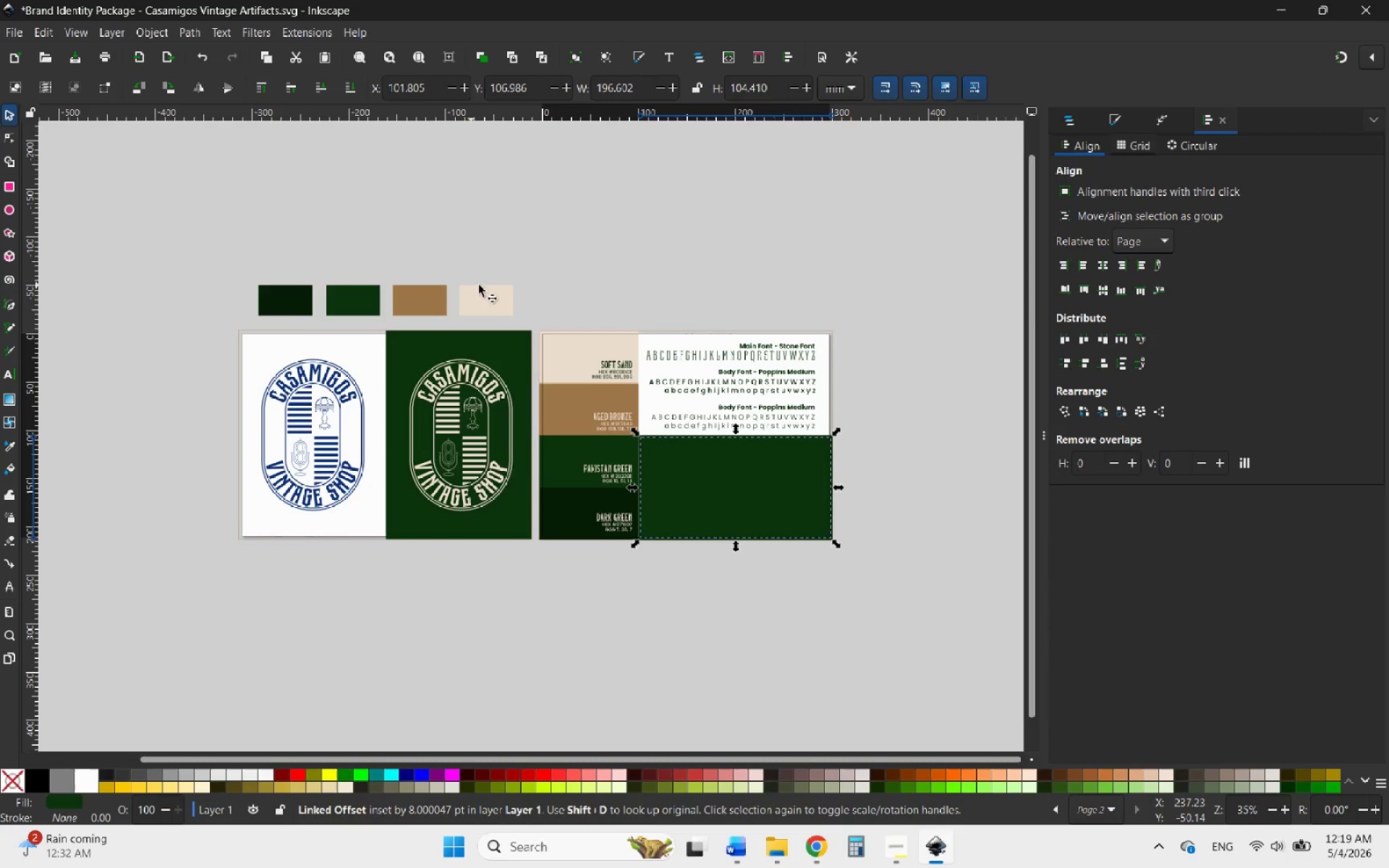 
left_click([527, 285])
 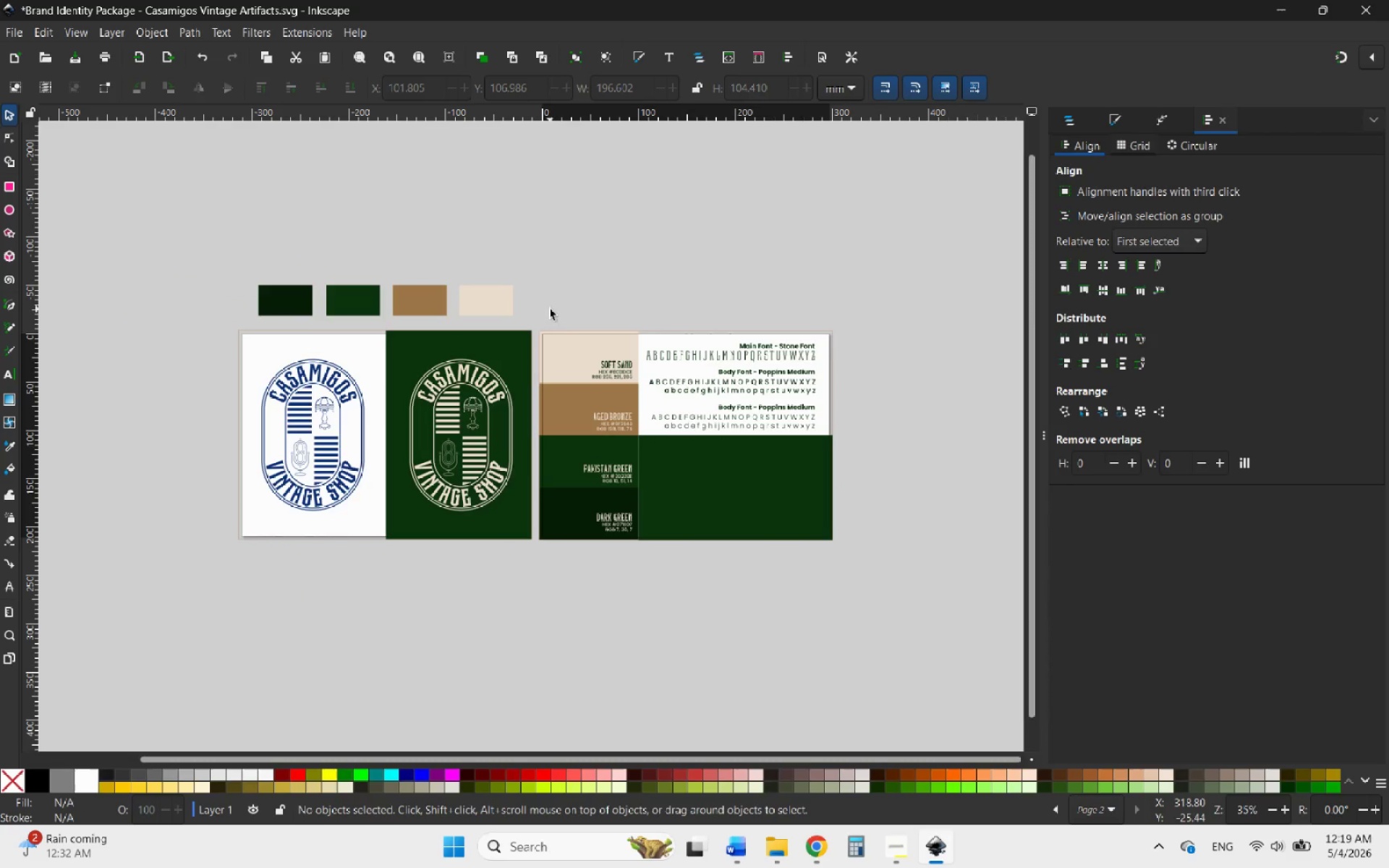 
left_click_drag(start_coordinate=[551, 310], to_coordinate=[254, 243])
 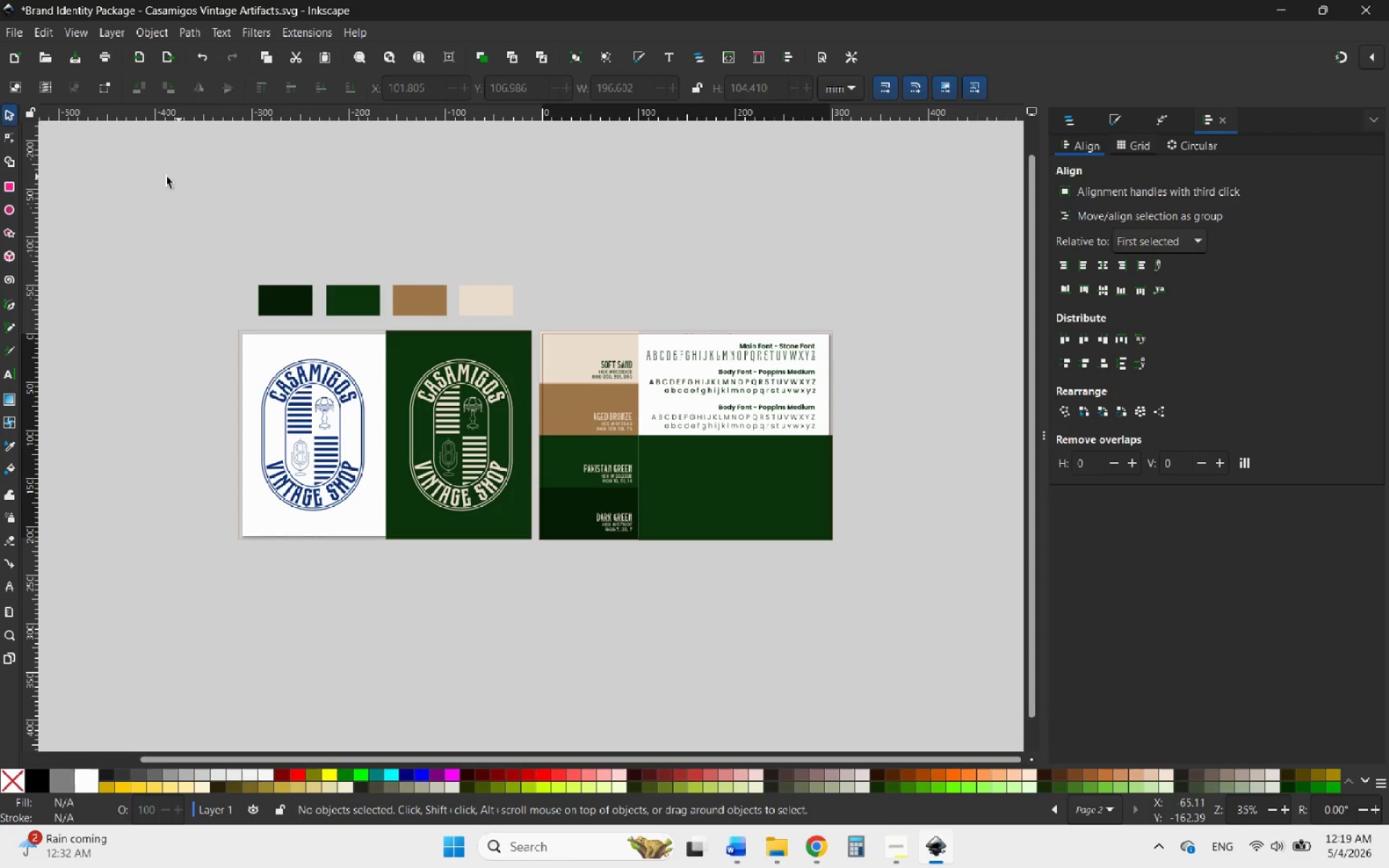 
left_click([17, 32])
 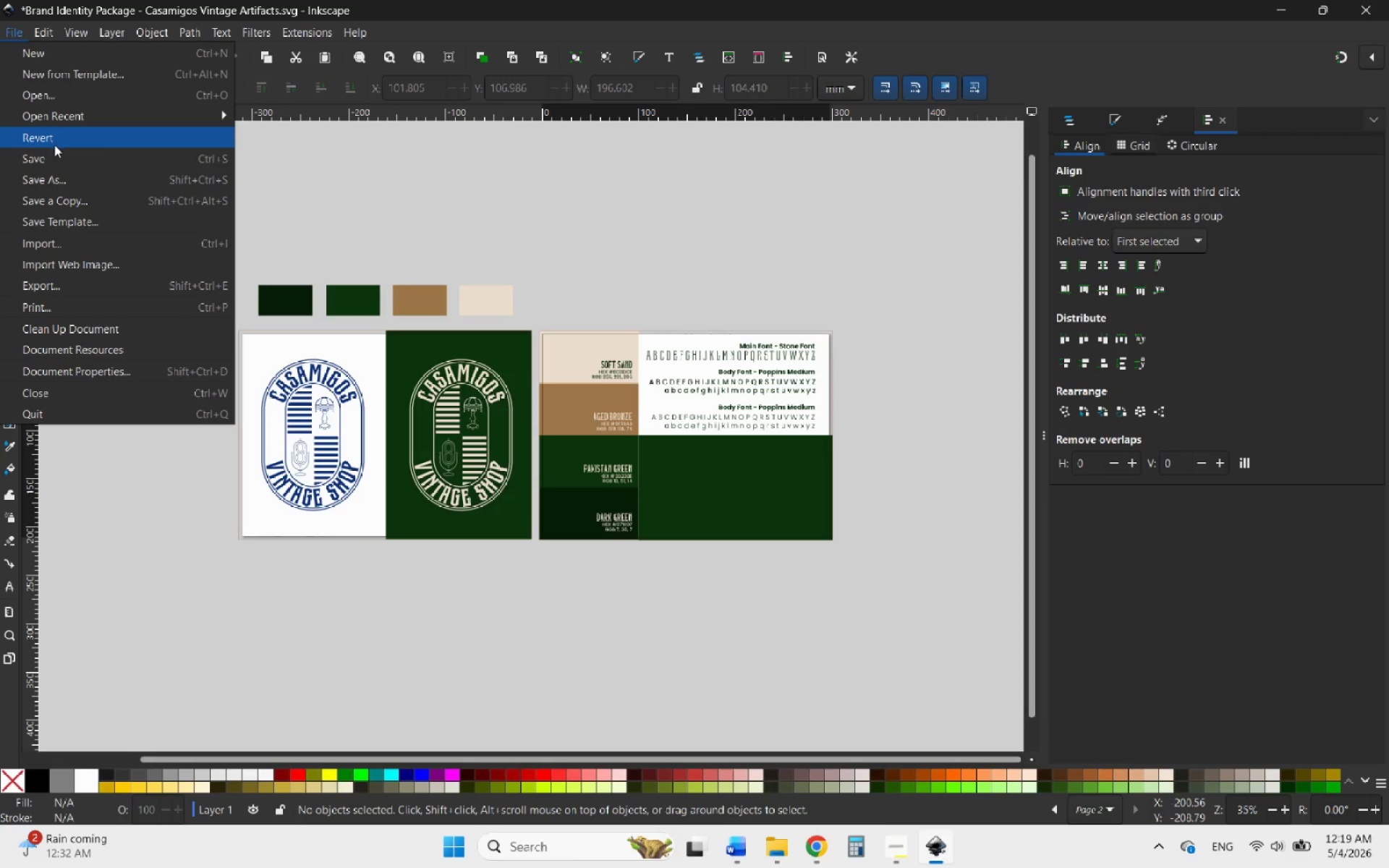 
left_click([43, 162])
 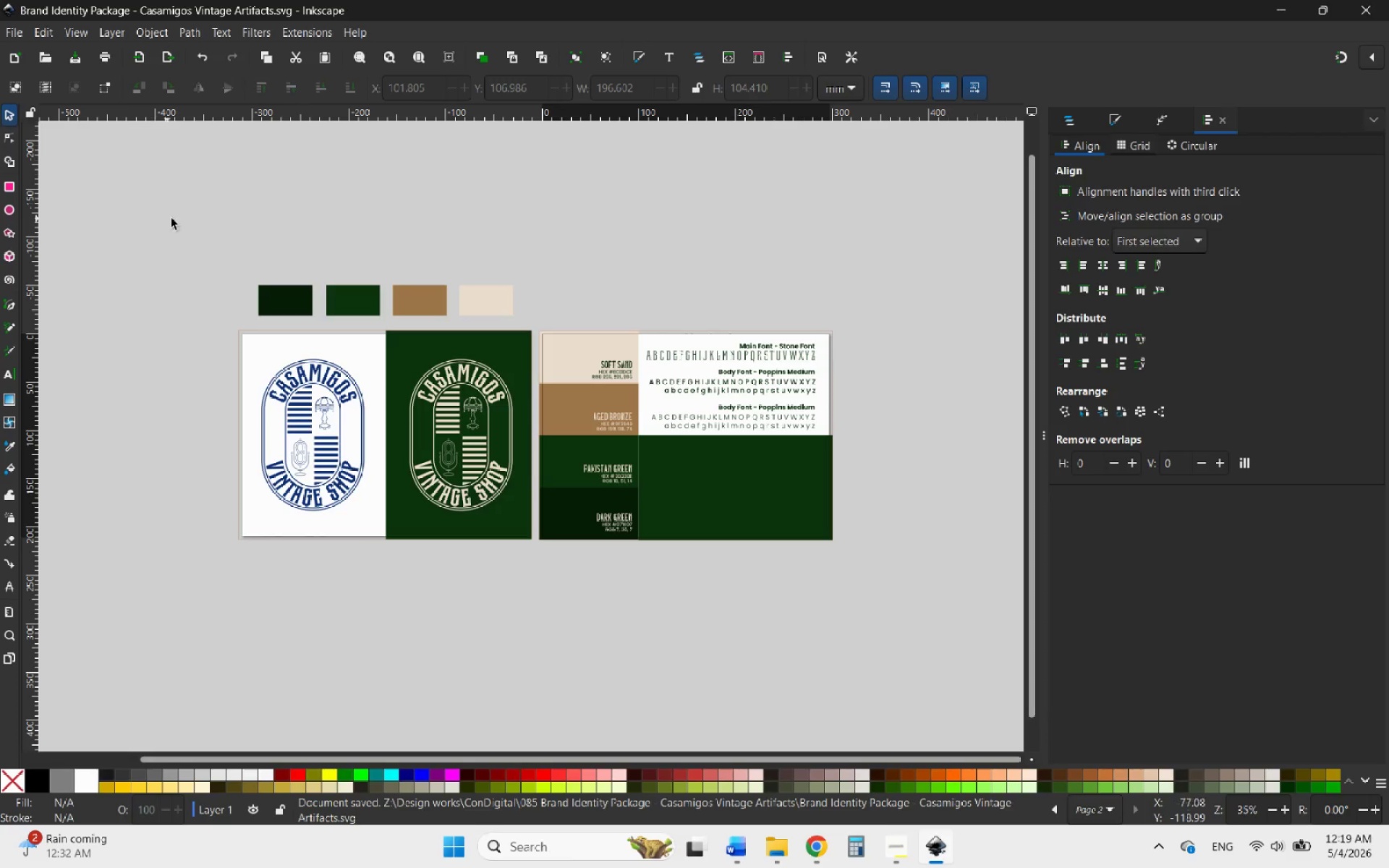 
left_click([313, 229])
 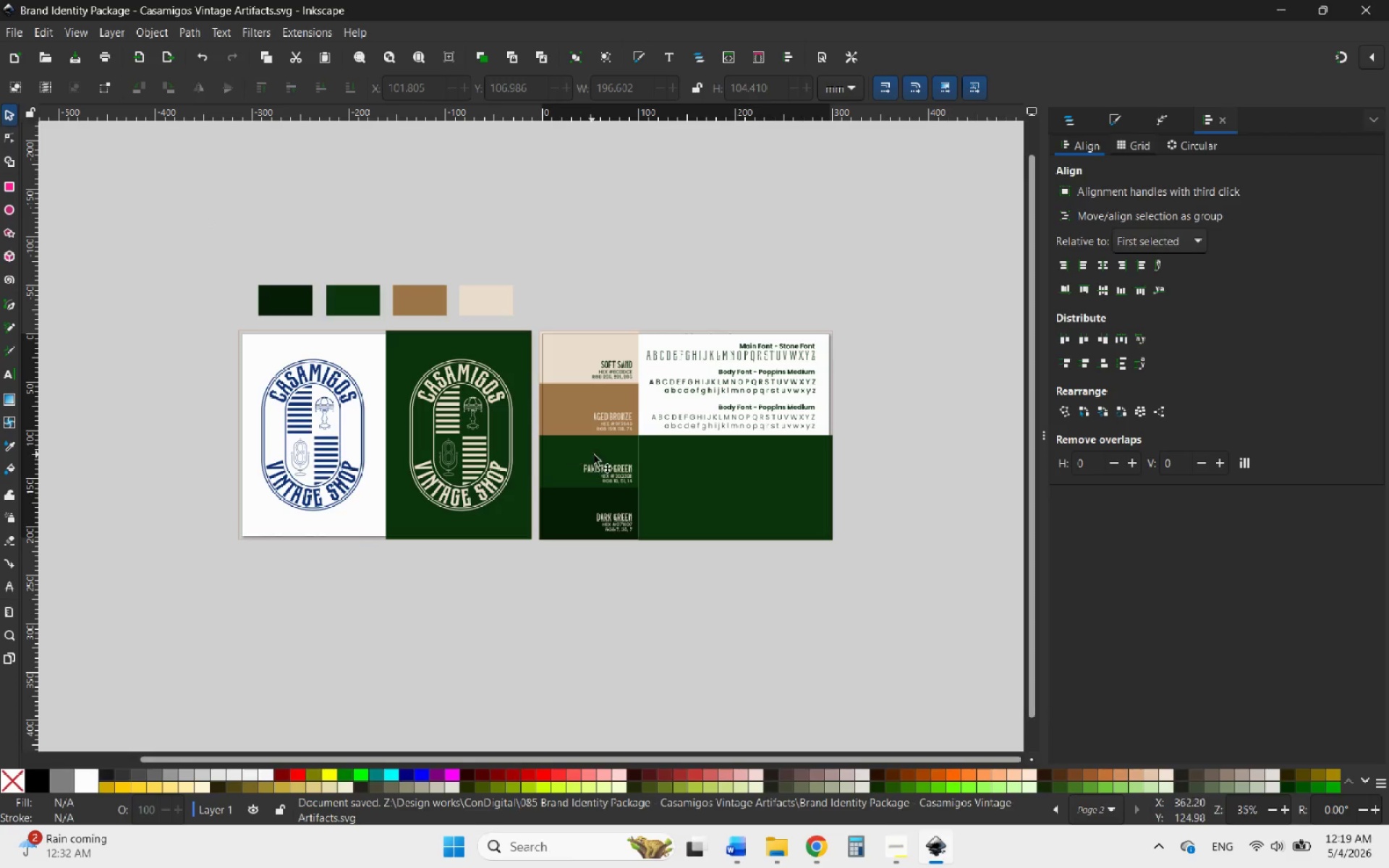 
hold_key(key=ControlLeft, duration=0.88)
scroll: coordinate [707, 482], scroll_direction: up, amount: 1.0
 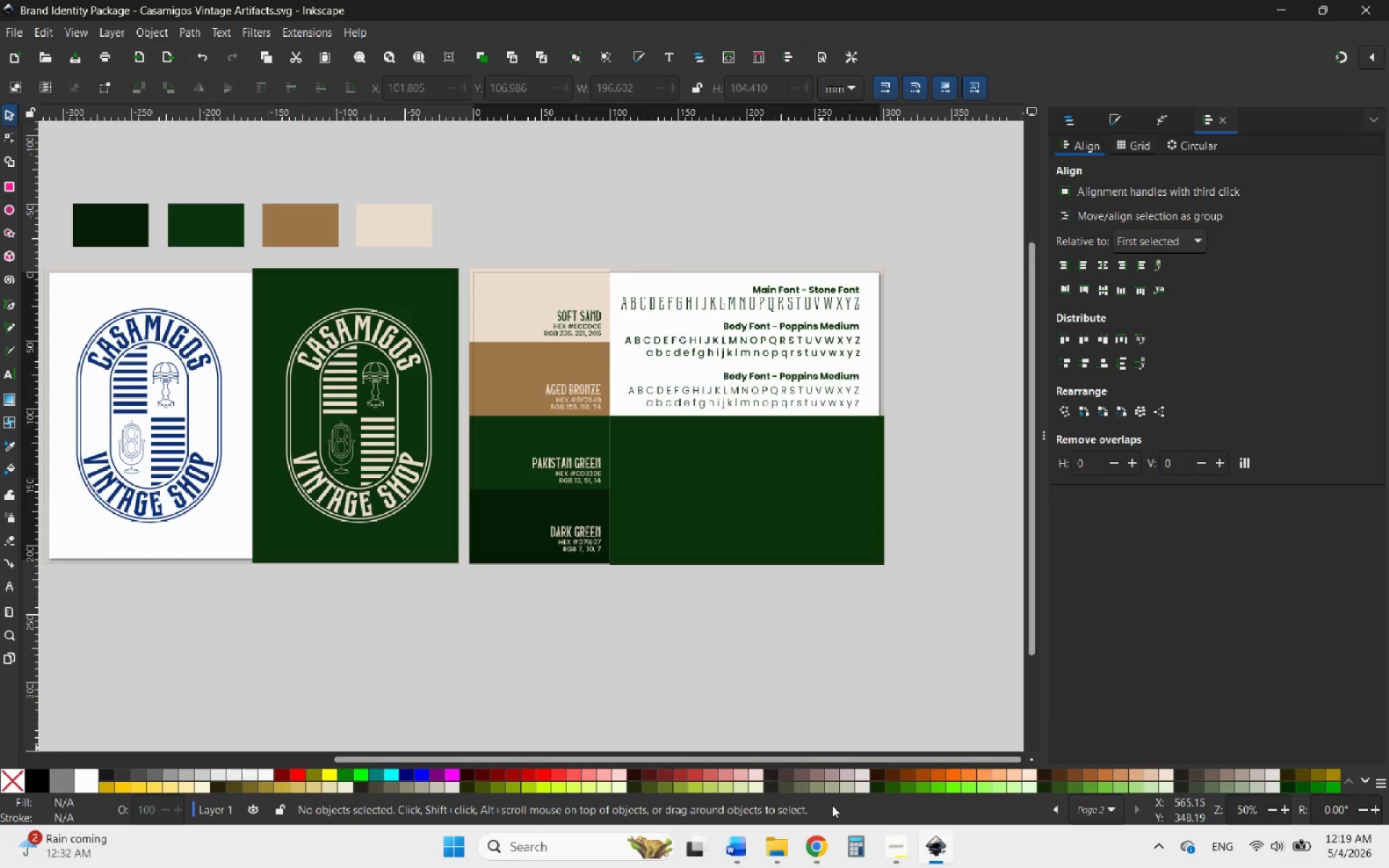 
left_click([828, 846])
 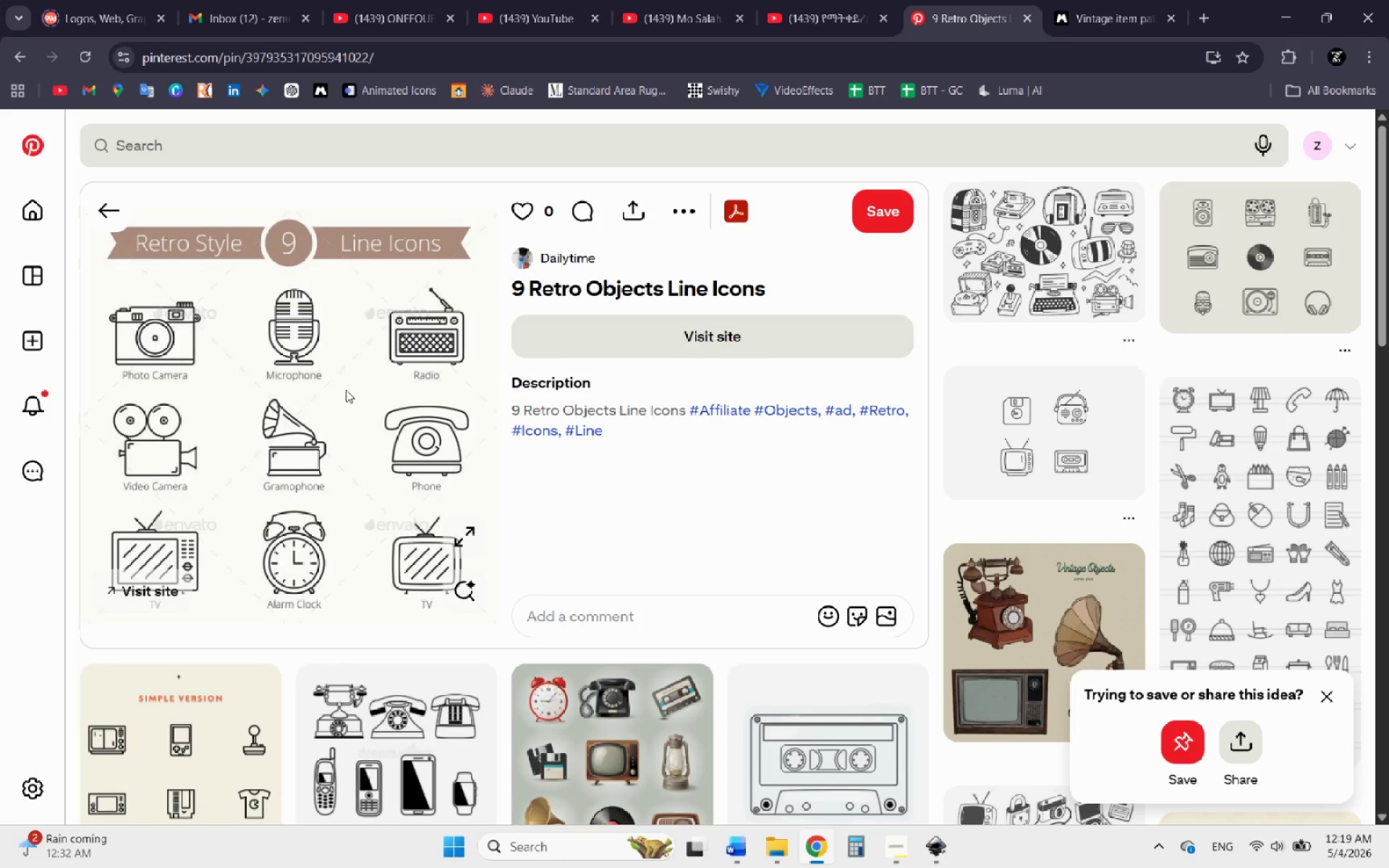 
right_click([312, 430])
 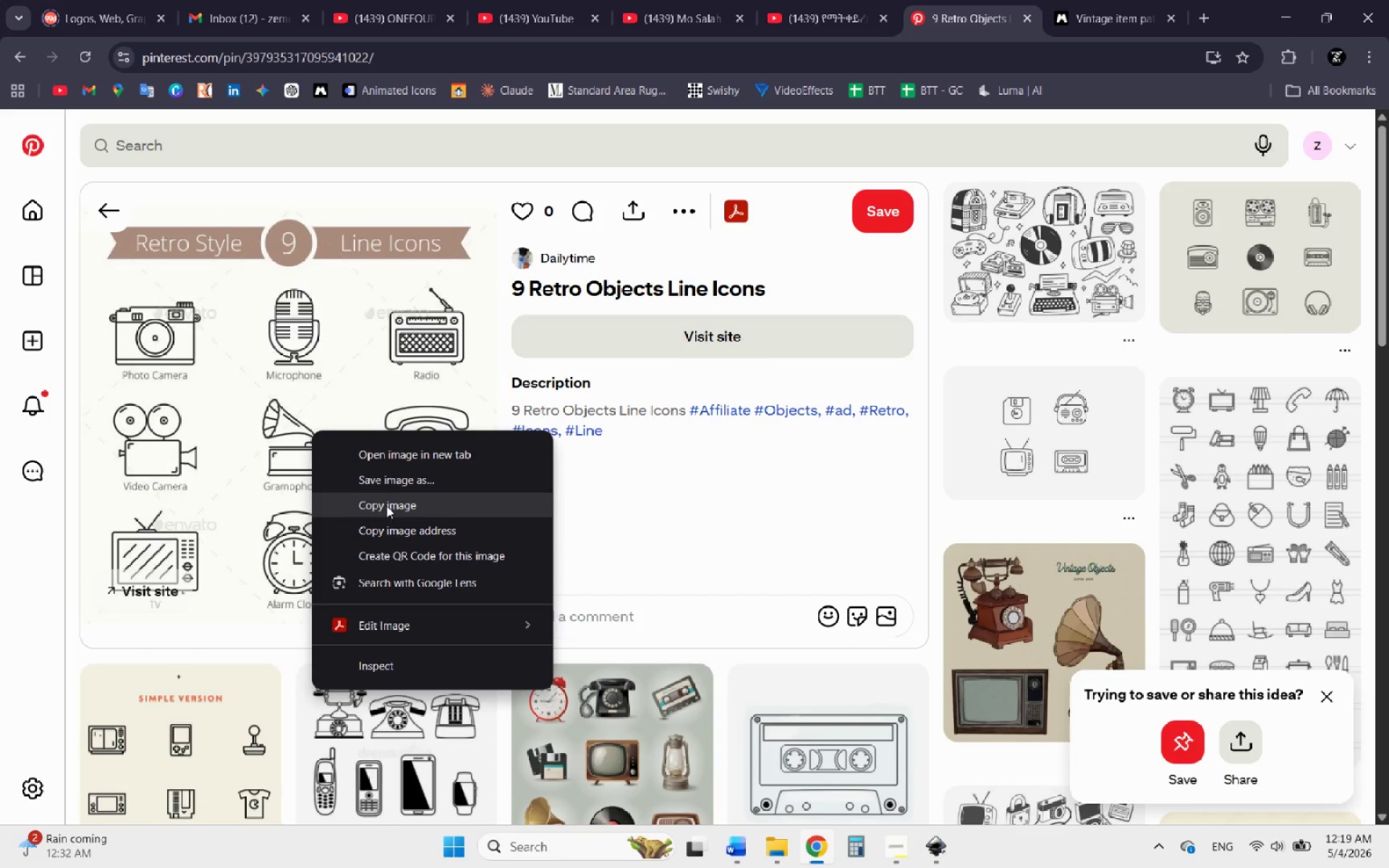 
left_click([386, 506])
 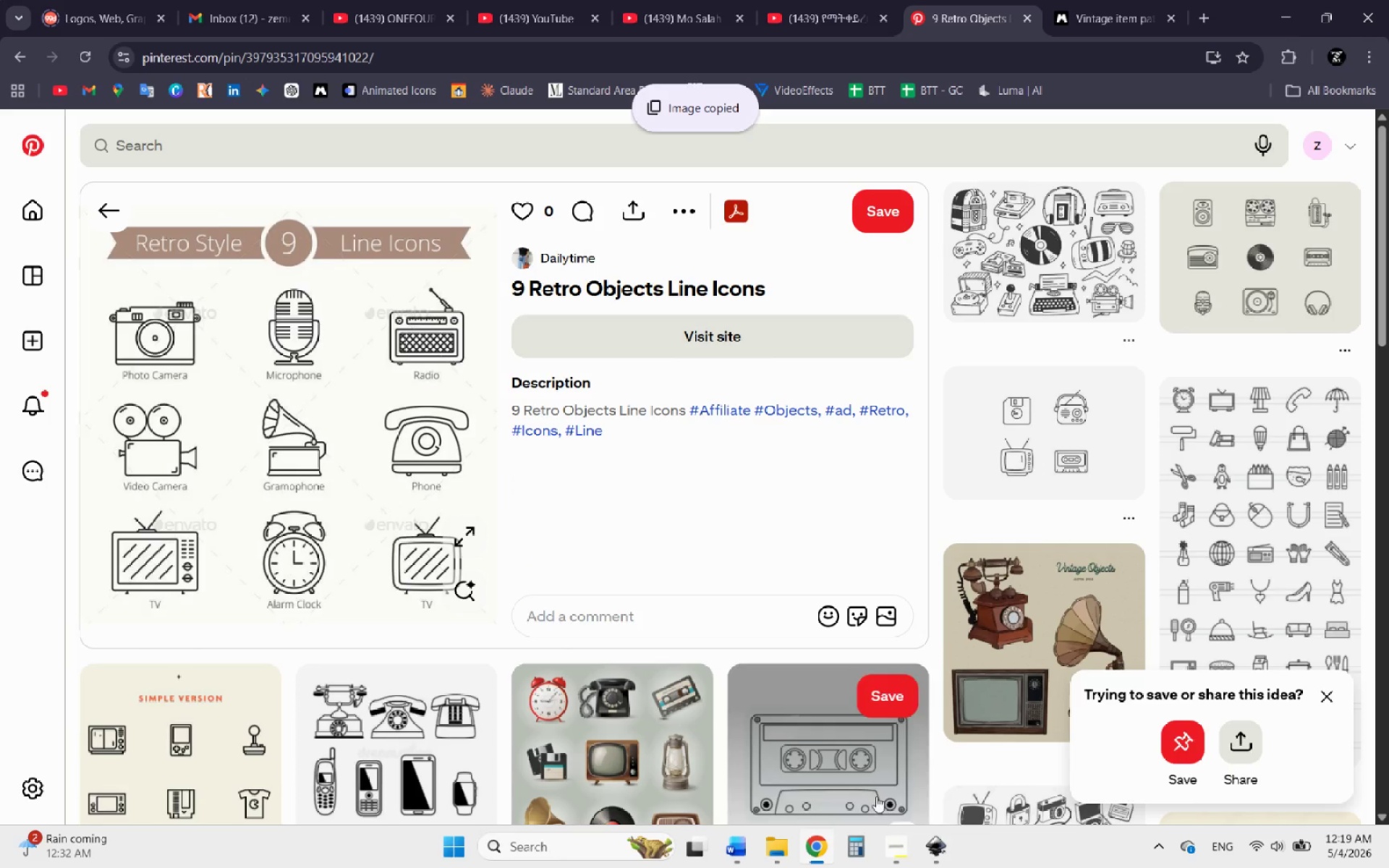 
left_click([939, 852])
 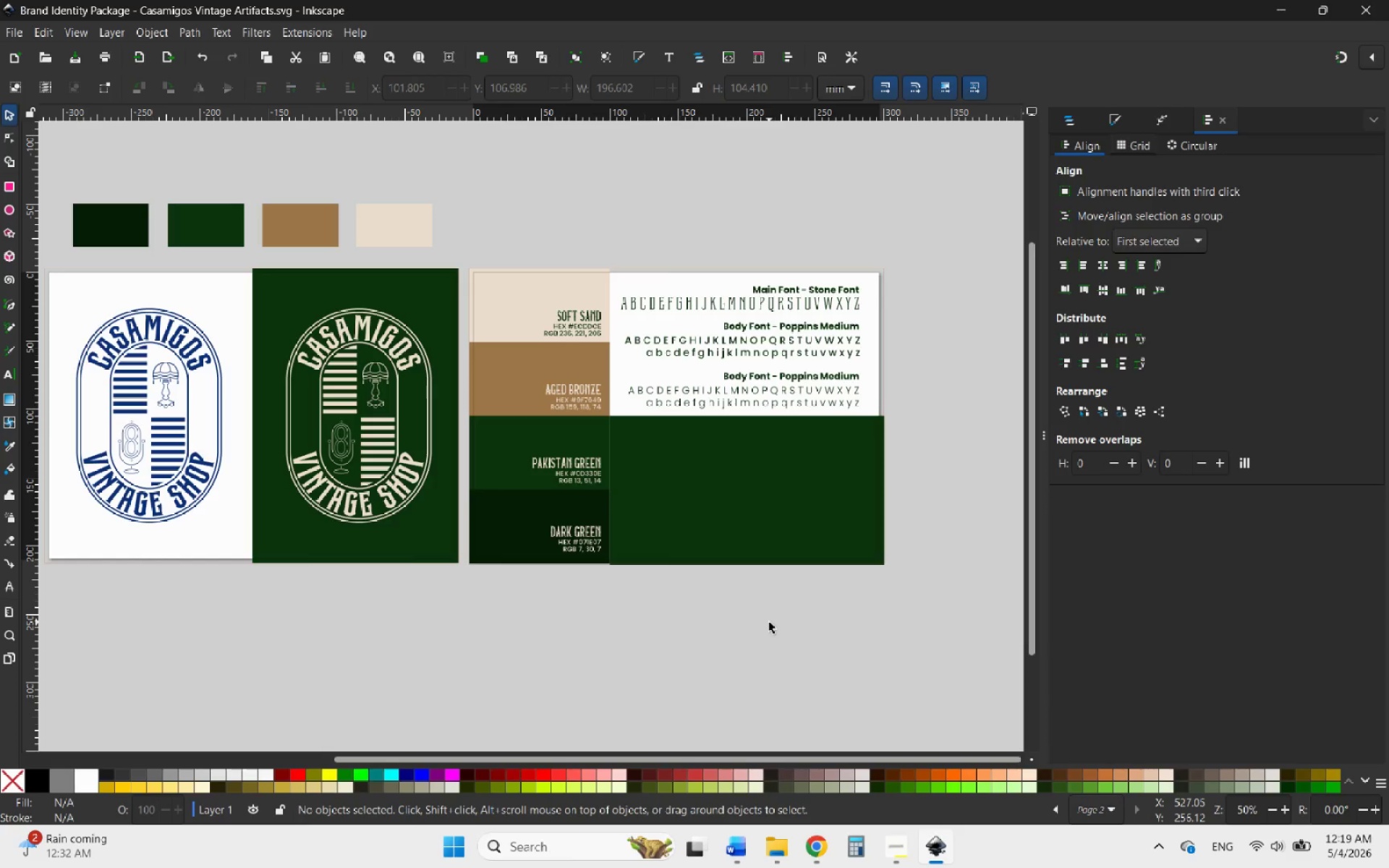 
hold_key(key=ControlLeft, duration=0.69)
scroll: coordinate [708, 605], scroll_direction: down, amount: 2.0
 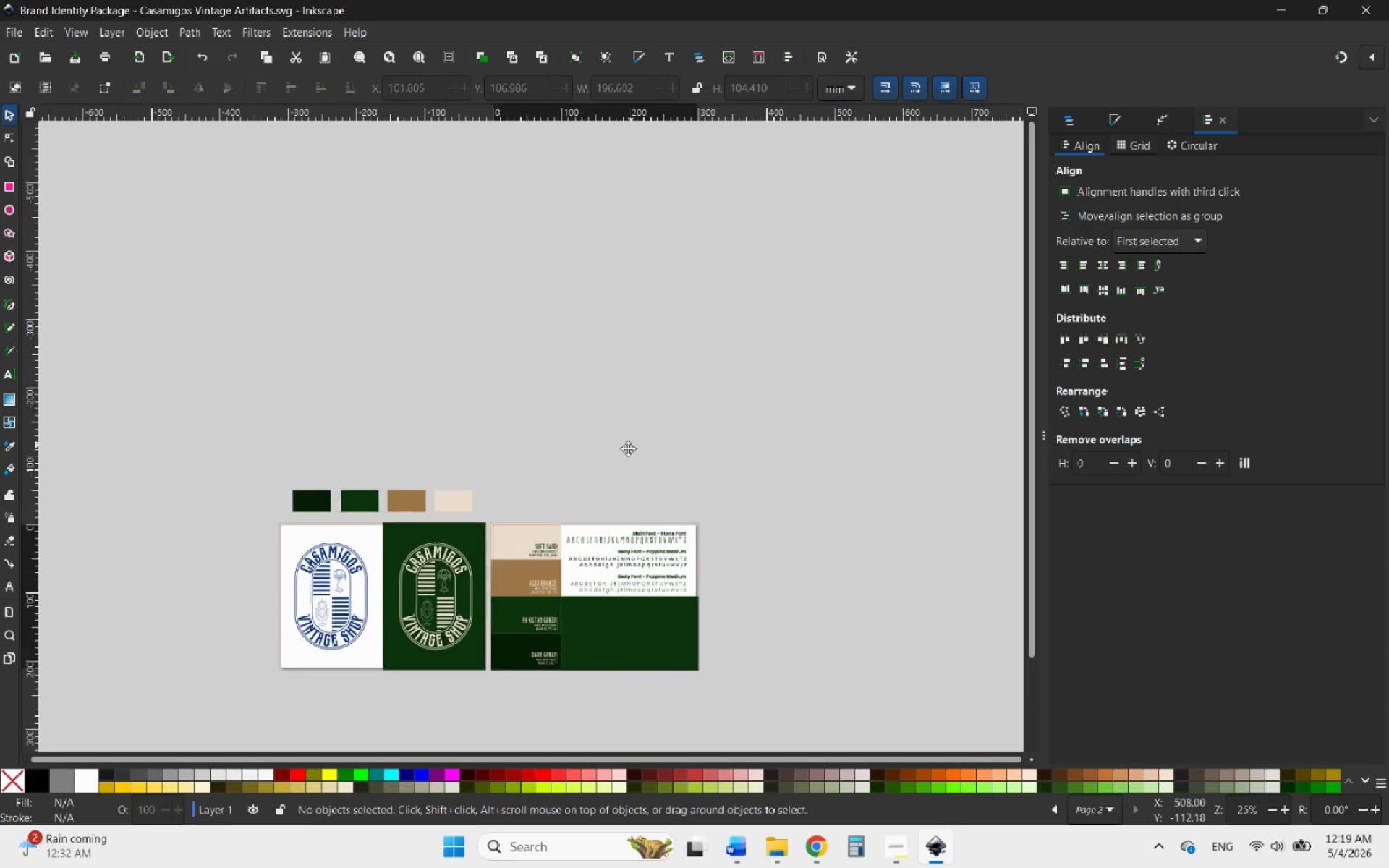 
hold_key(key=ControlLeft, duration=0.72)
scroll: coordinate [723, 414], scroll_direction: up, amount: 2.0
 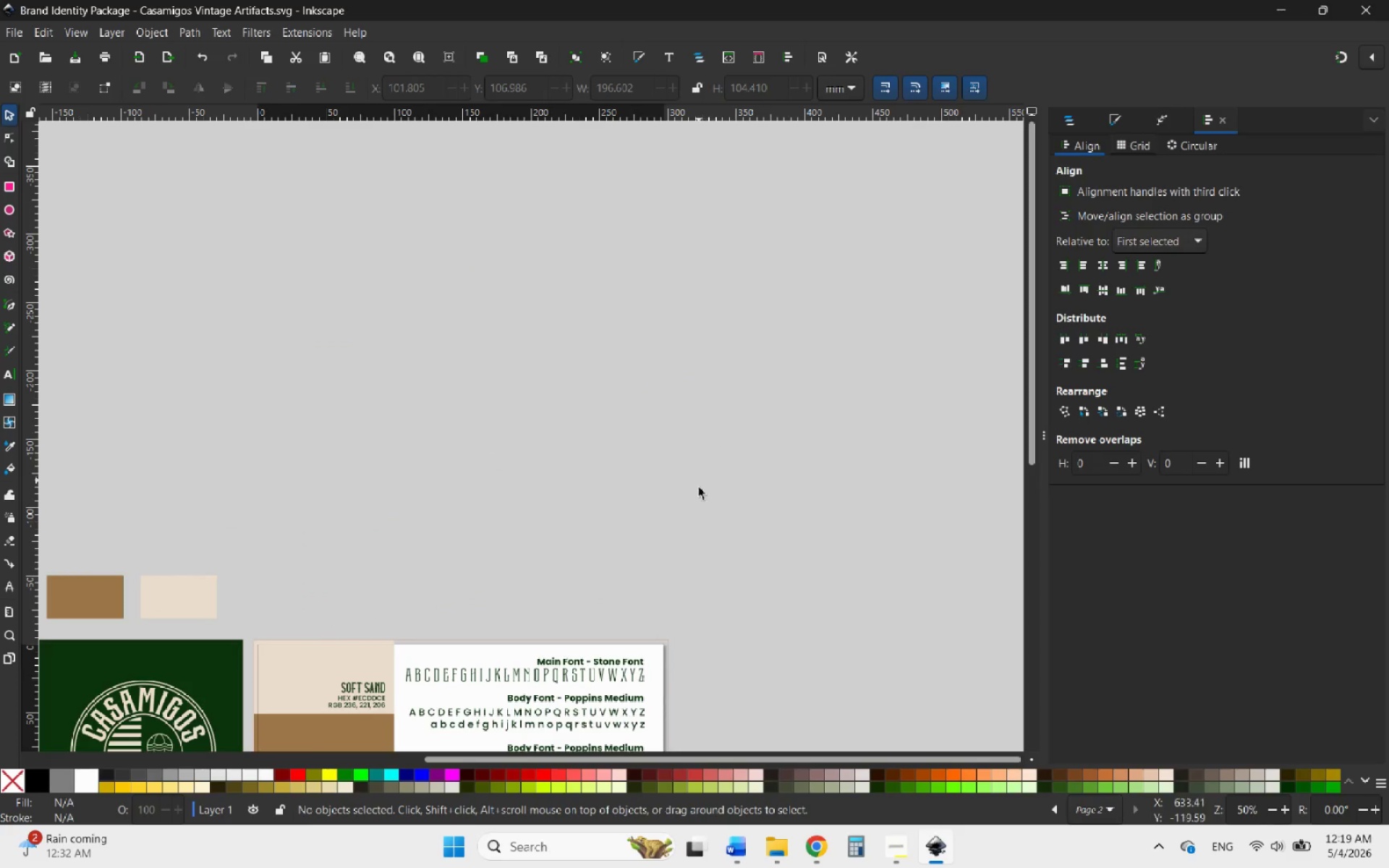 
key(Control+V)
 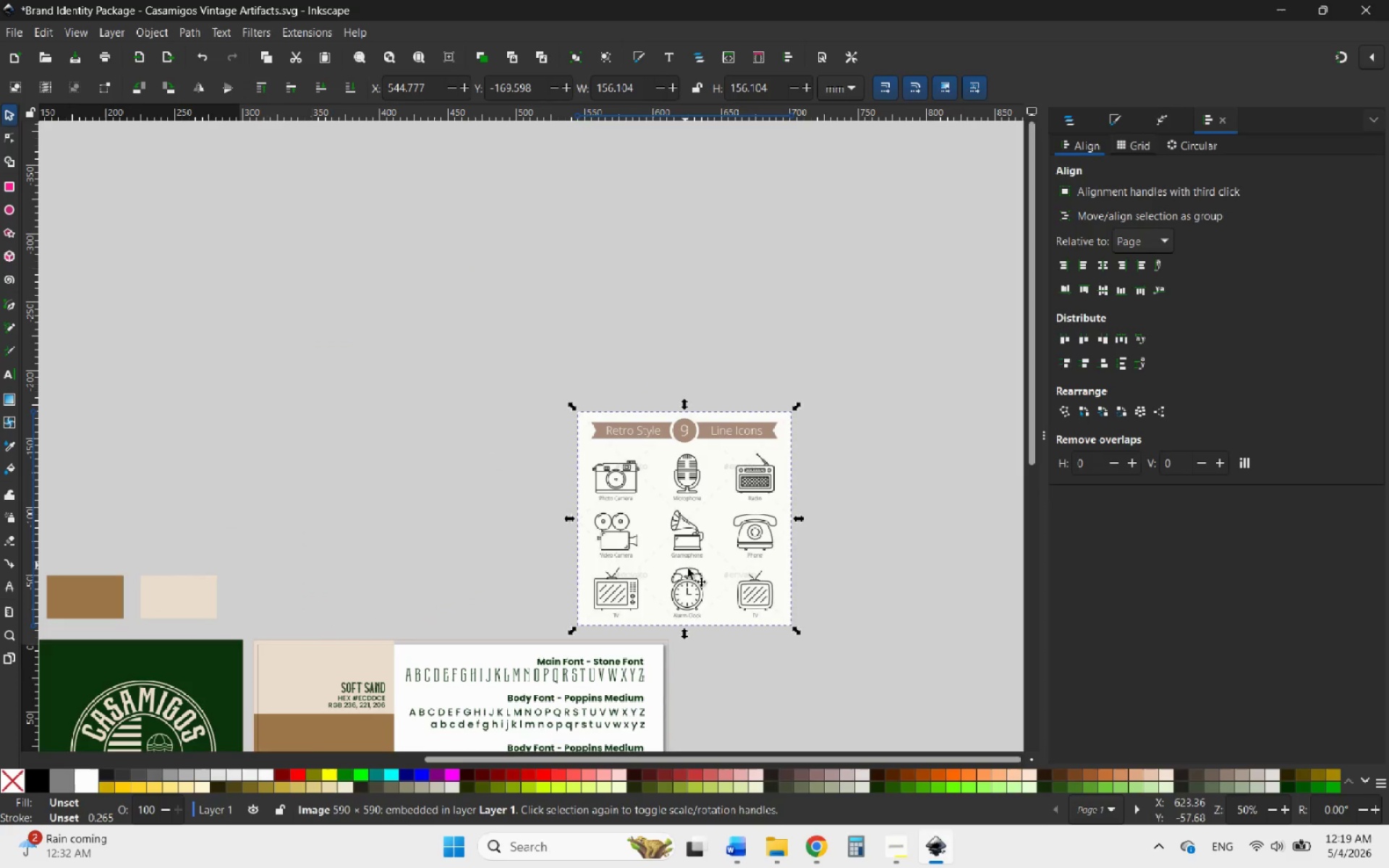 
hold_key(key=ControlLeft, duration=0.67)
scroll: coordinate [713, 578], scroll_direction: up, amount: 3.0
 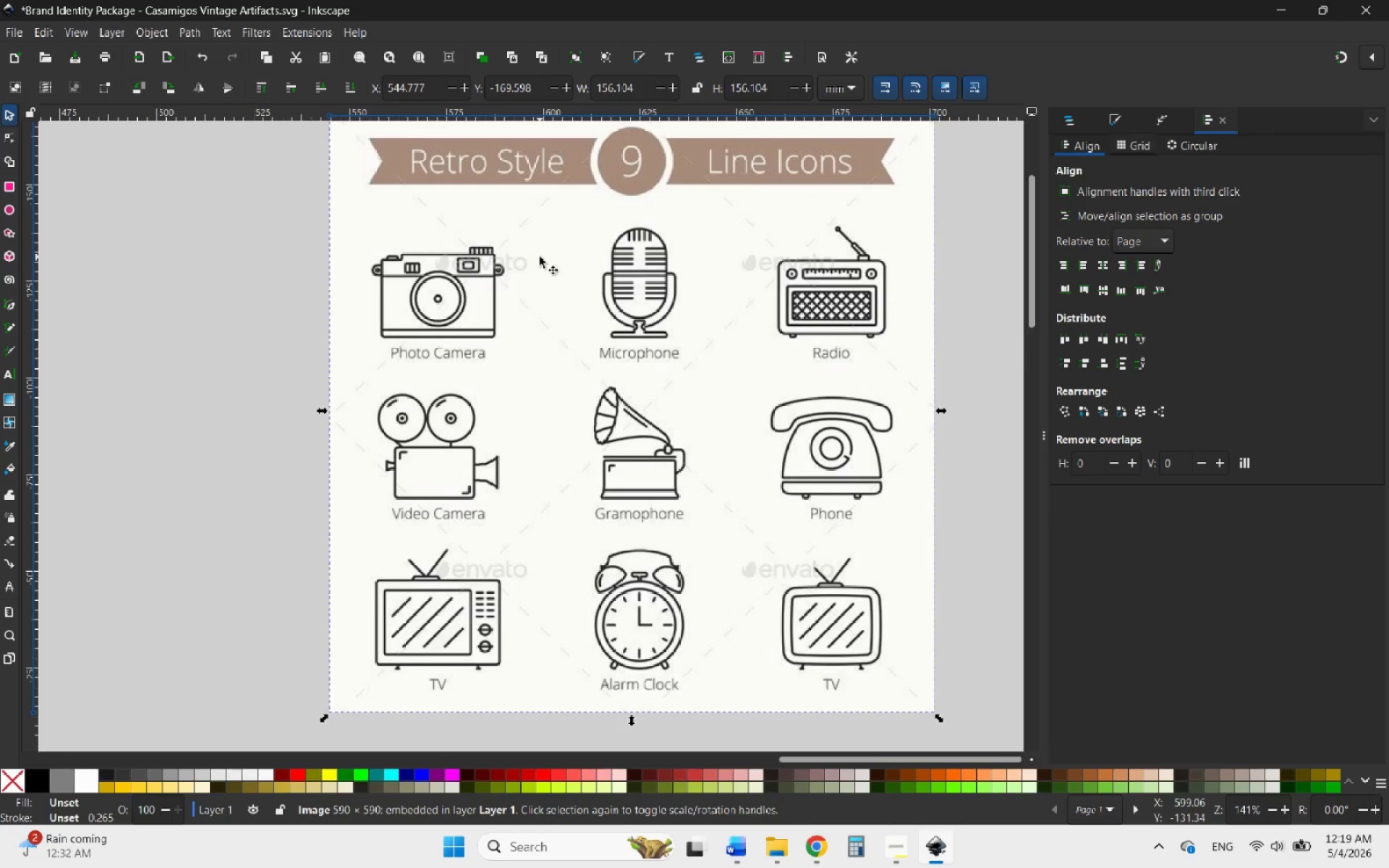 
hold_key(key=ControlLeft, duration=2.66)
scroll: coordinate [376, 449], scroll_direction: up, amount: 5.0
 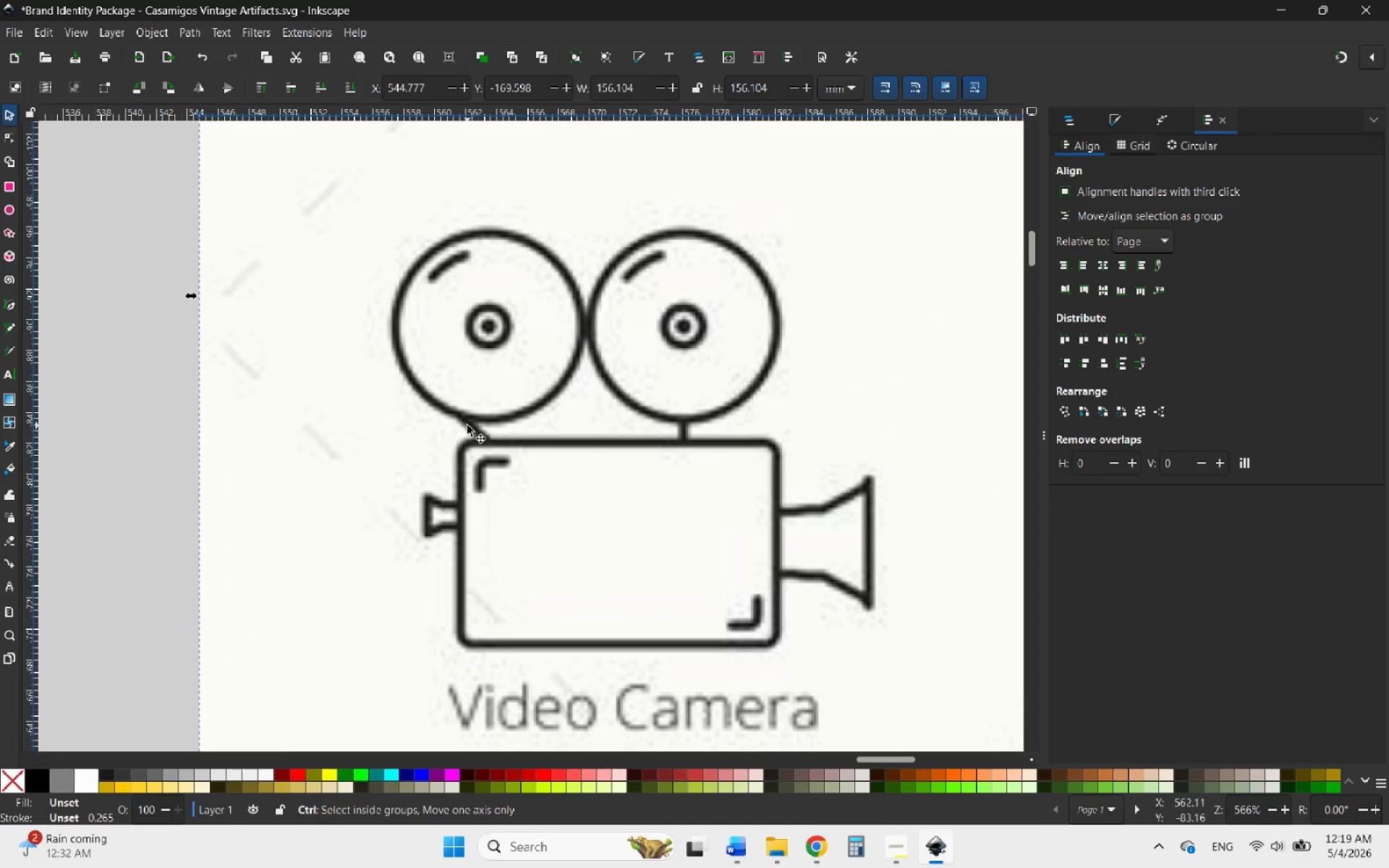 
scroll: coordinate [467, 425], scroll_direction: down, amount: 1.0
 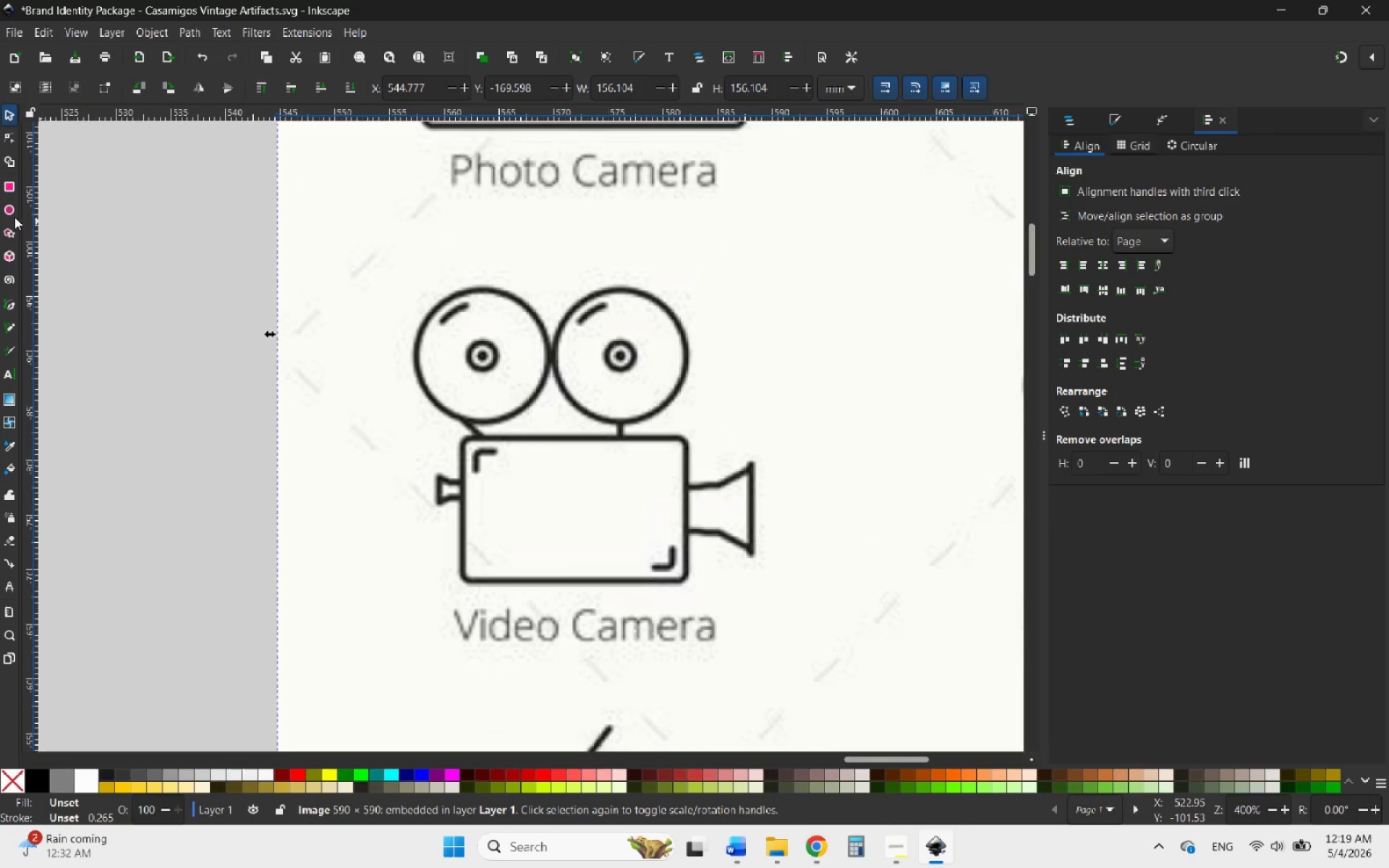 
left_click([6, 209])
 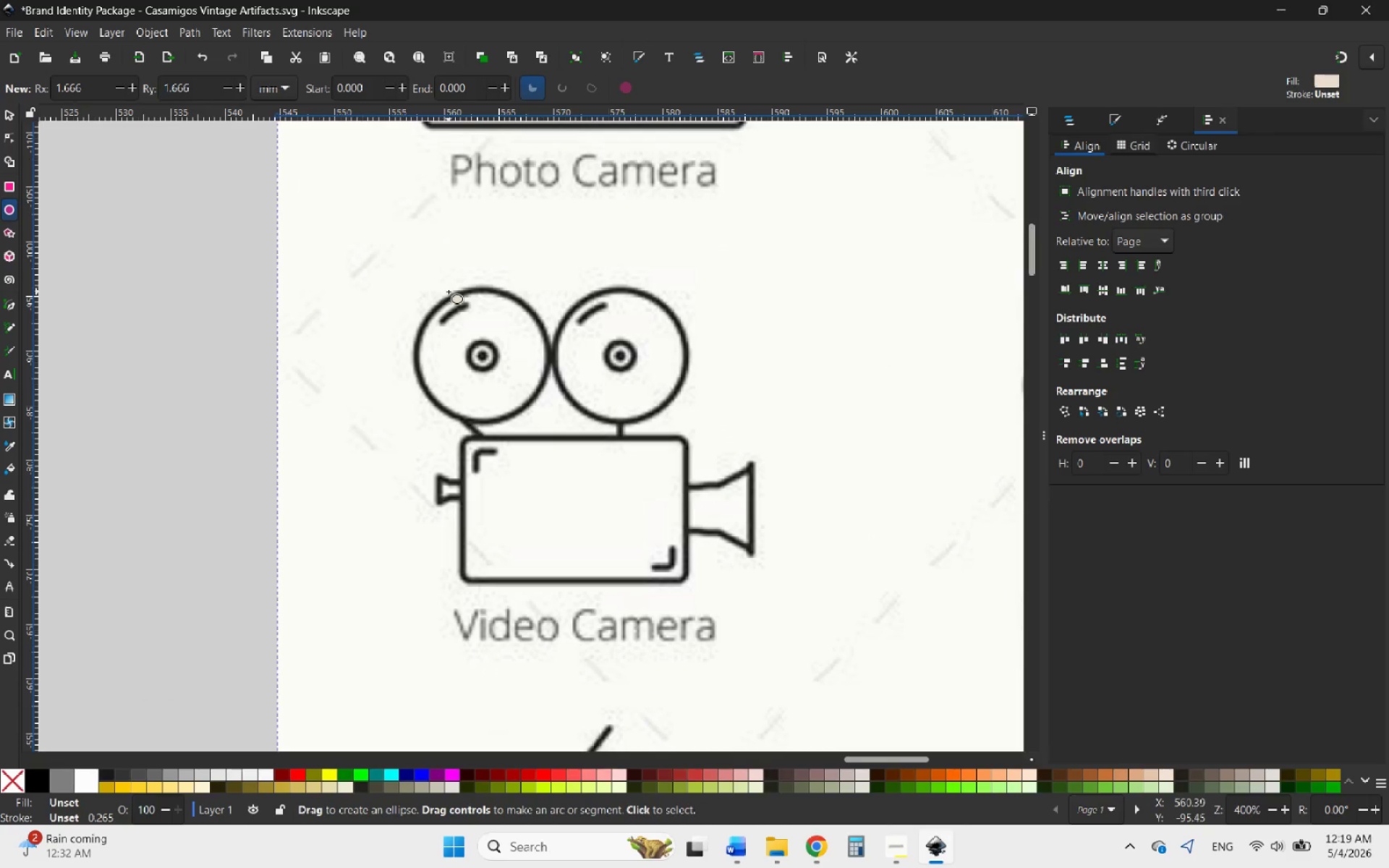 
left_click_drag(start_coordinate=[453, 293], to_coordinate=[591, 431])
 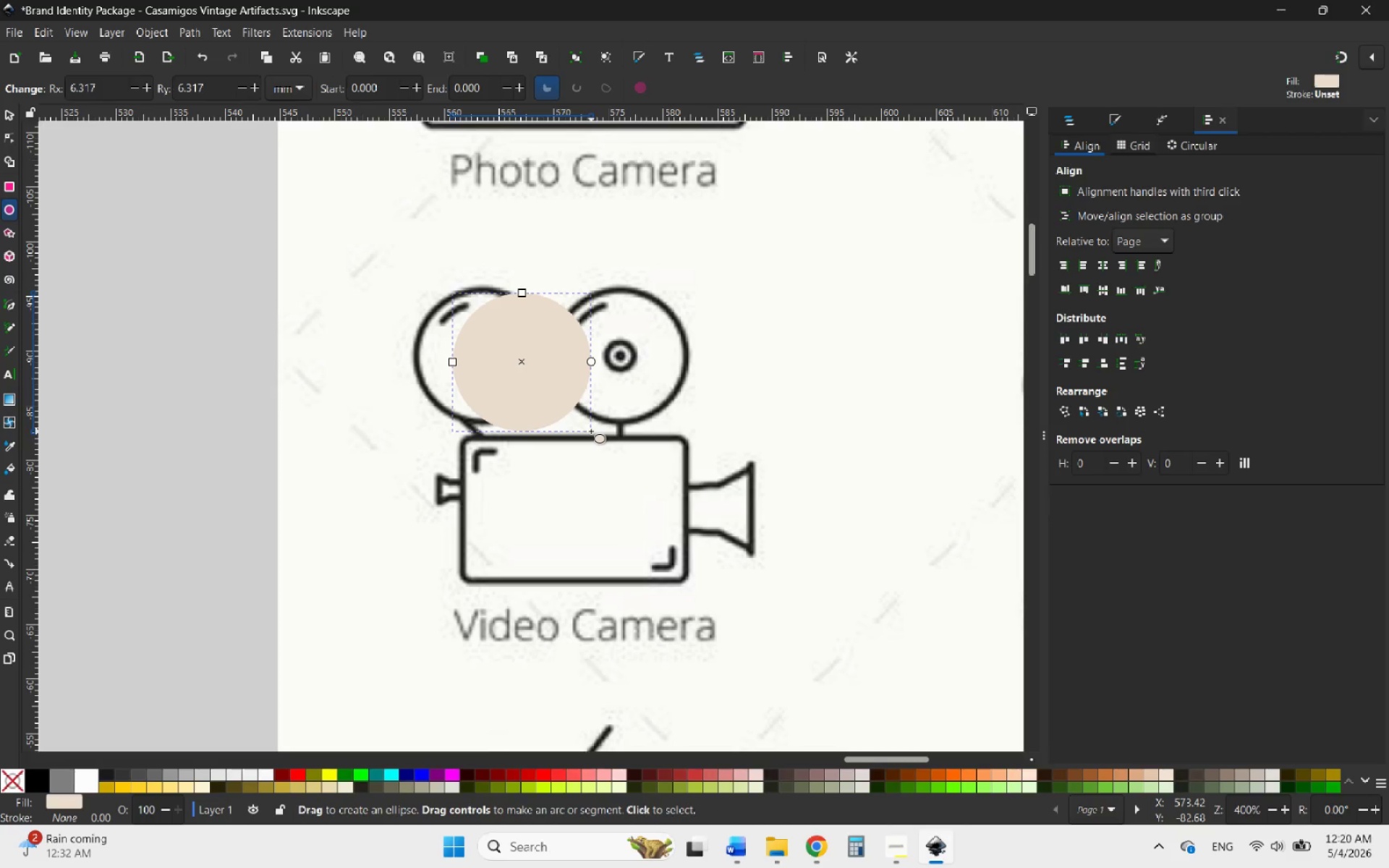 
hold_key(key=ControlLeft, duration=2.41)
 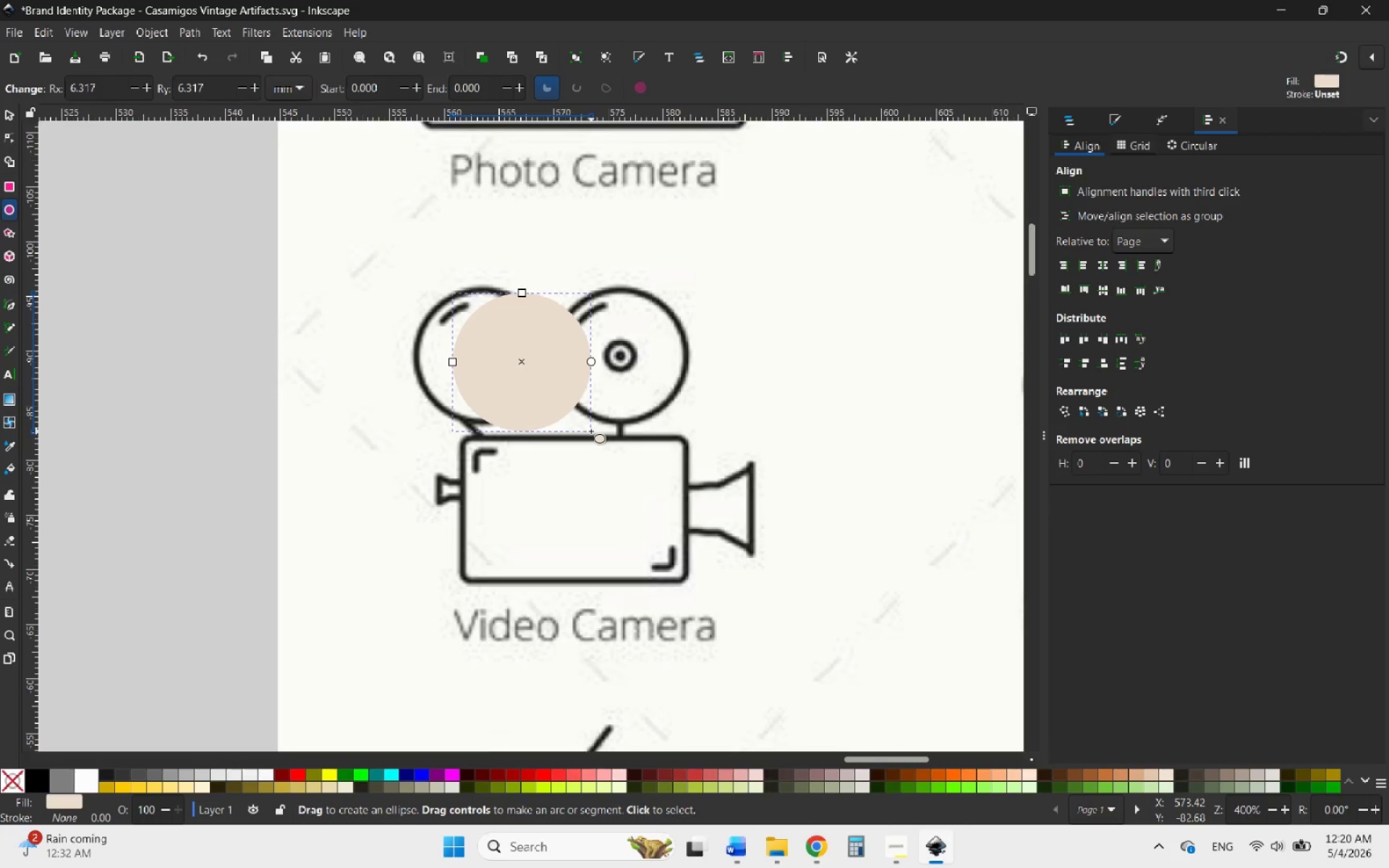 
wait(17.22)
 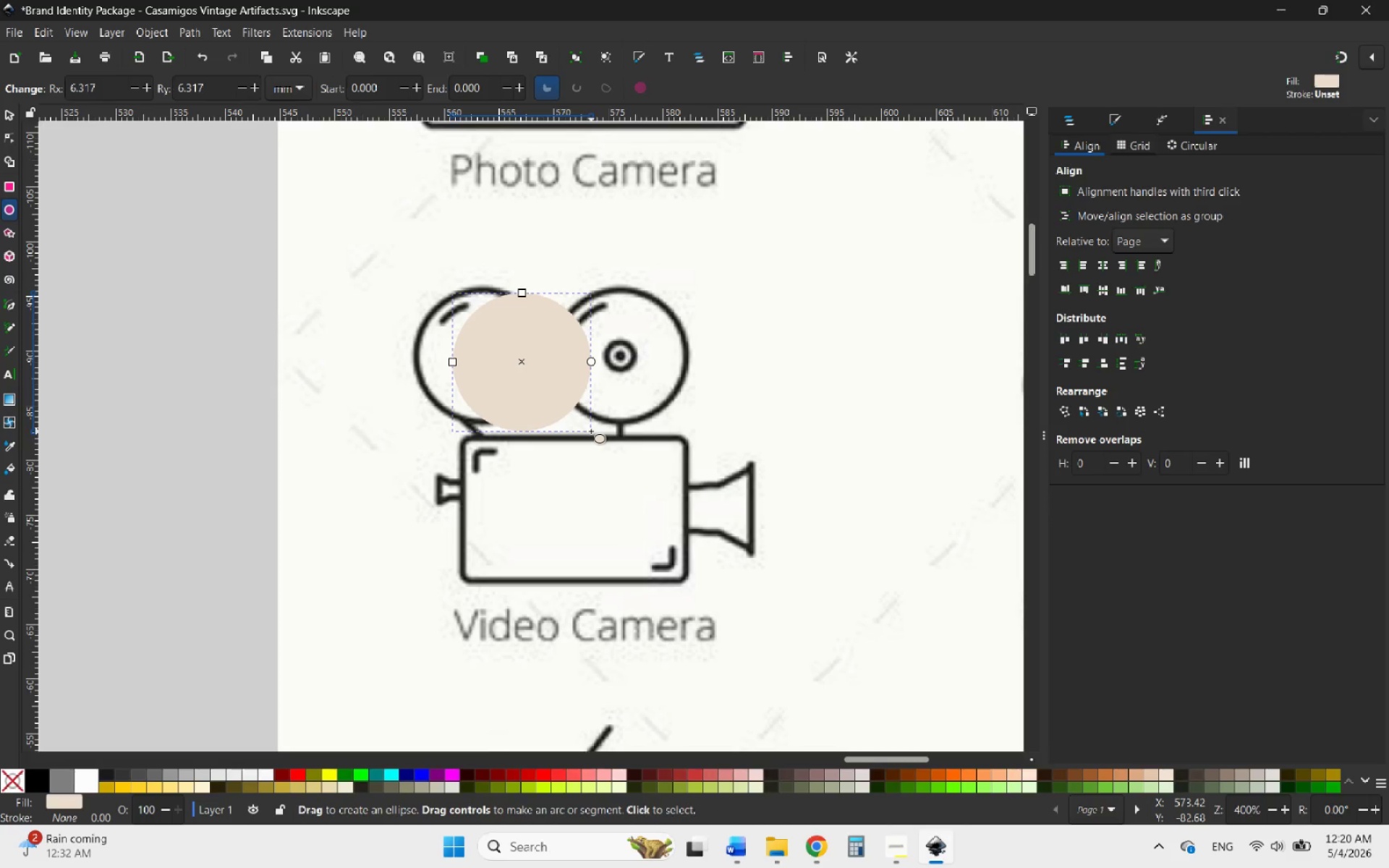 
left_click([4, 117])
 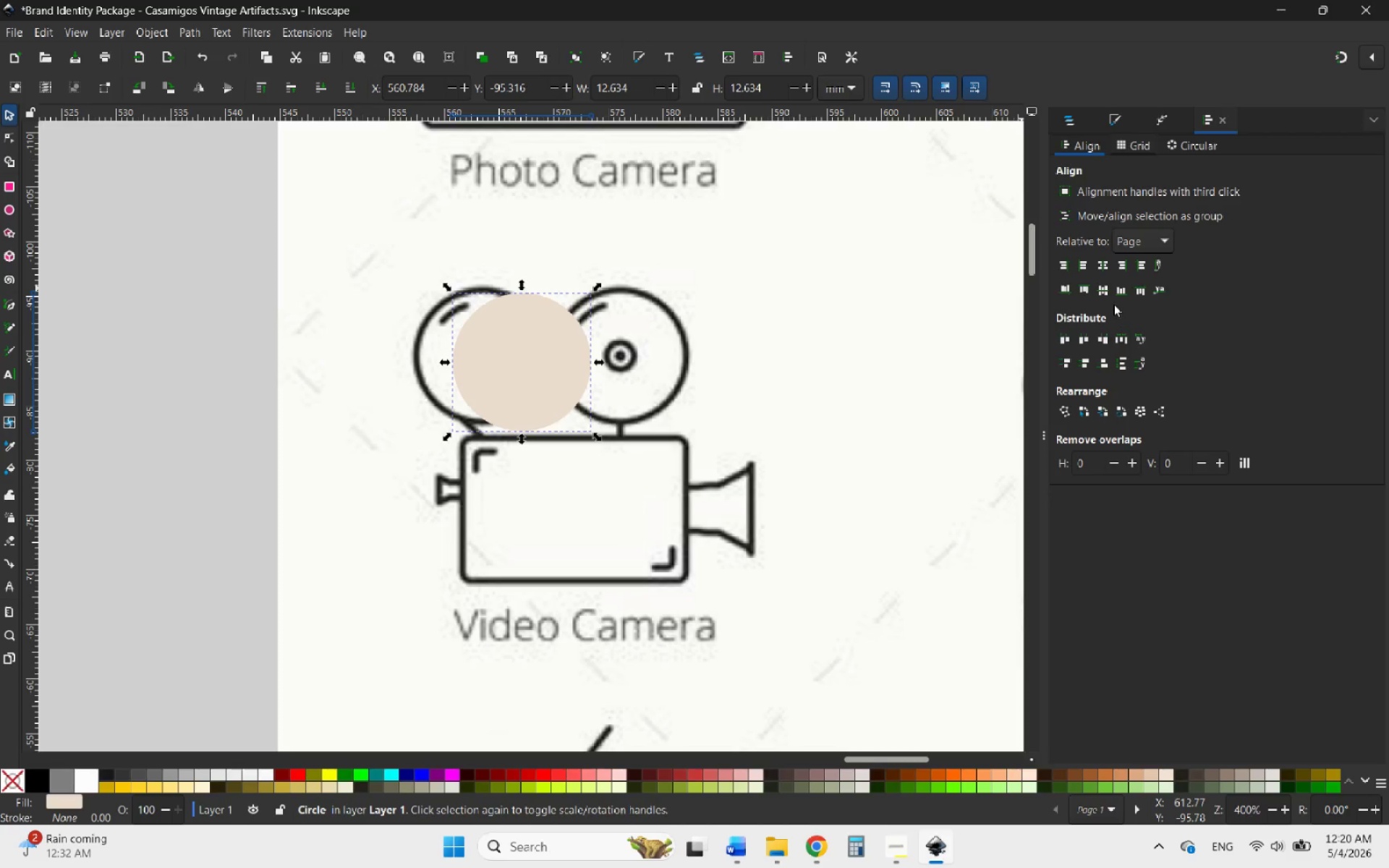 
wait(7.5)
 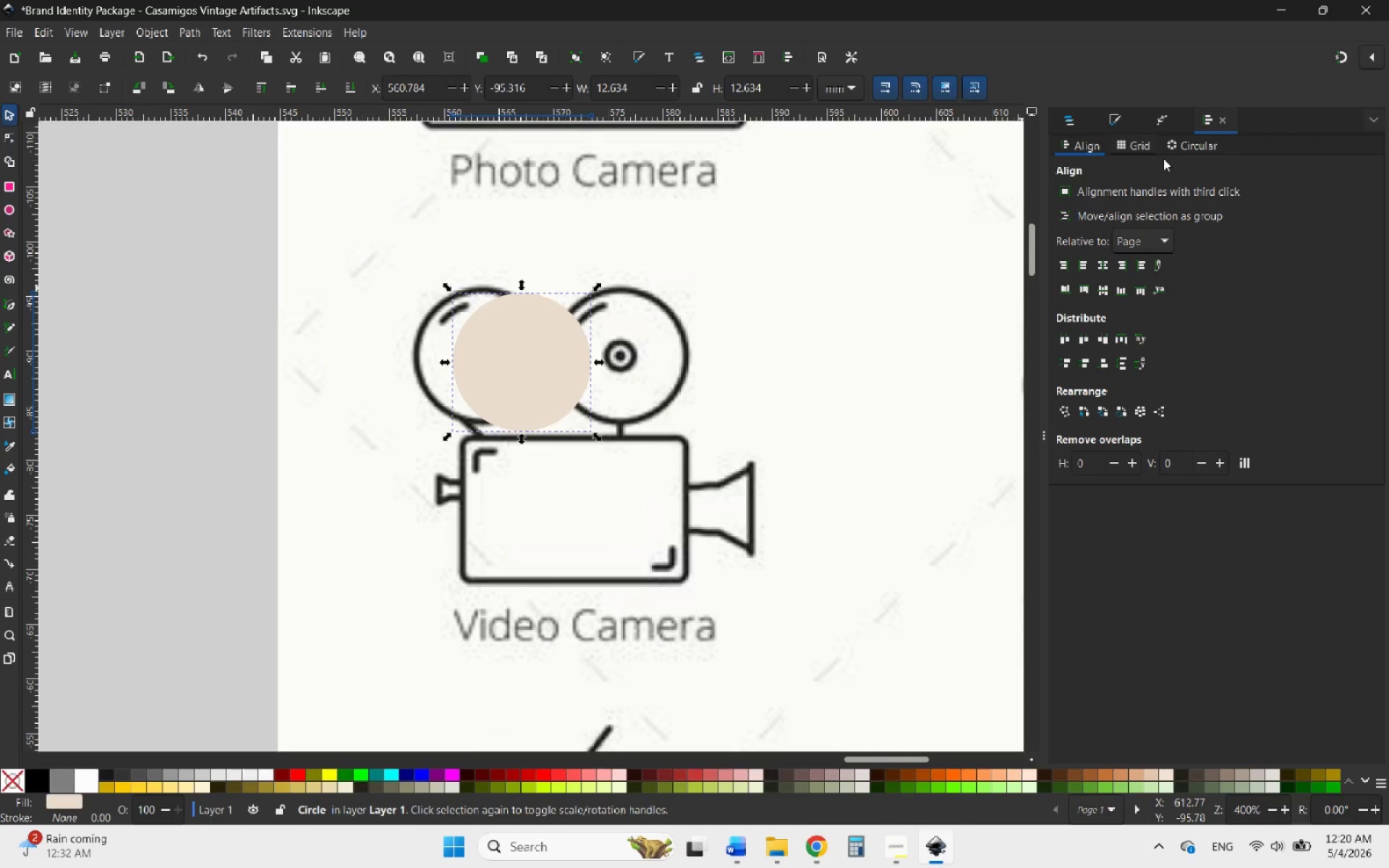 
left_click([1114, 120])
 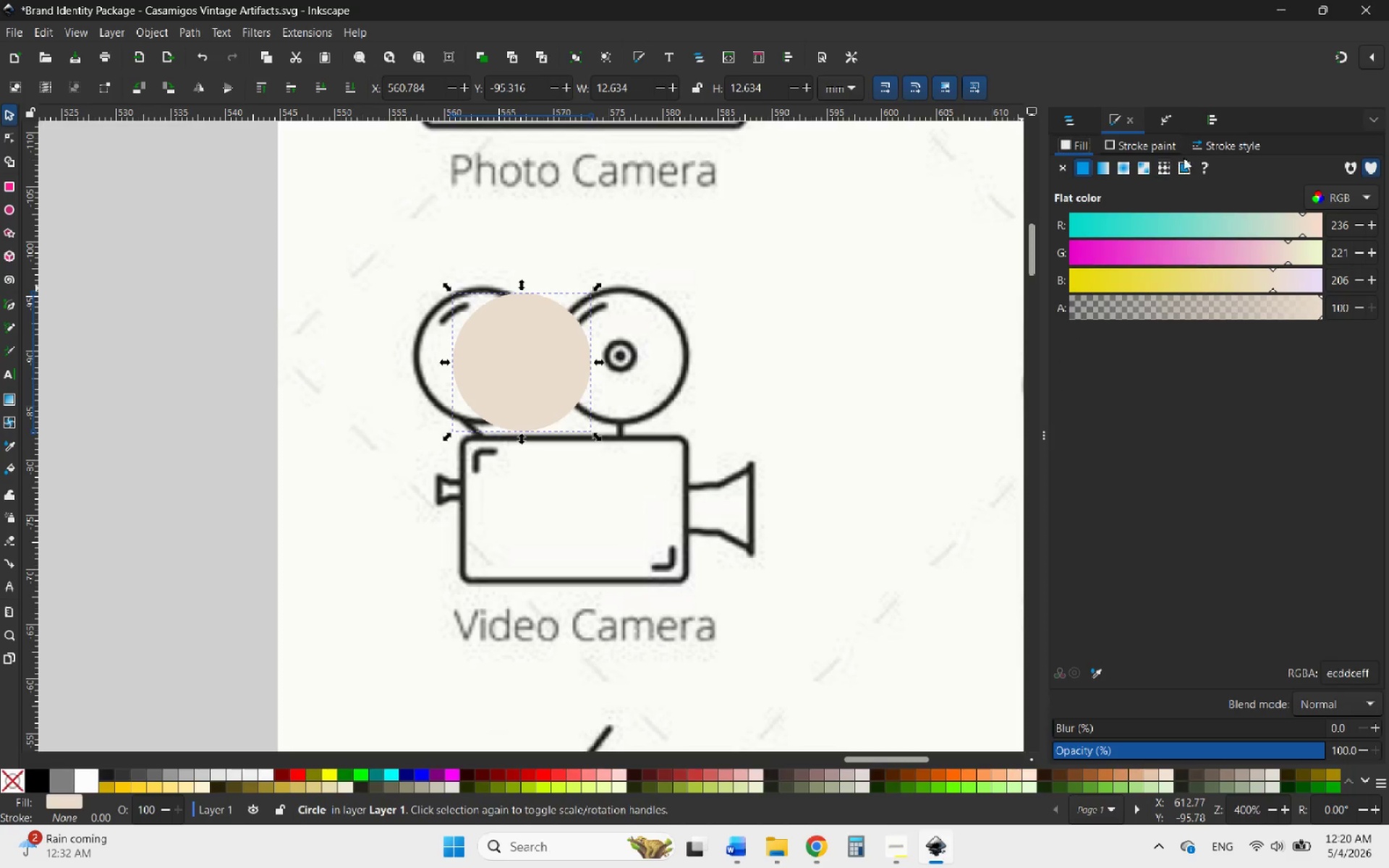 
left_click([1211, 145])
 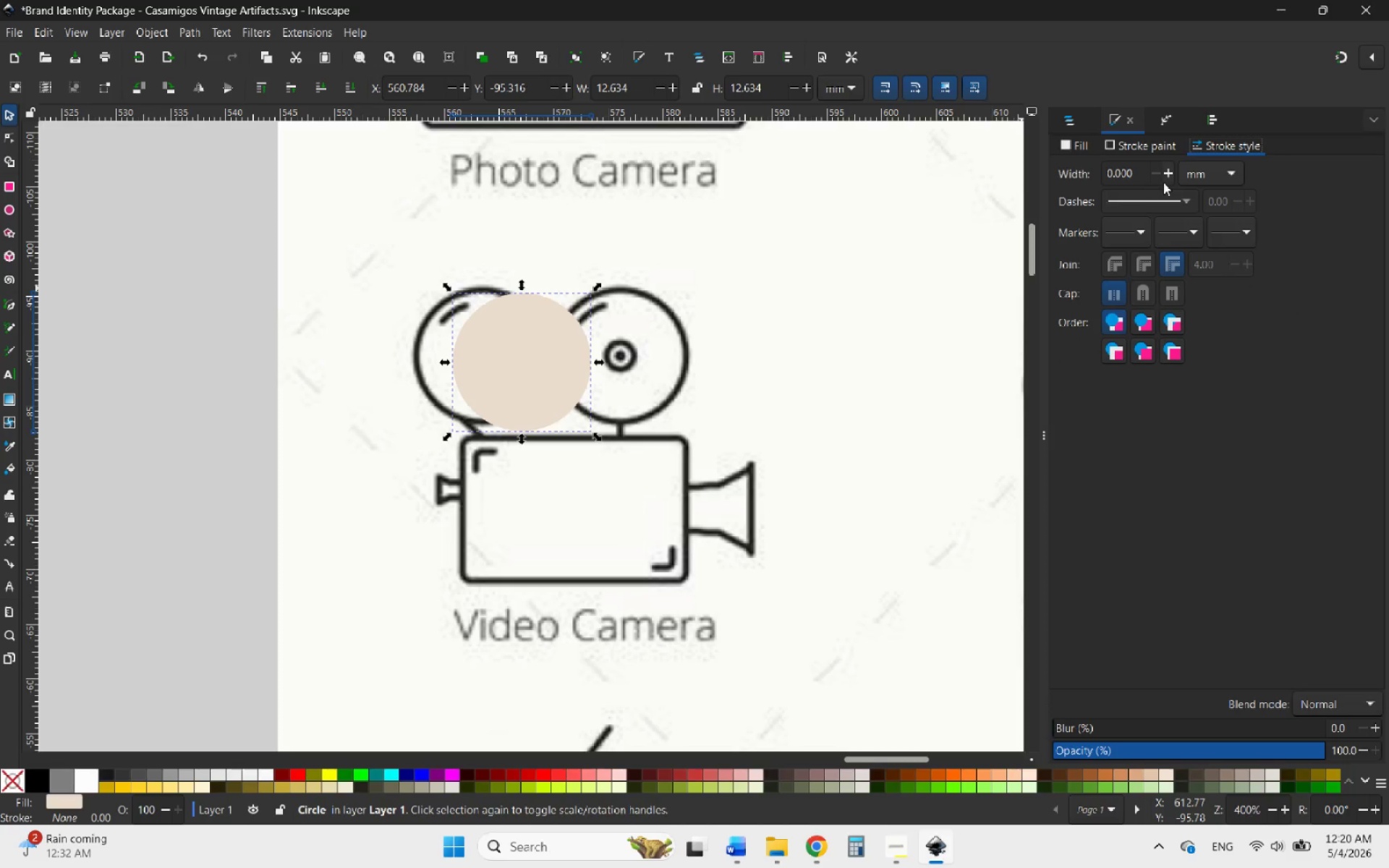 
left_click([1170, 174])
 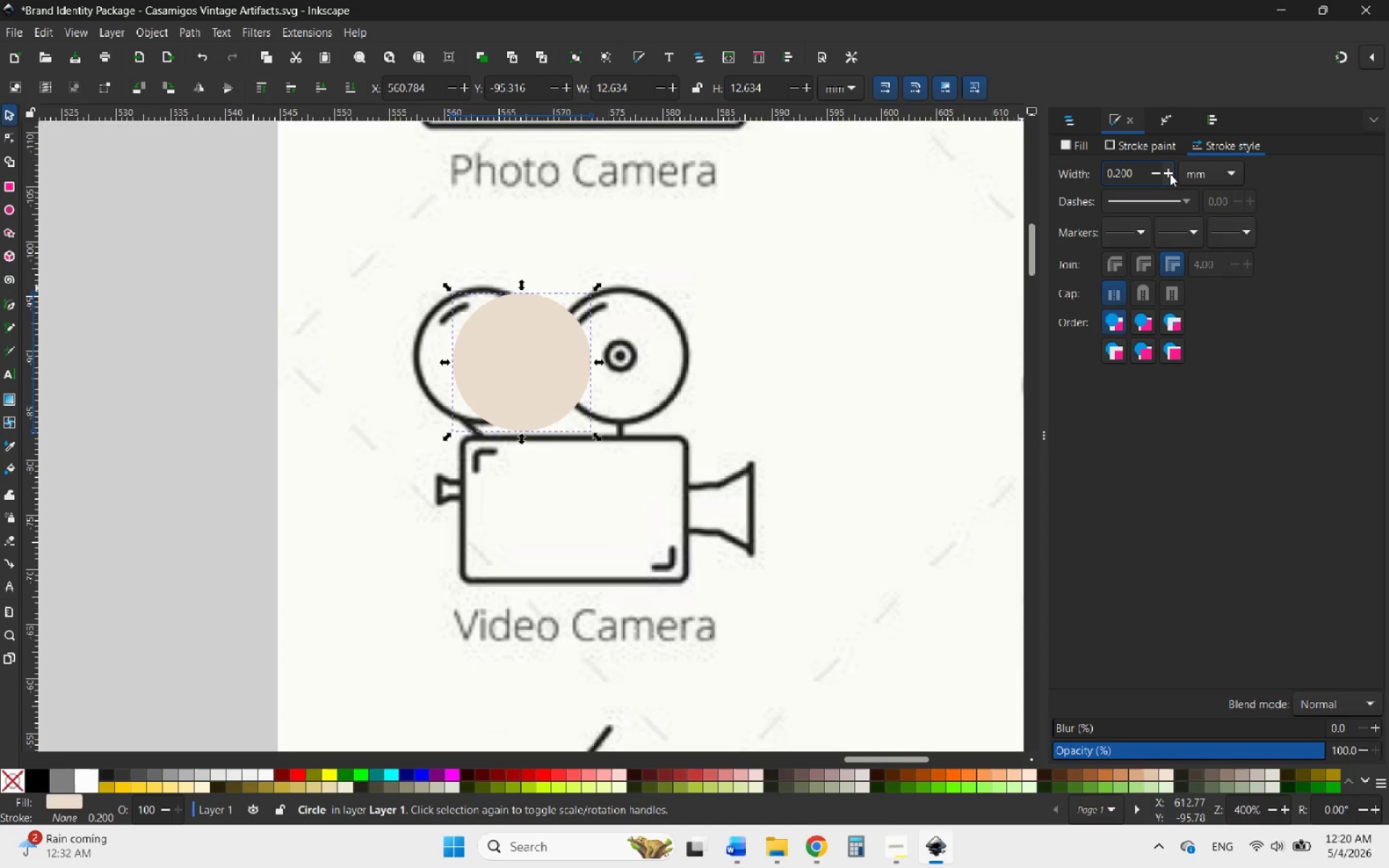 
double_click([1170, 174])
 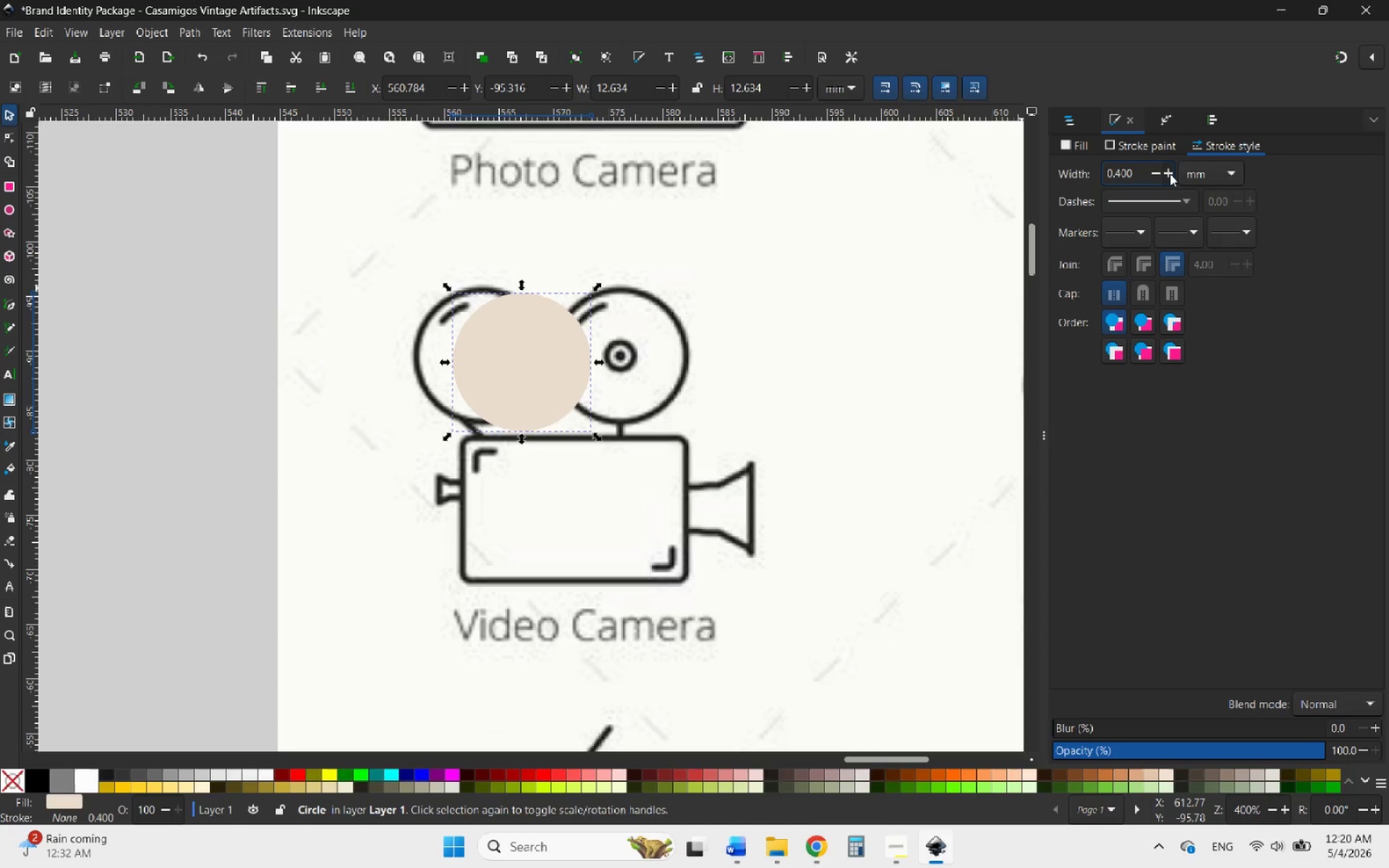 
double_click([1170, 174])
 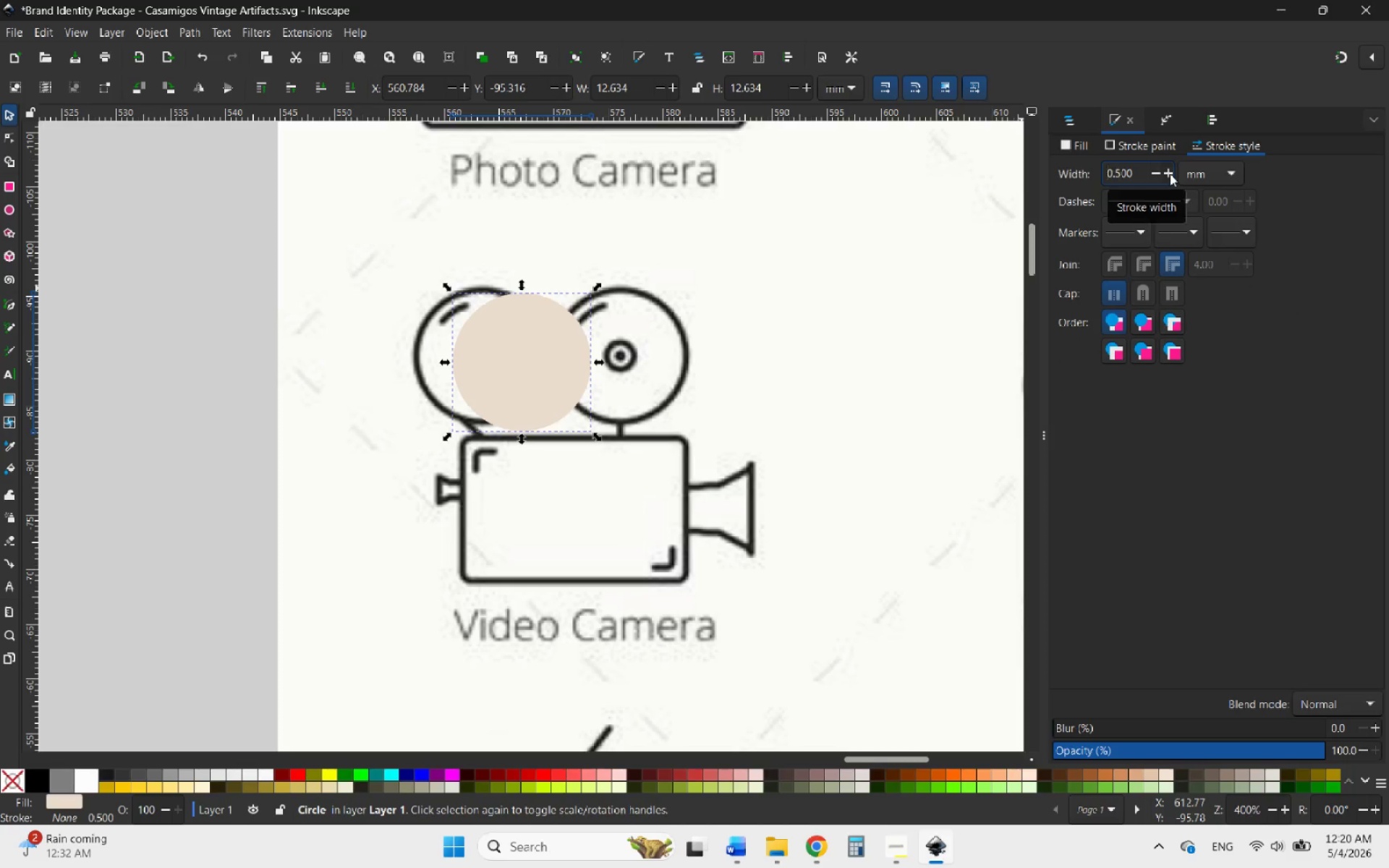 
triple_click([1170, 174])
 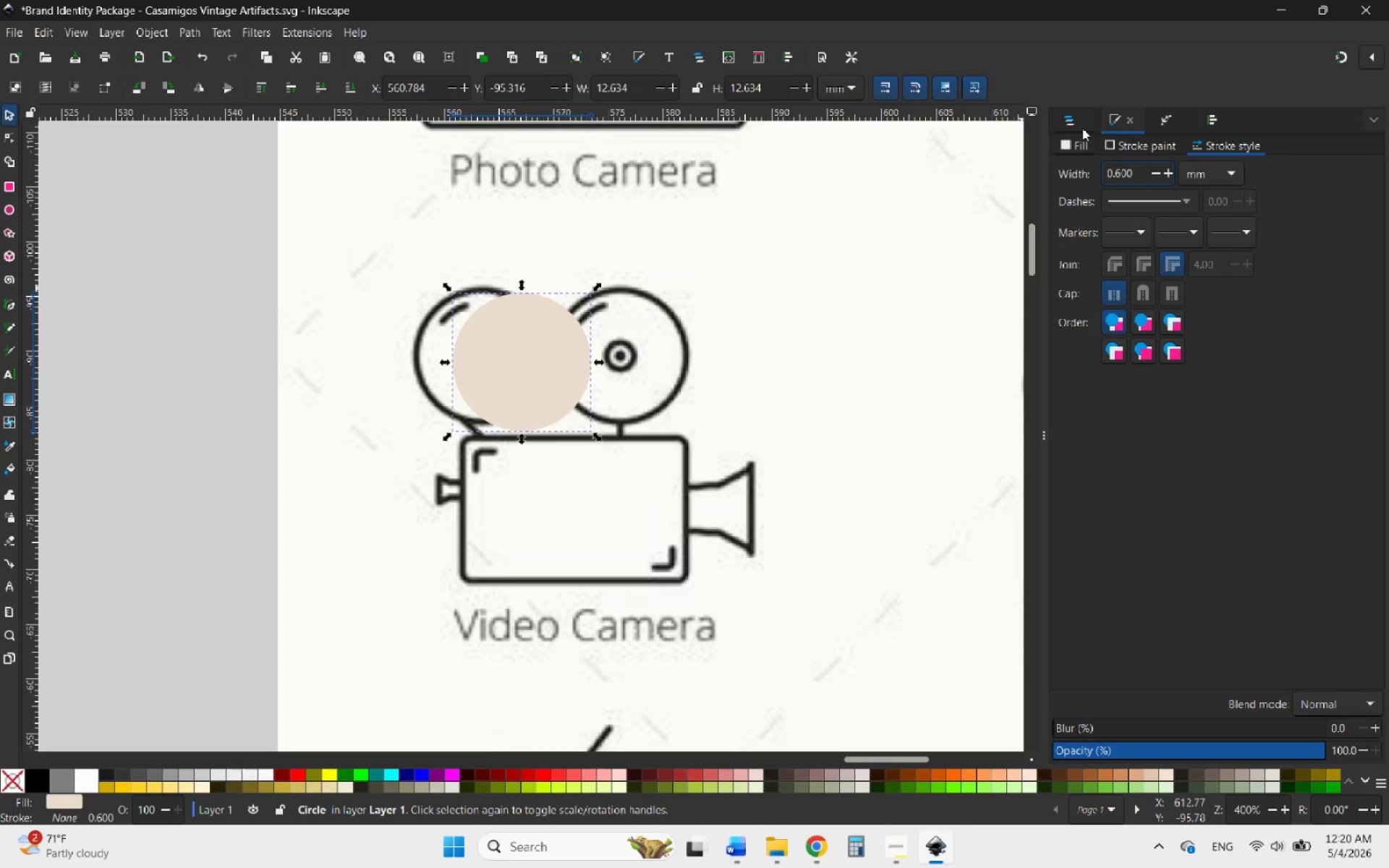 
left_click([1126, 147])
 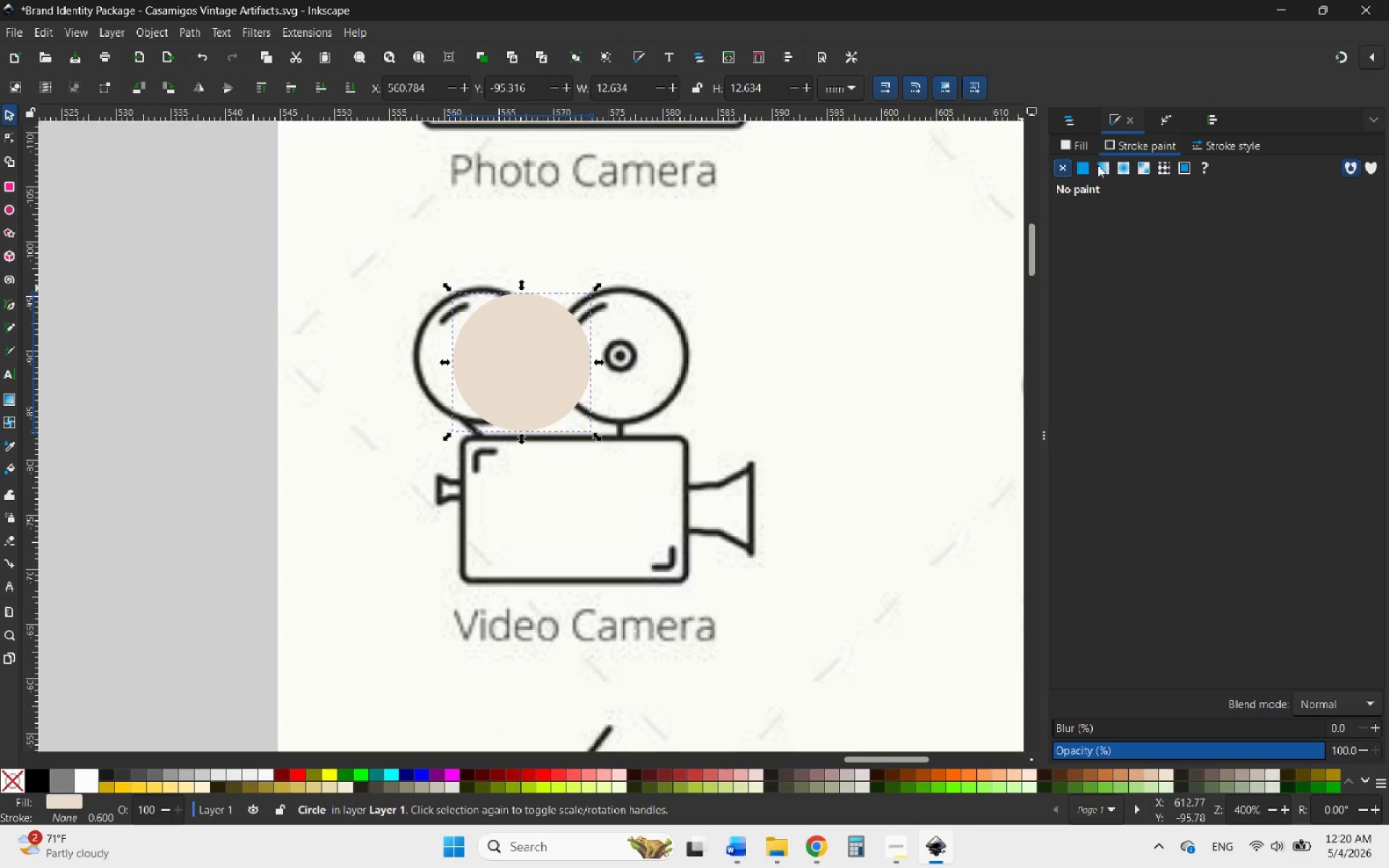 
left_click([1085, 169])
 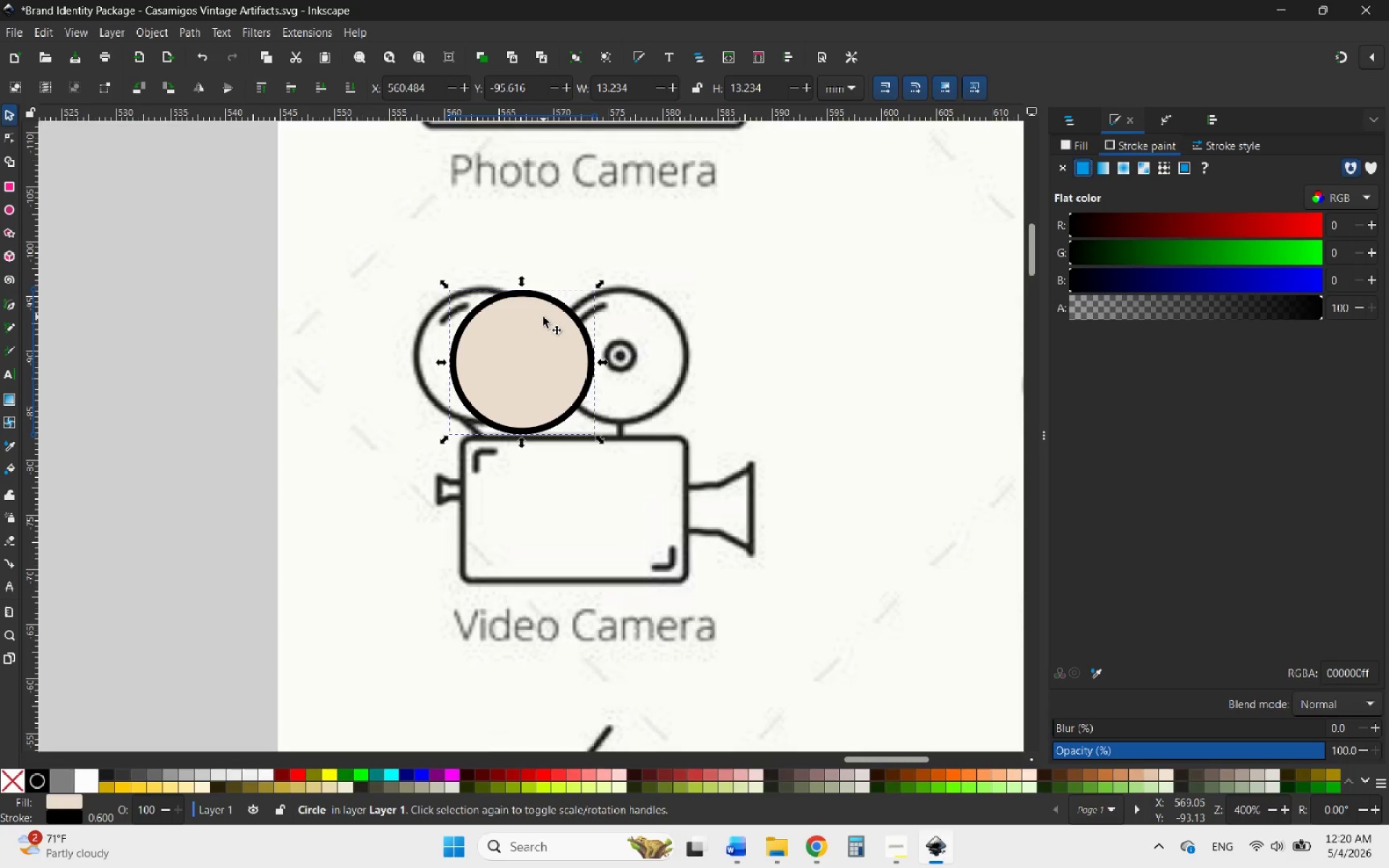 
left_click_drag(start_coordinate=[543, 317], to_coordinate=[499, 312])
 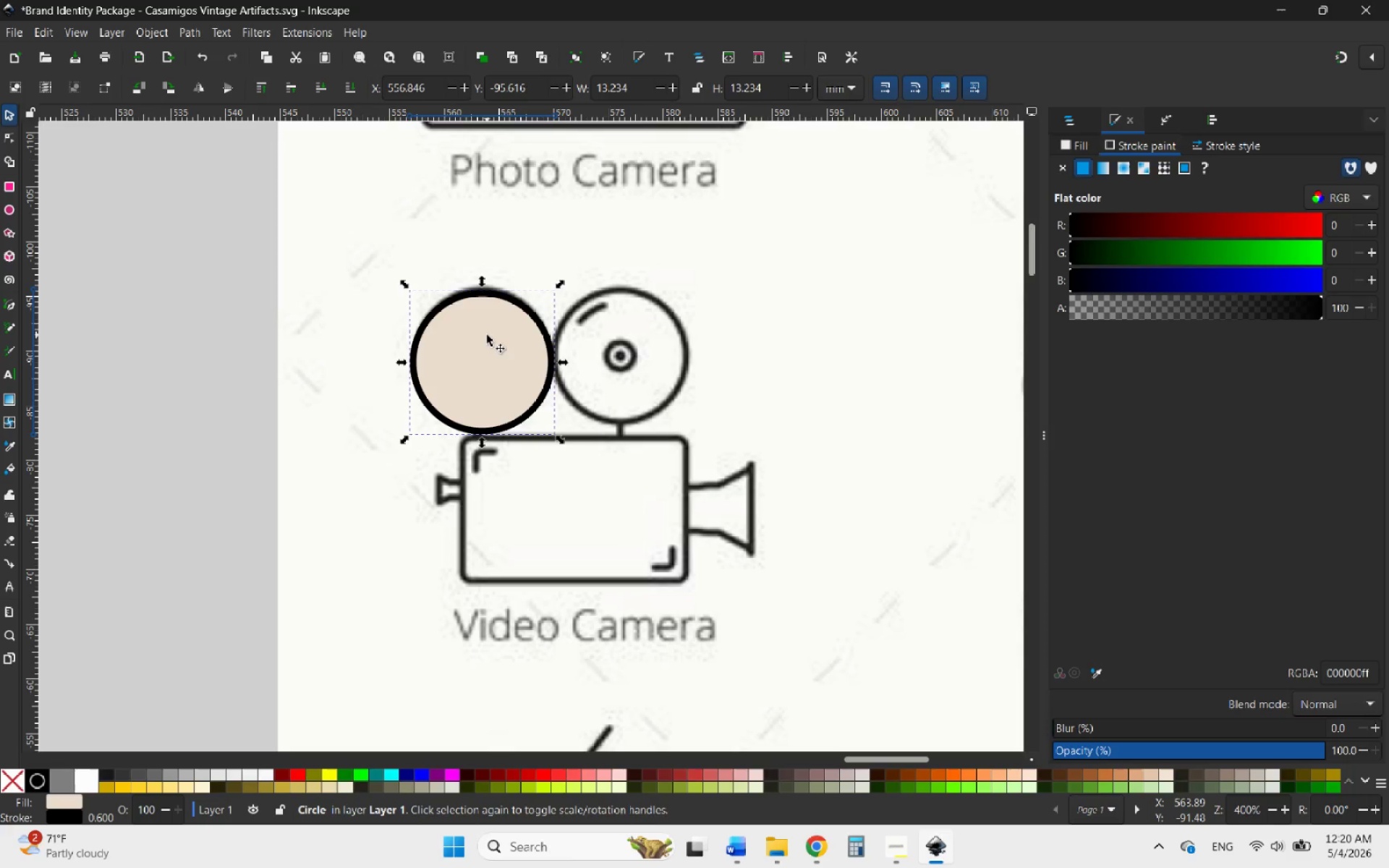 
hold_key(key=ControlLeft, duration=2.81)
 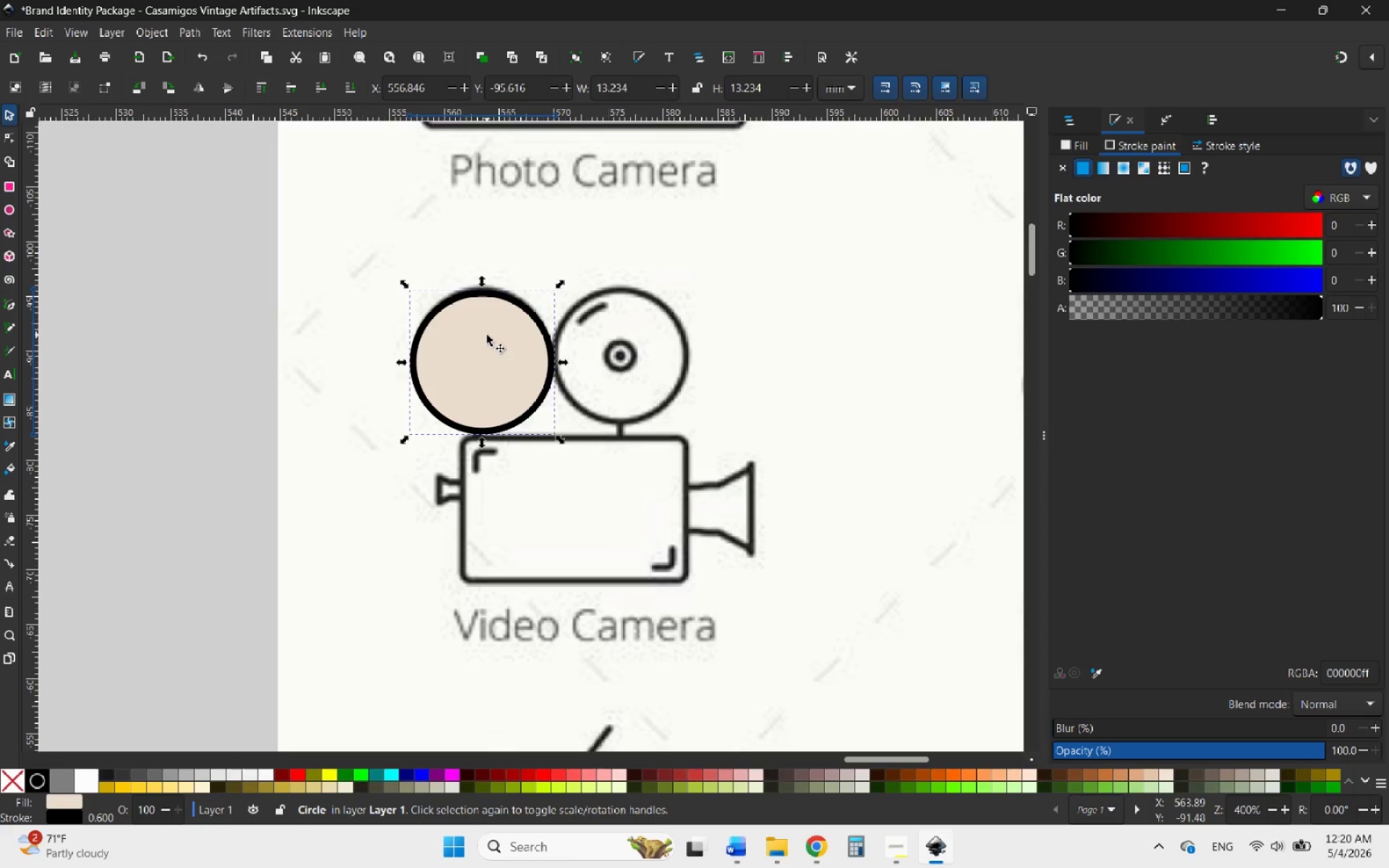 
left_click_drag(start_coordinate=[487, 335], to_coordinate=[487, 326])
 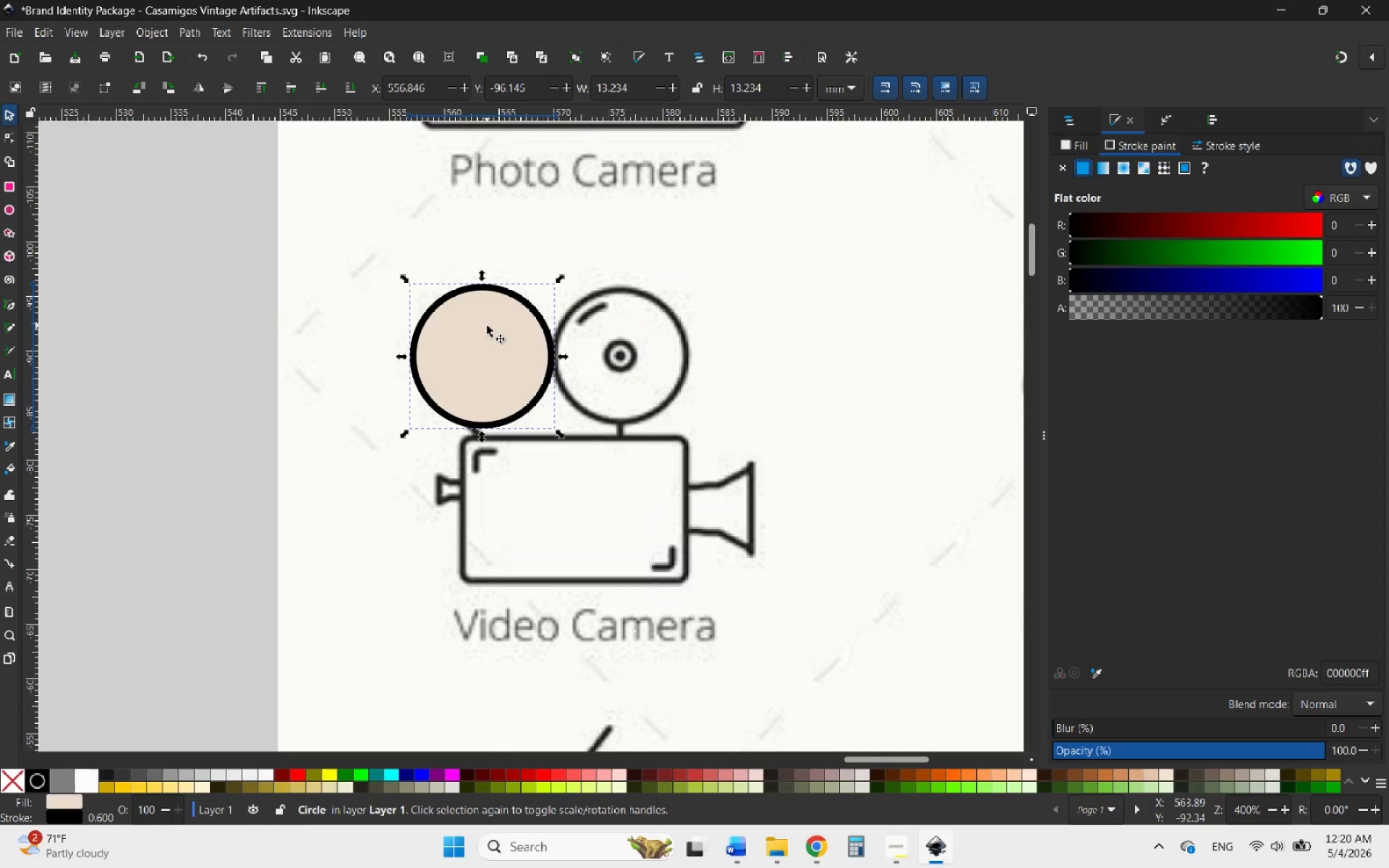 
right_click([487, 326])
 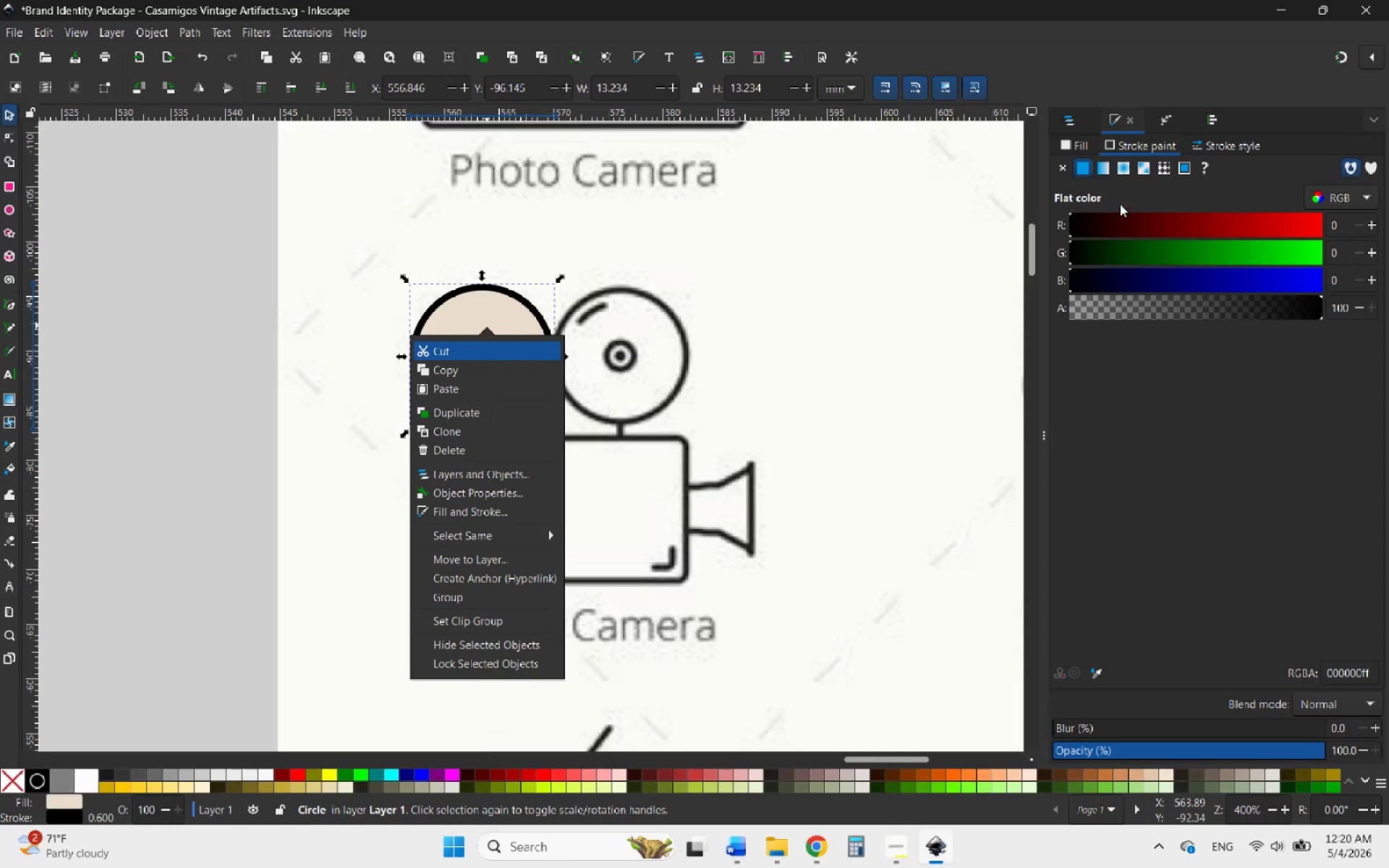 
left_click([1086, 140])
 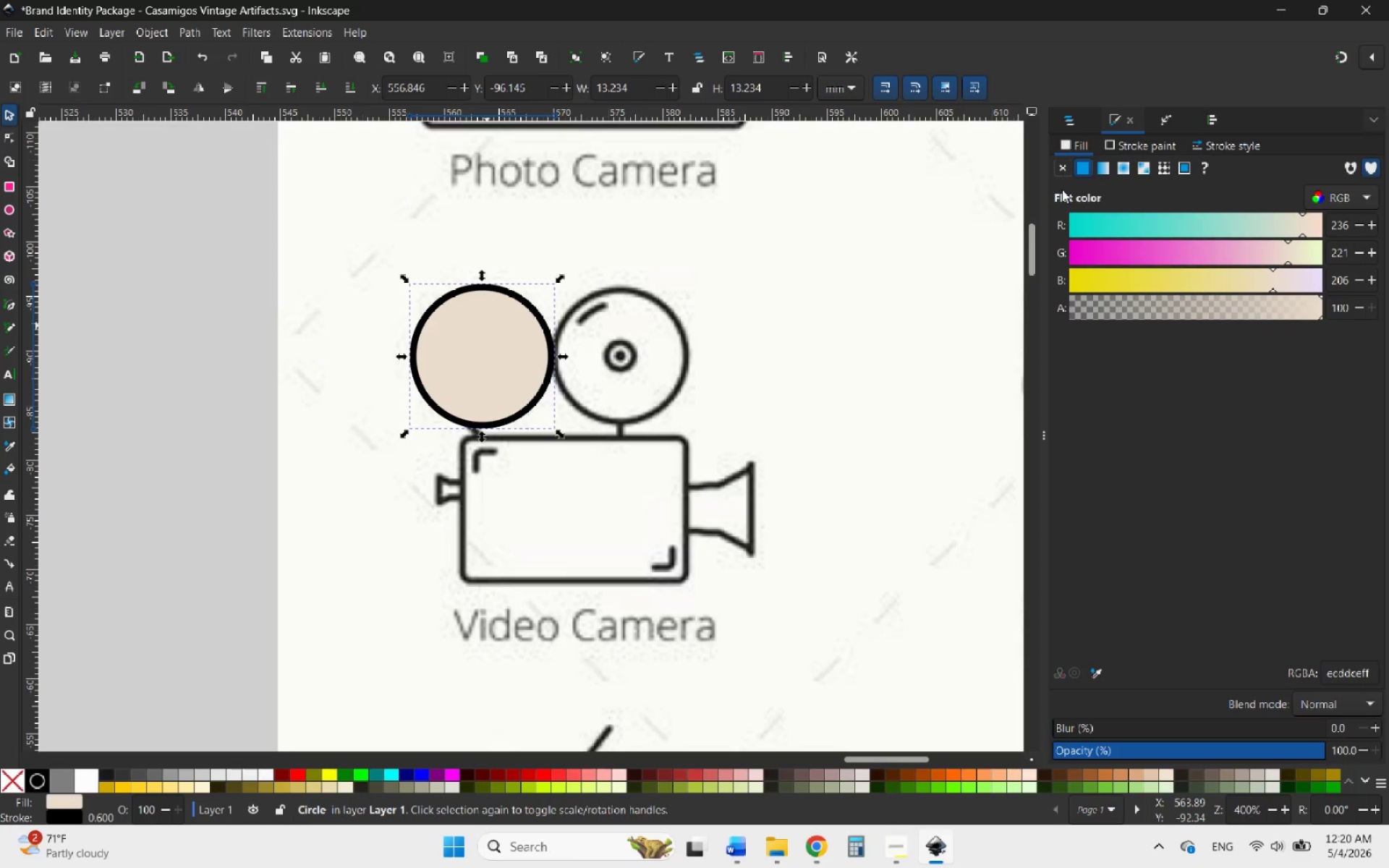 
left_click([1061, 170])
 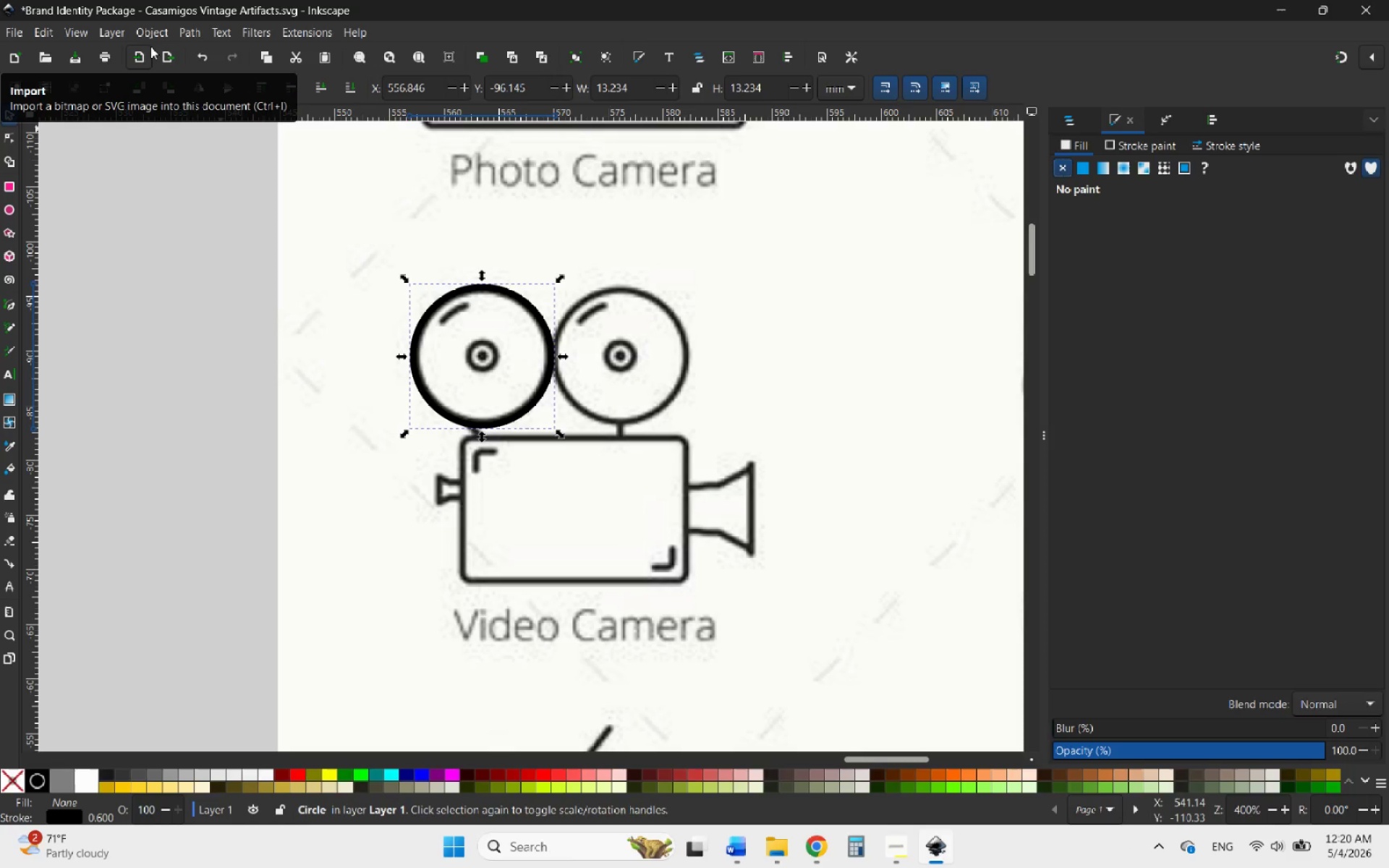 
wait(16.19)
 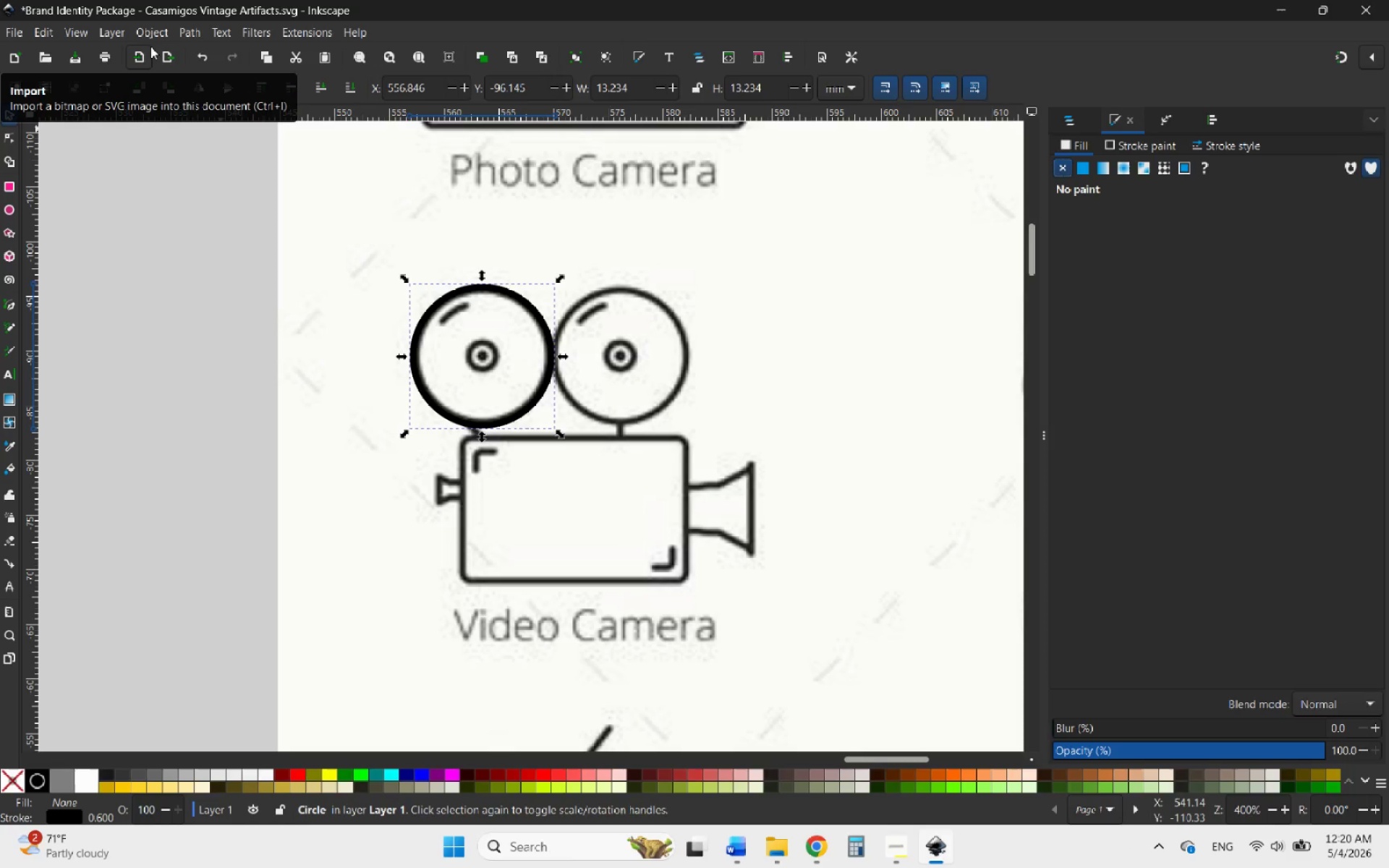 
left_click([148, 30])
 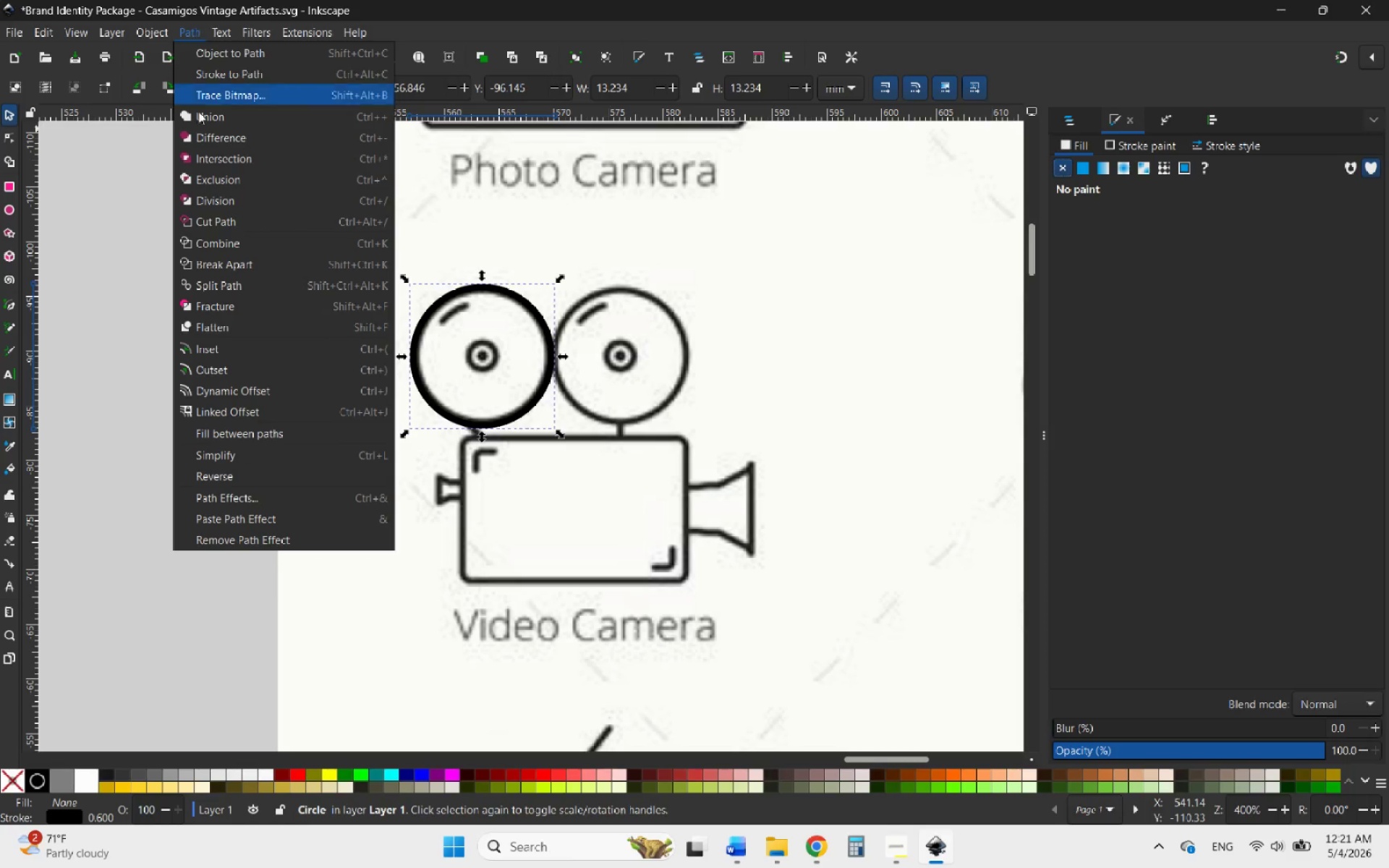 
left_click([228, 412])
 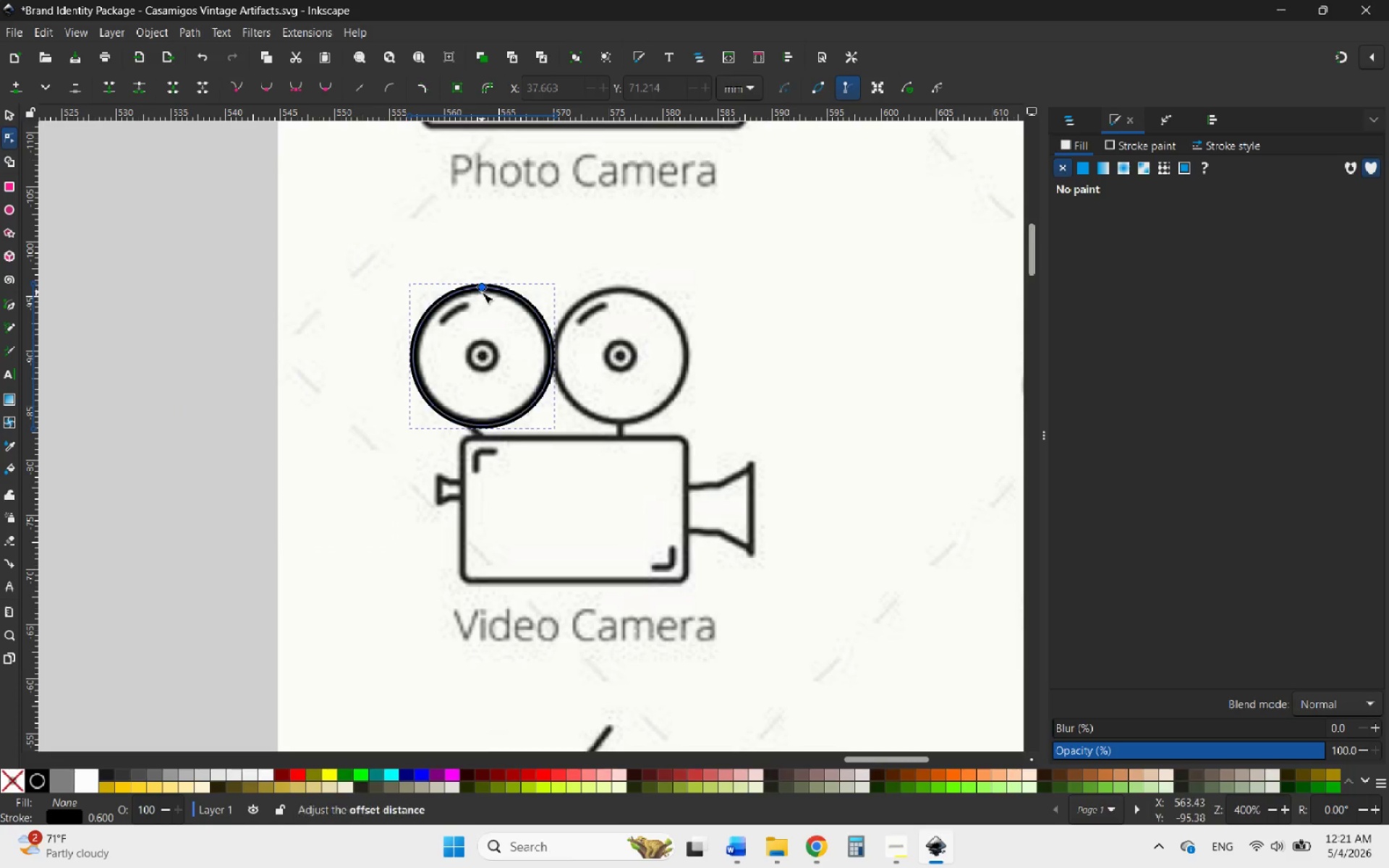 
left_click_drag(start_coordinate=[482, 289], to_coordinate=[470, 347])
 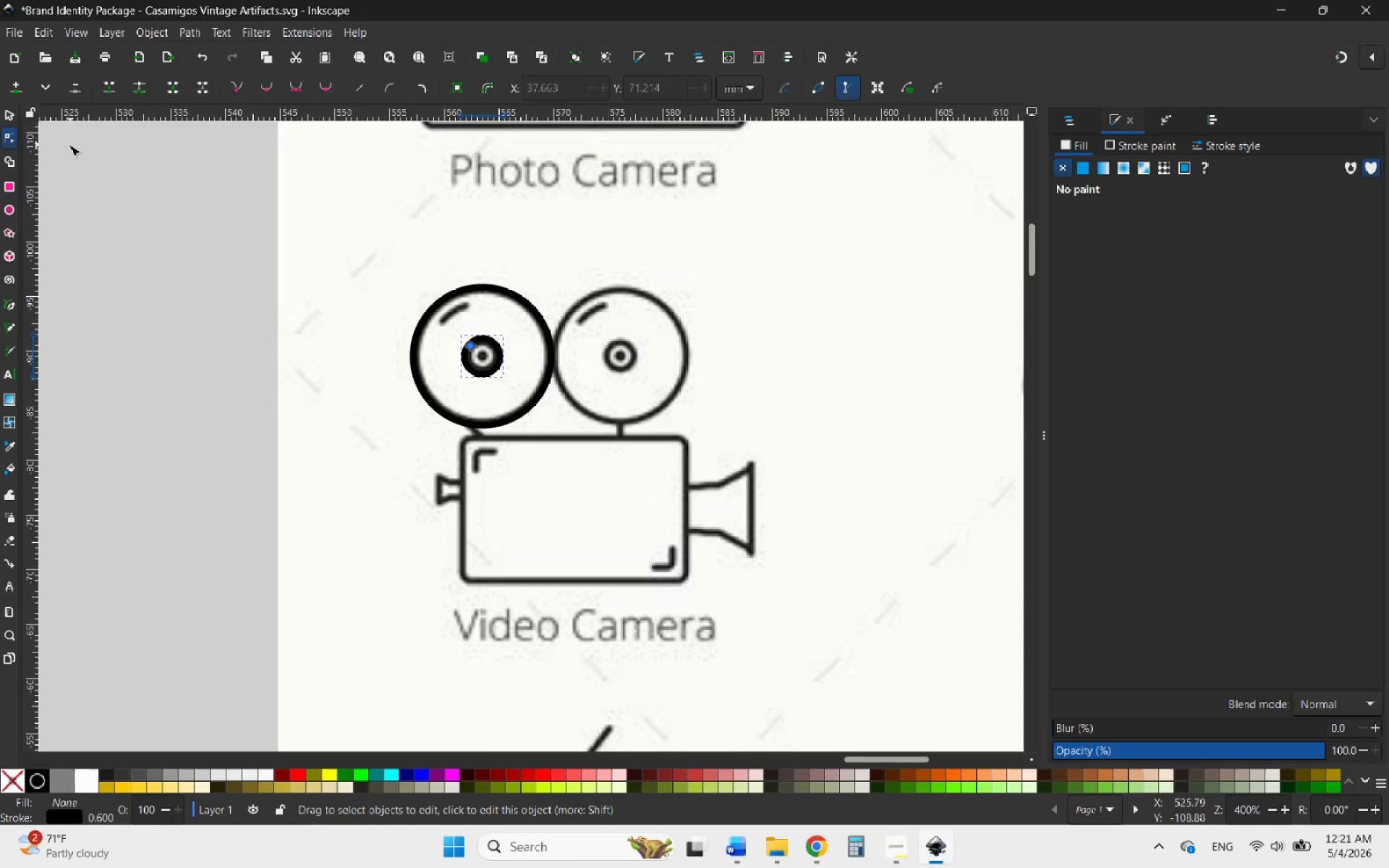 
left_click([13, 118])
 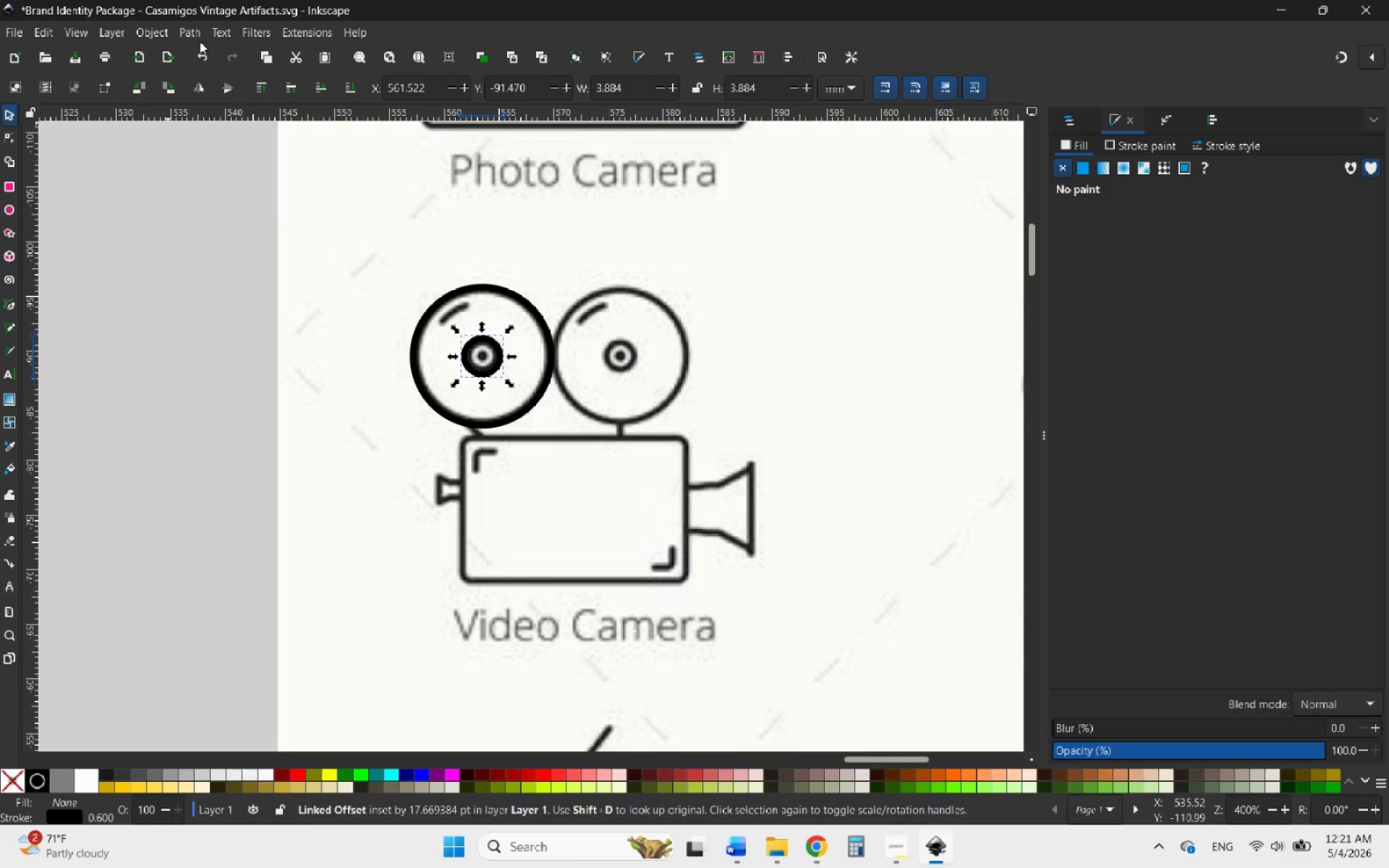 
left_click([198, 35])
 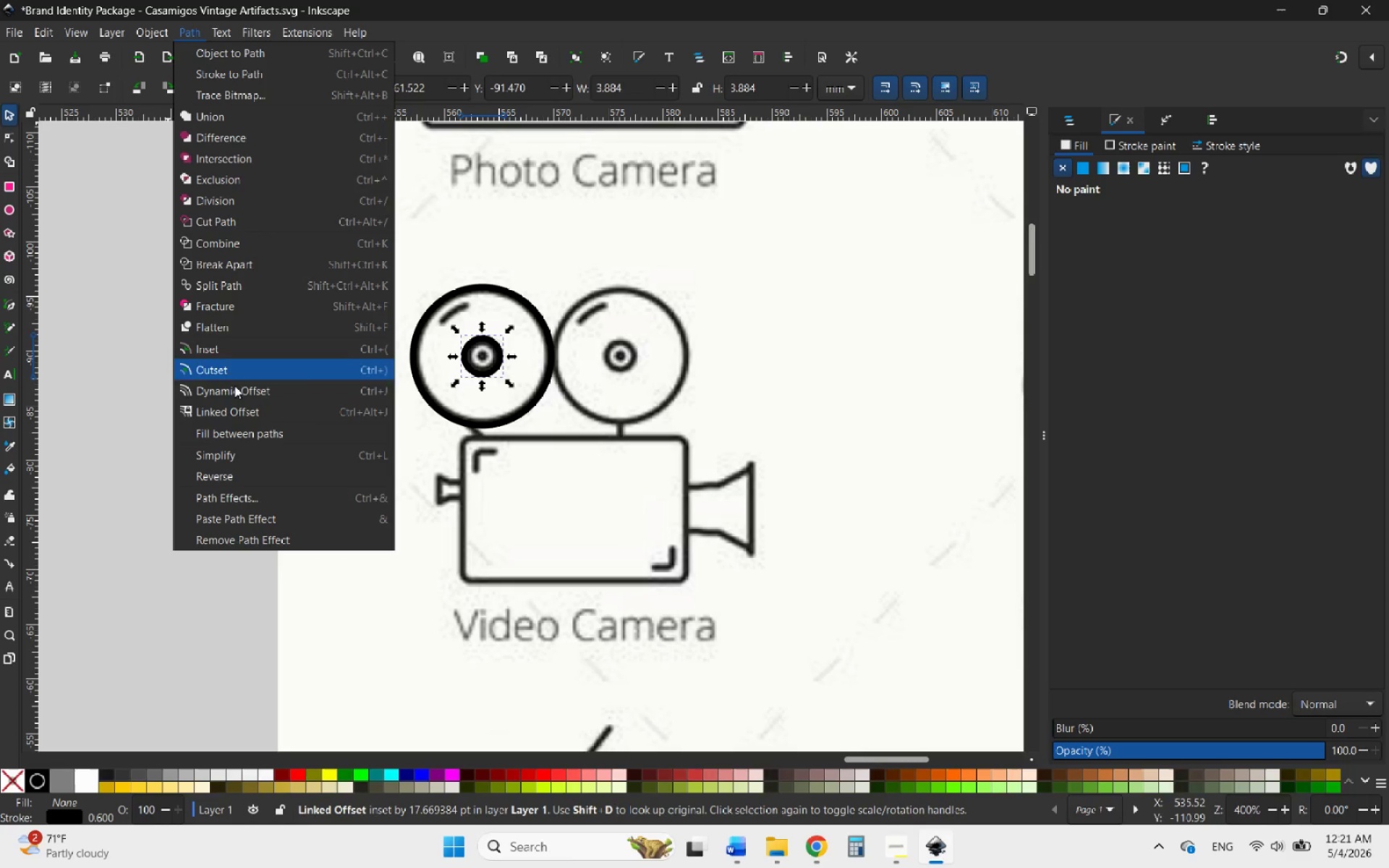 
left_click([224, 407])
 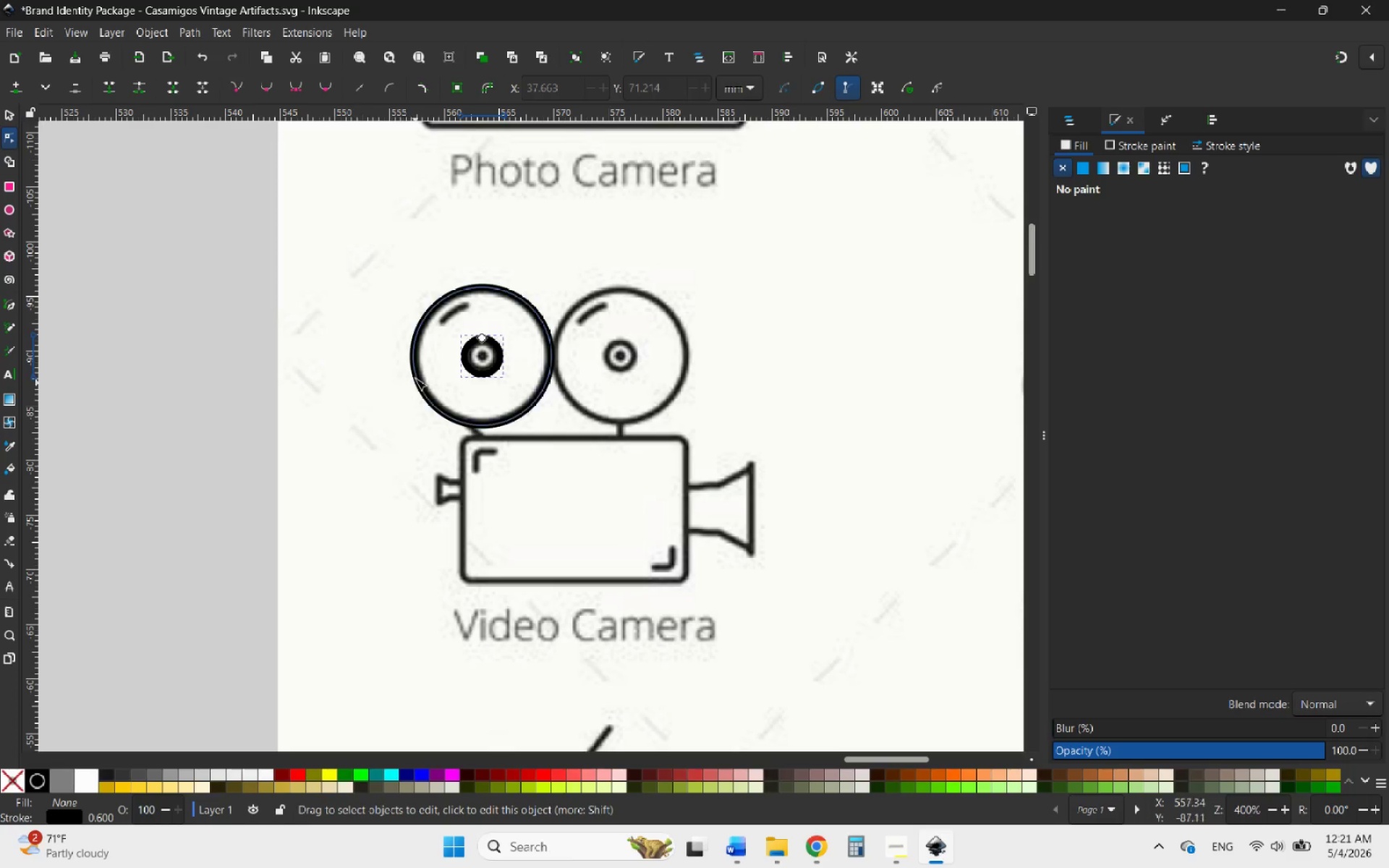 
hold_key(key=ControlLeft, duration=1.95)
scroll: coordinate [470, 341], scroll_direction: up, amount: 4.0
 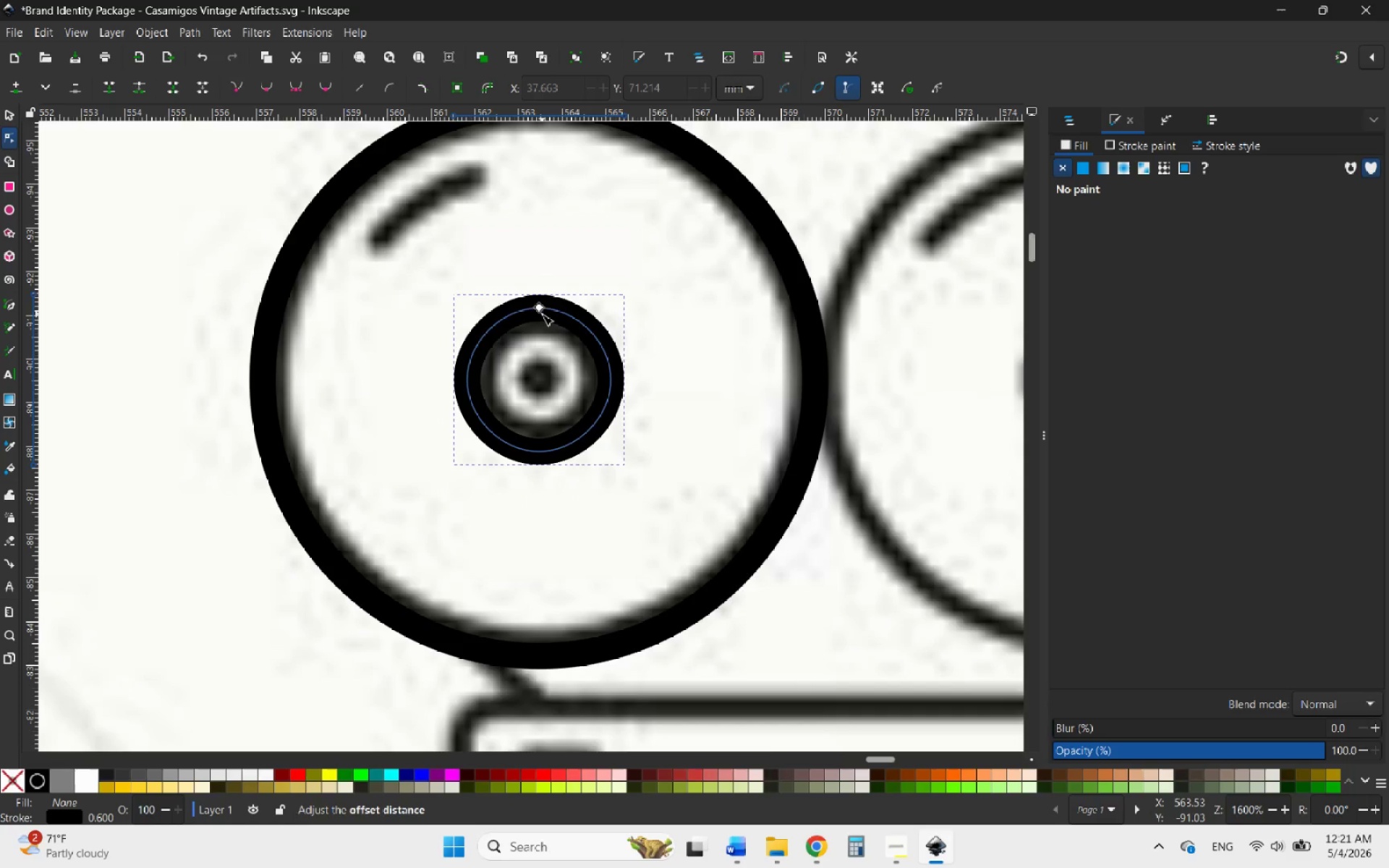 
left_click_drag(start_coordinate=[542, 310], to_coordinate=[541, 375])
 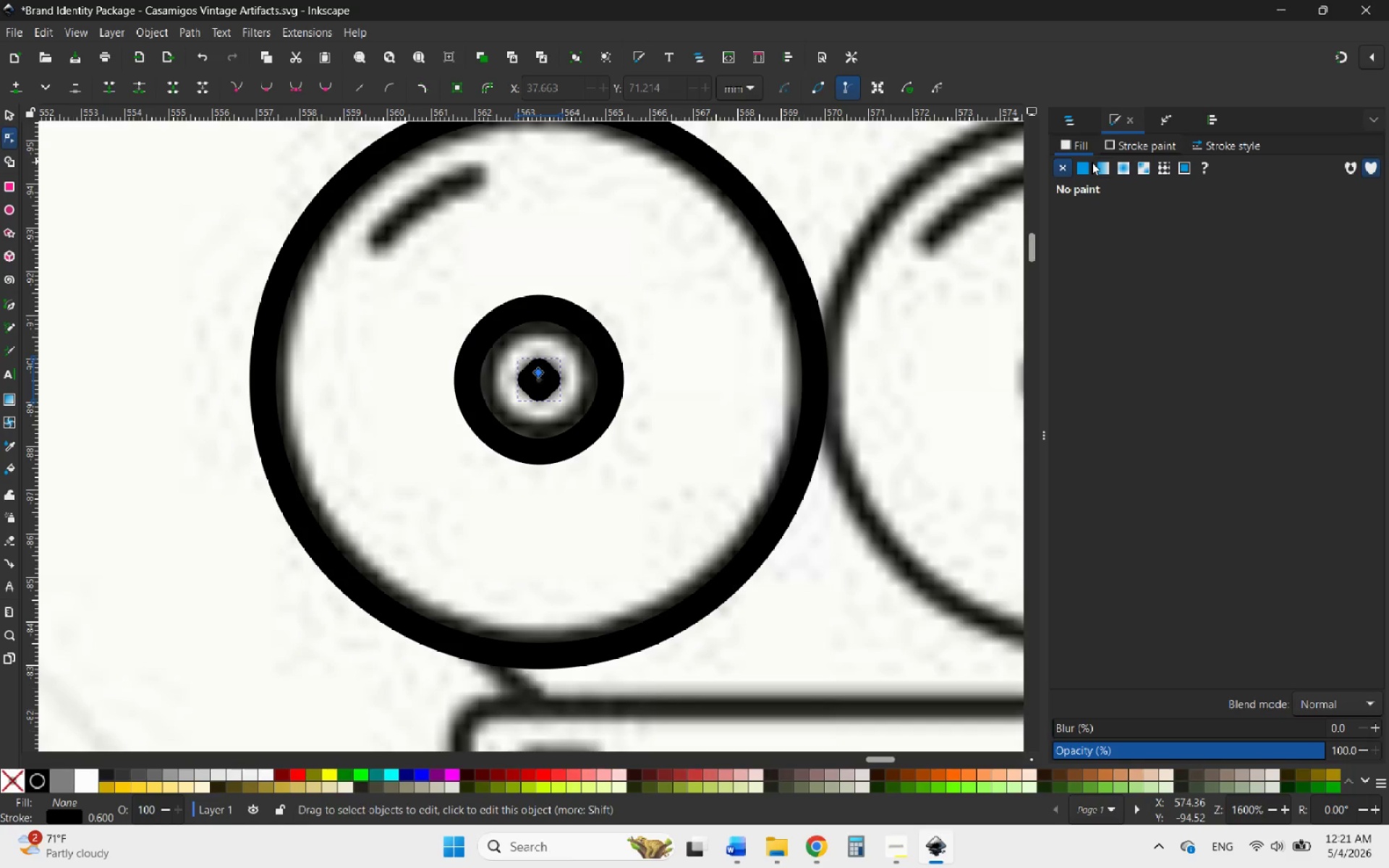 
left_click([1085, 166])
 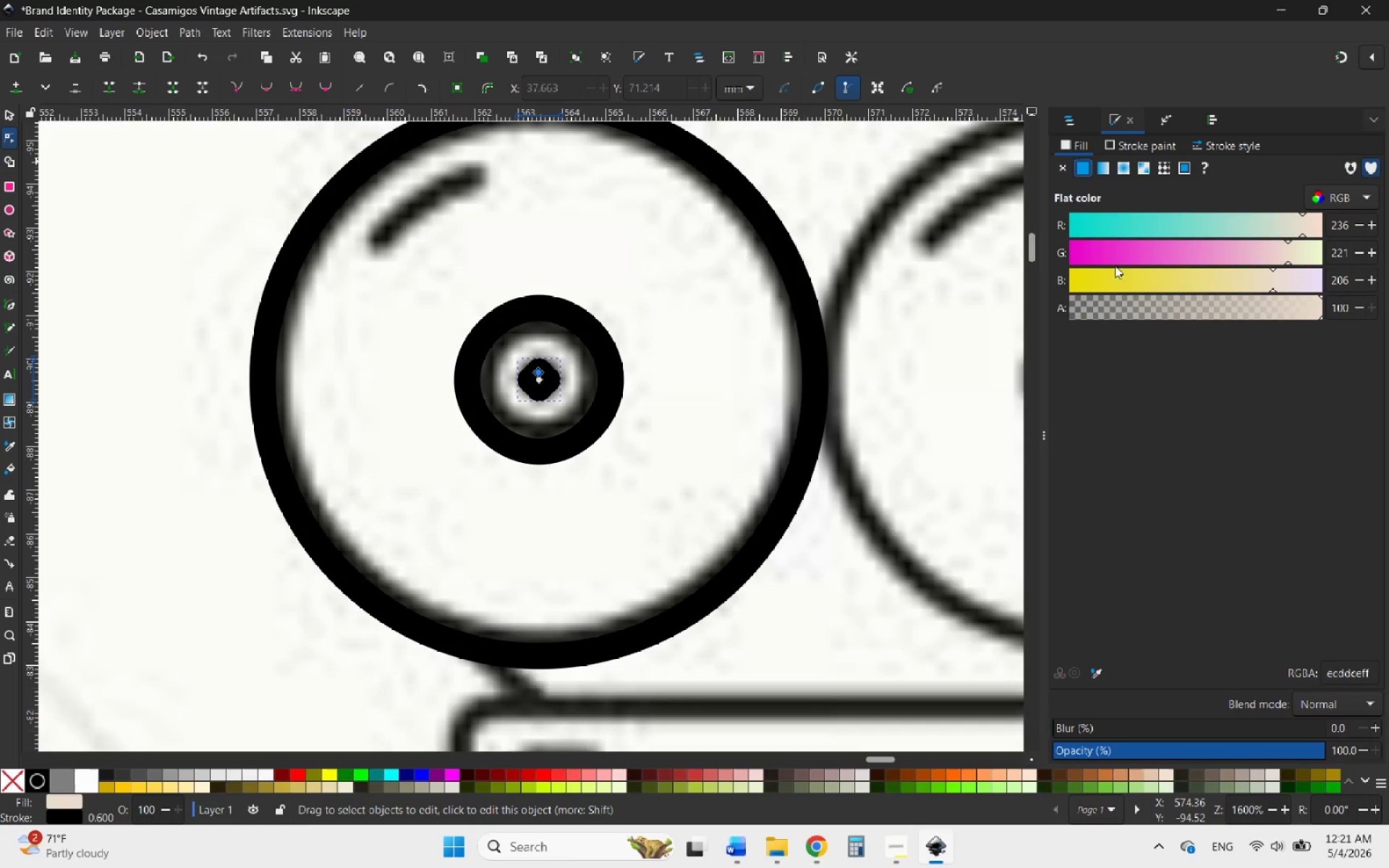 
left_click_drag(start_coordinate=[1114, 281], to_coordinate=[1063, 293])
 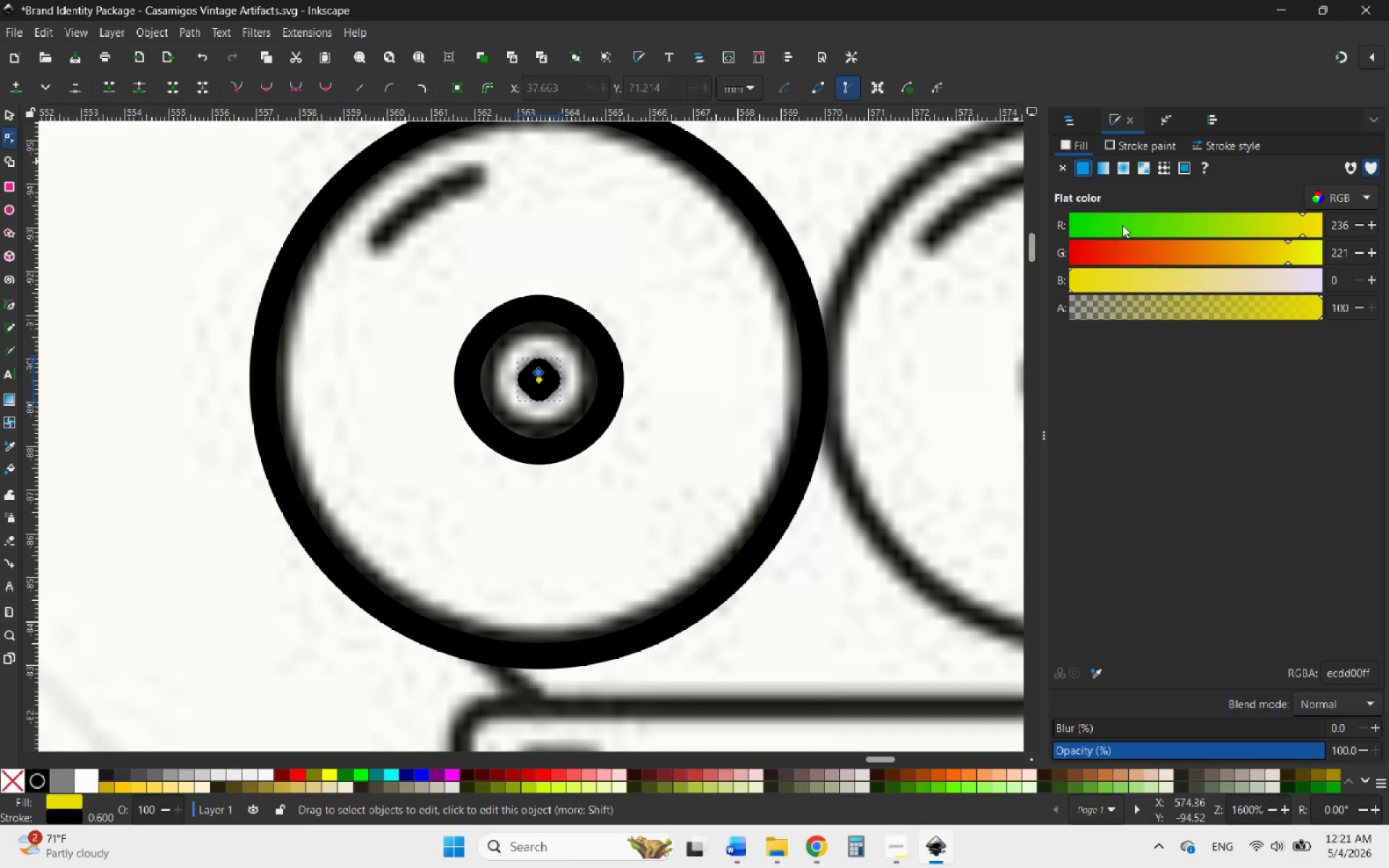 
left_click_drag(start_coordinate=[1128, 217], to_coordinate=[1061, 234])
 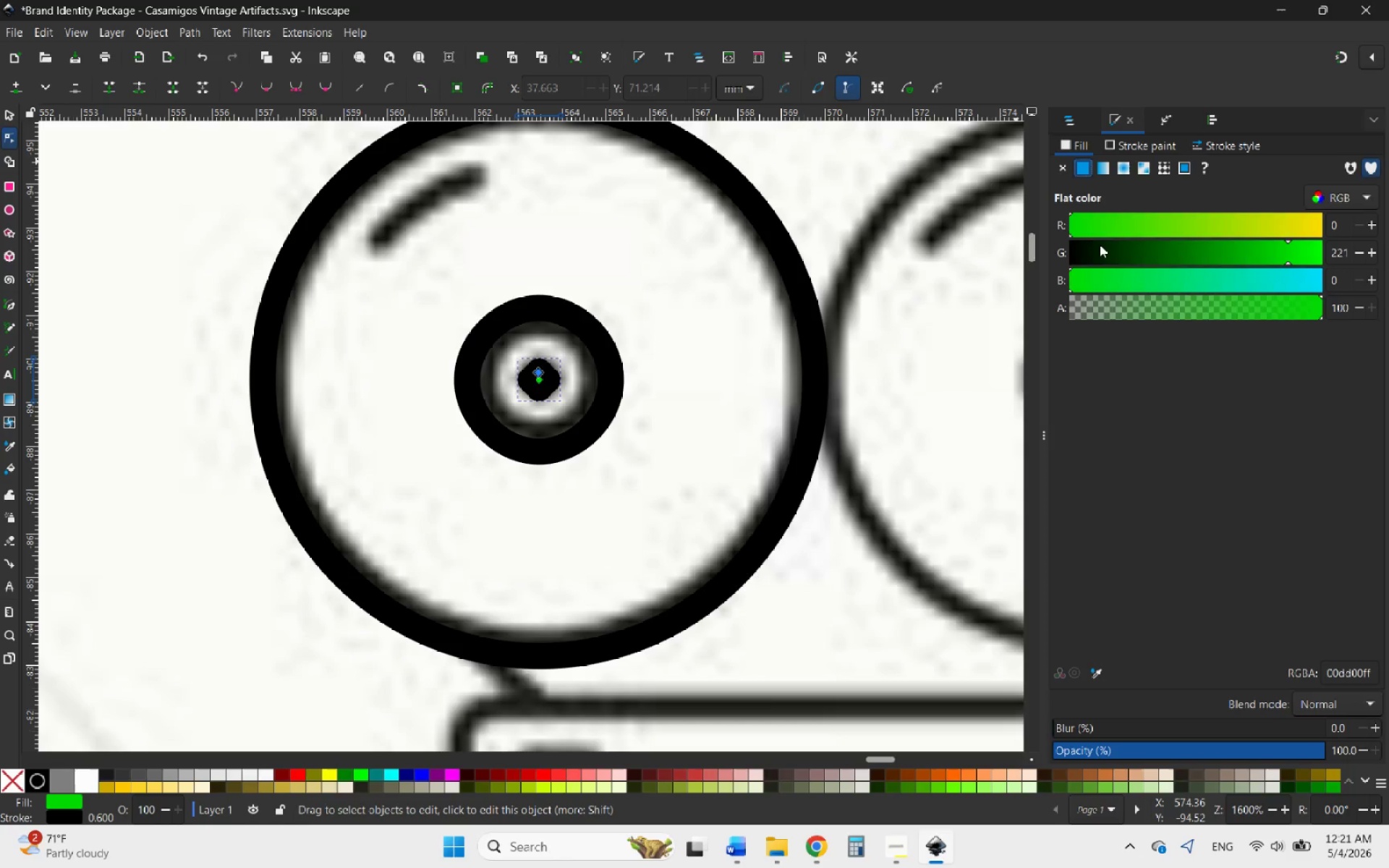 
left_click_drag(start_coordinate=[1100, 244], to_coordinate=[1058, 255])
 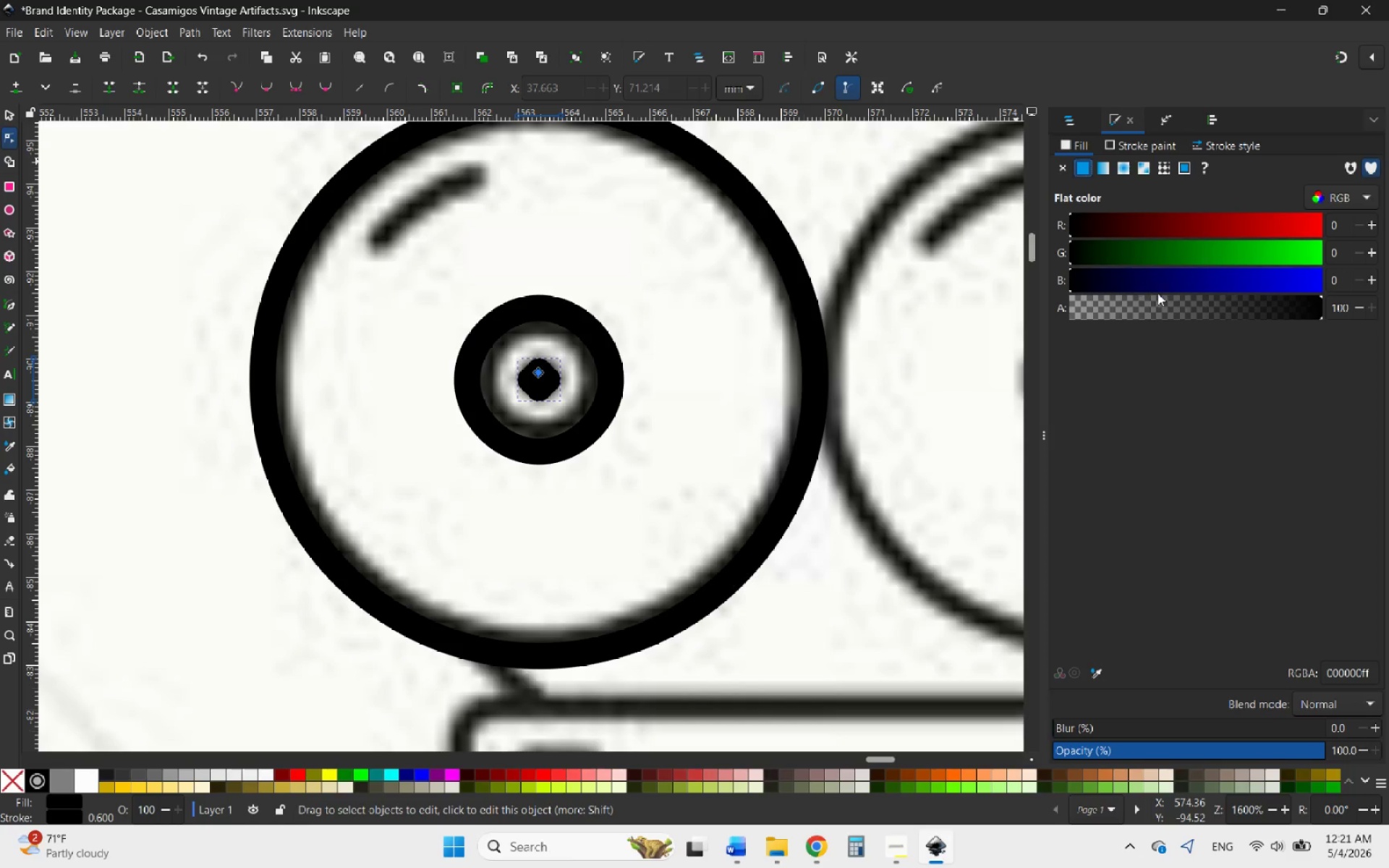 
mouse_move([1165, 289])
 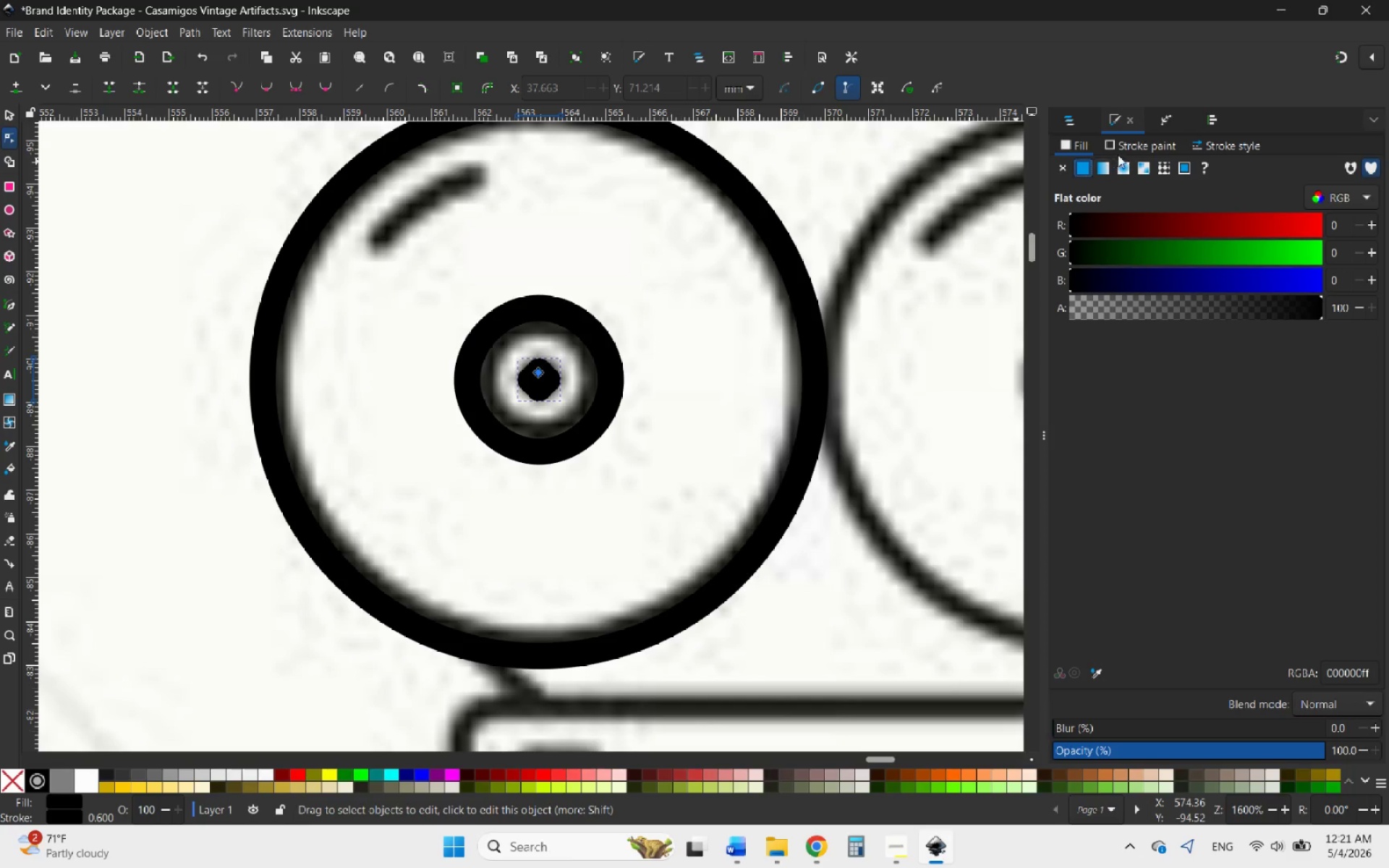 
left_click([1144, 147])
 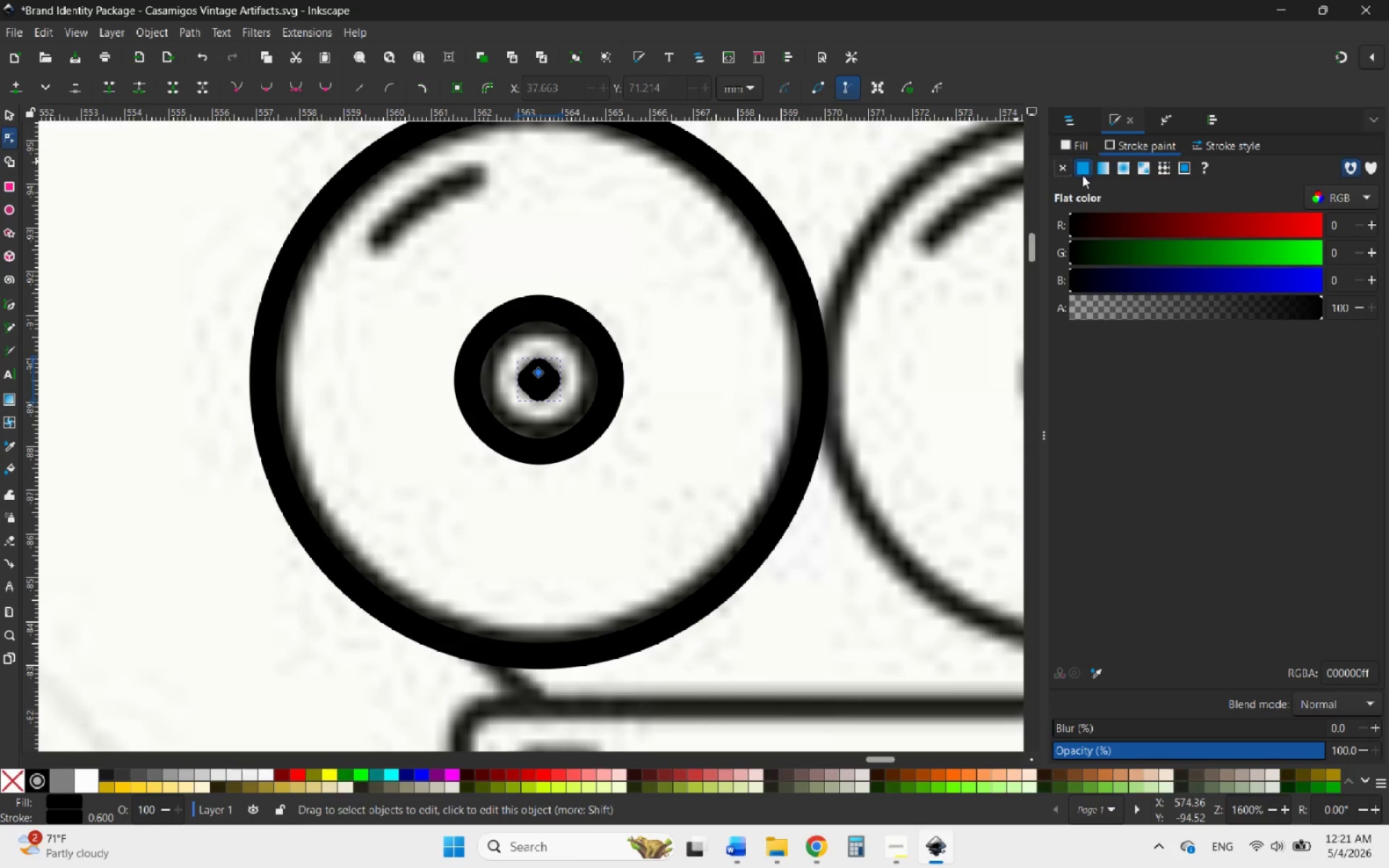 
left_click([1064, 168])
 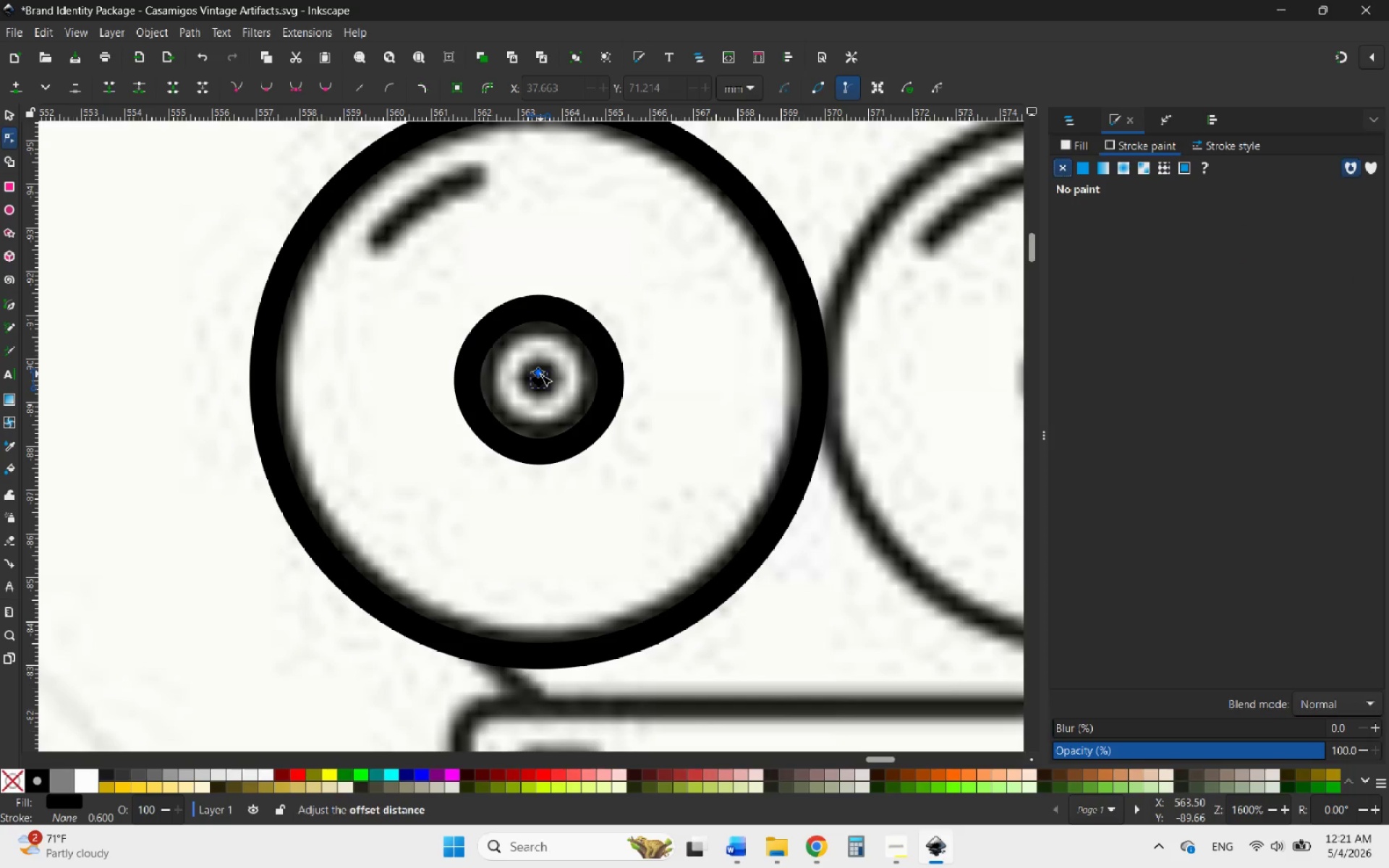 
left_click_drag(start_coordinate=[540, 374], to_coordinate=[565, 375])
 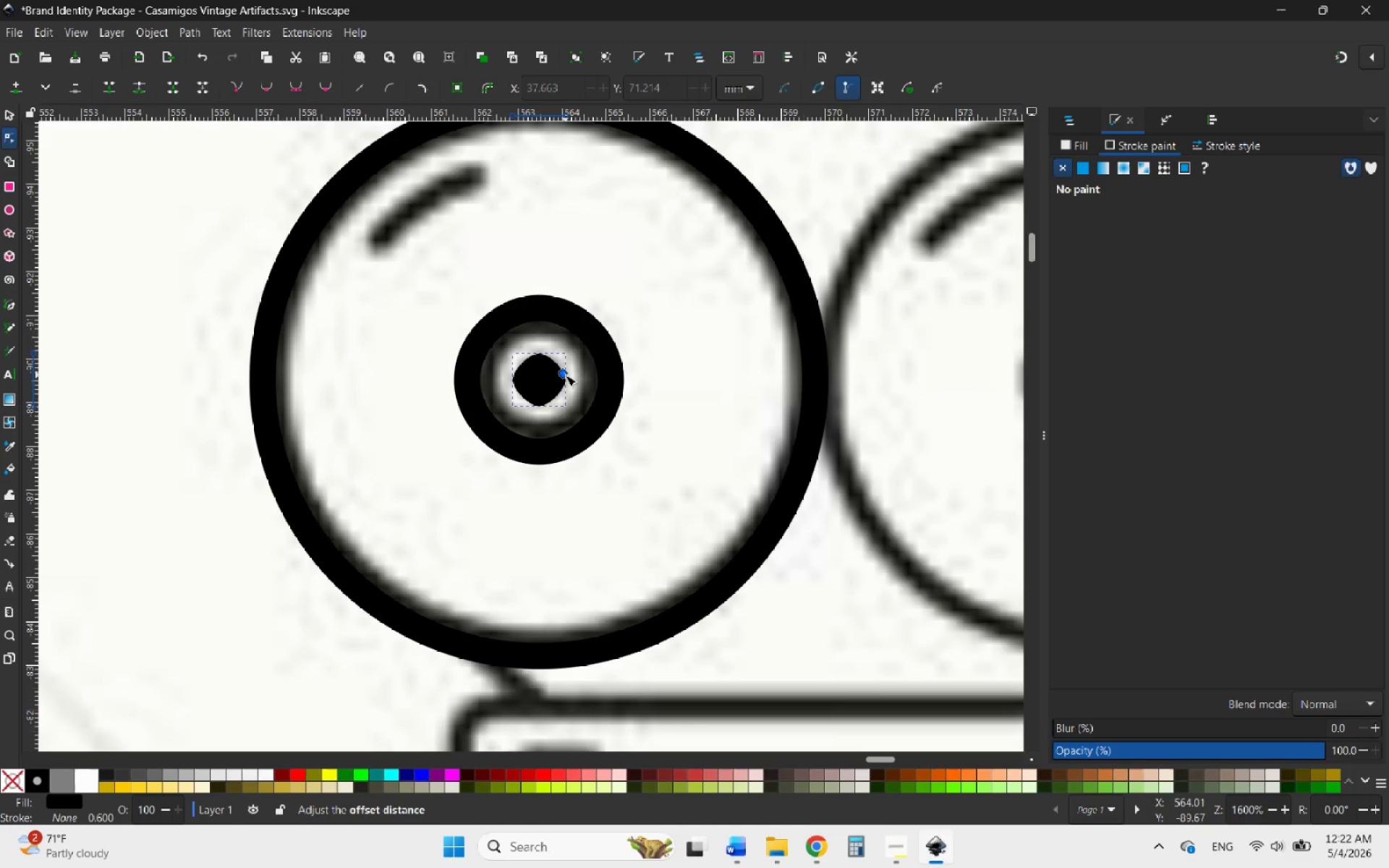 
wait(10.97)
 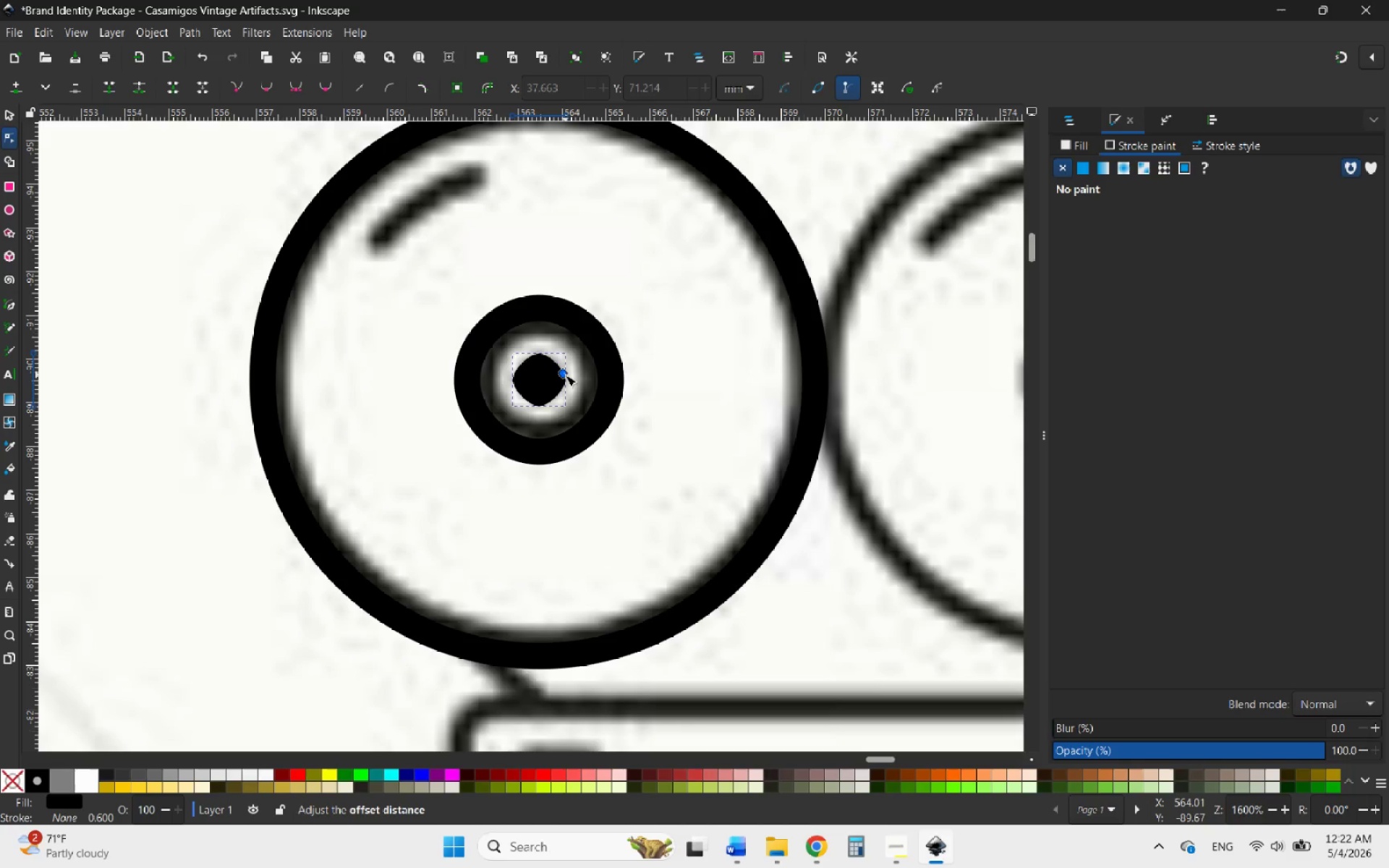 
hold_key(key=ControlLeft, duration=0.62)
scroll: coordinate [592, 412], scroll_direction: down, amount: 2.0
 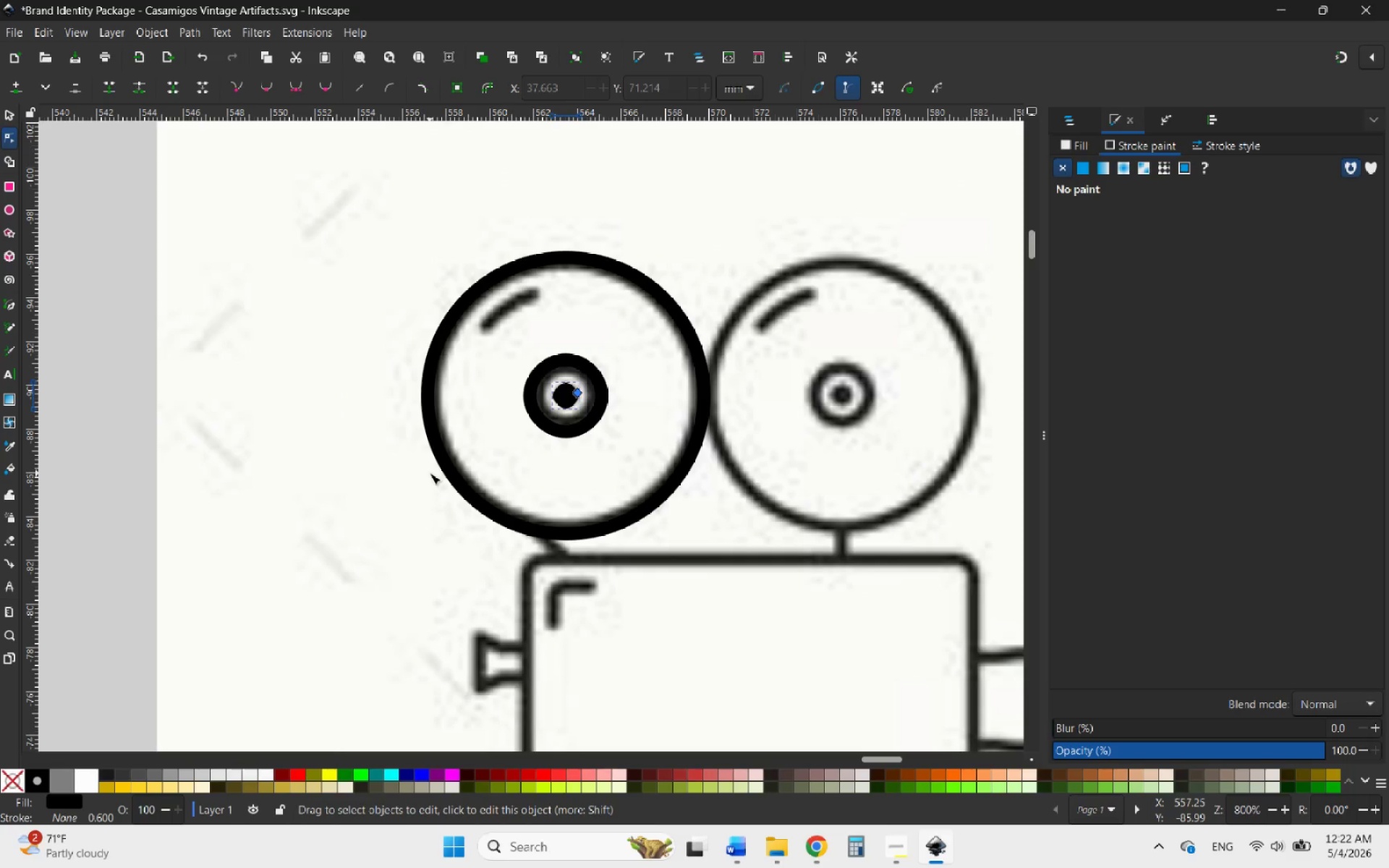 
left_click([430, 473])
 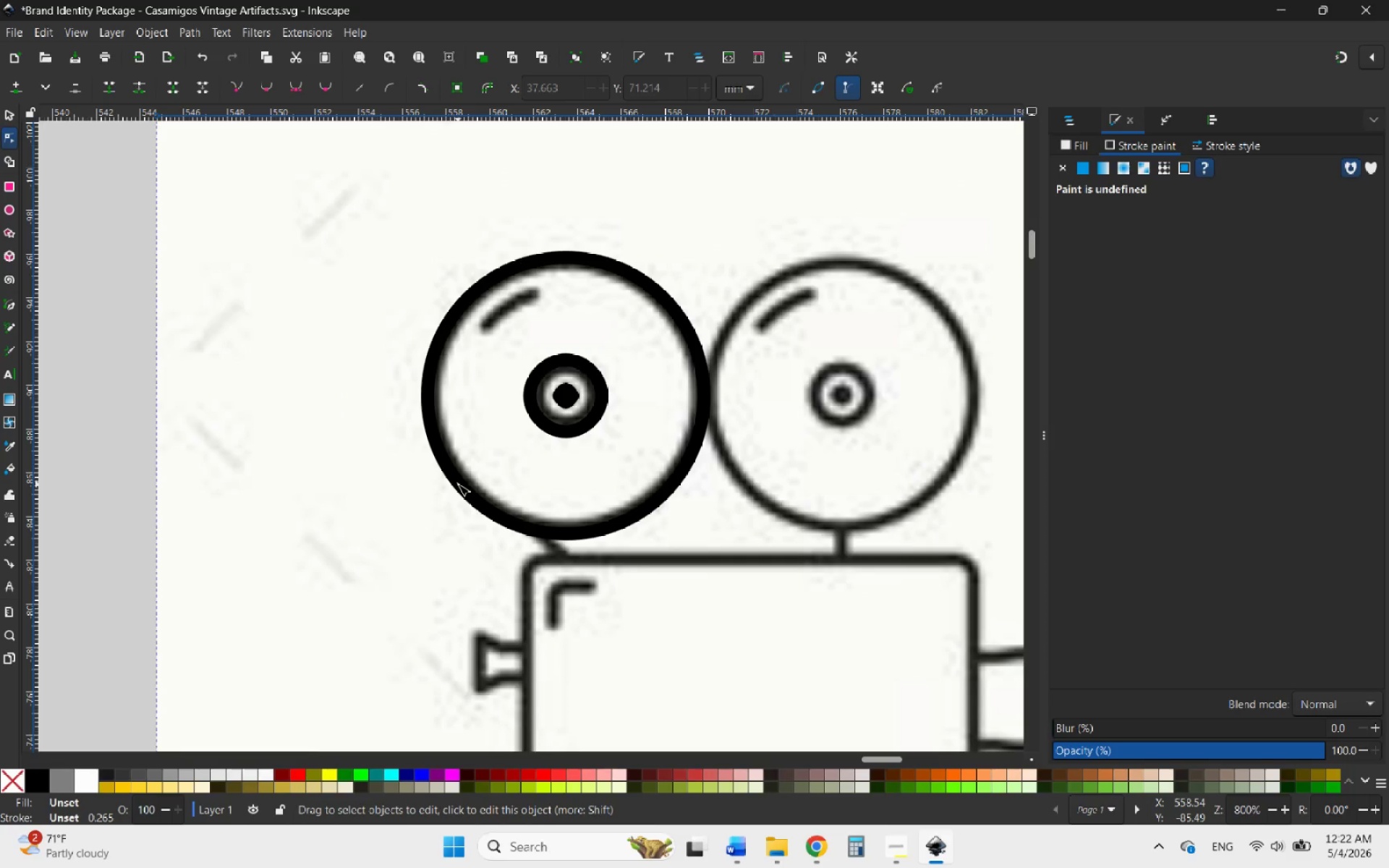 
left_click([467, 498])
 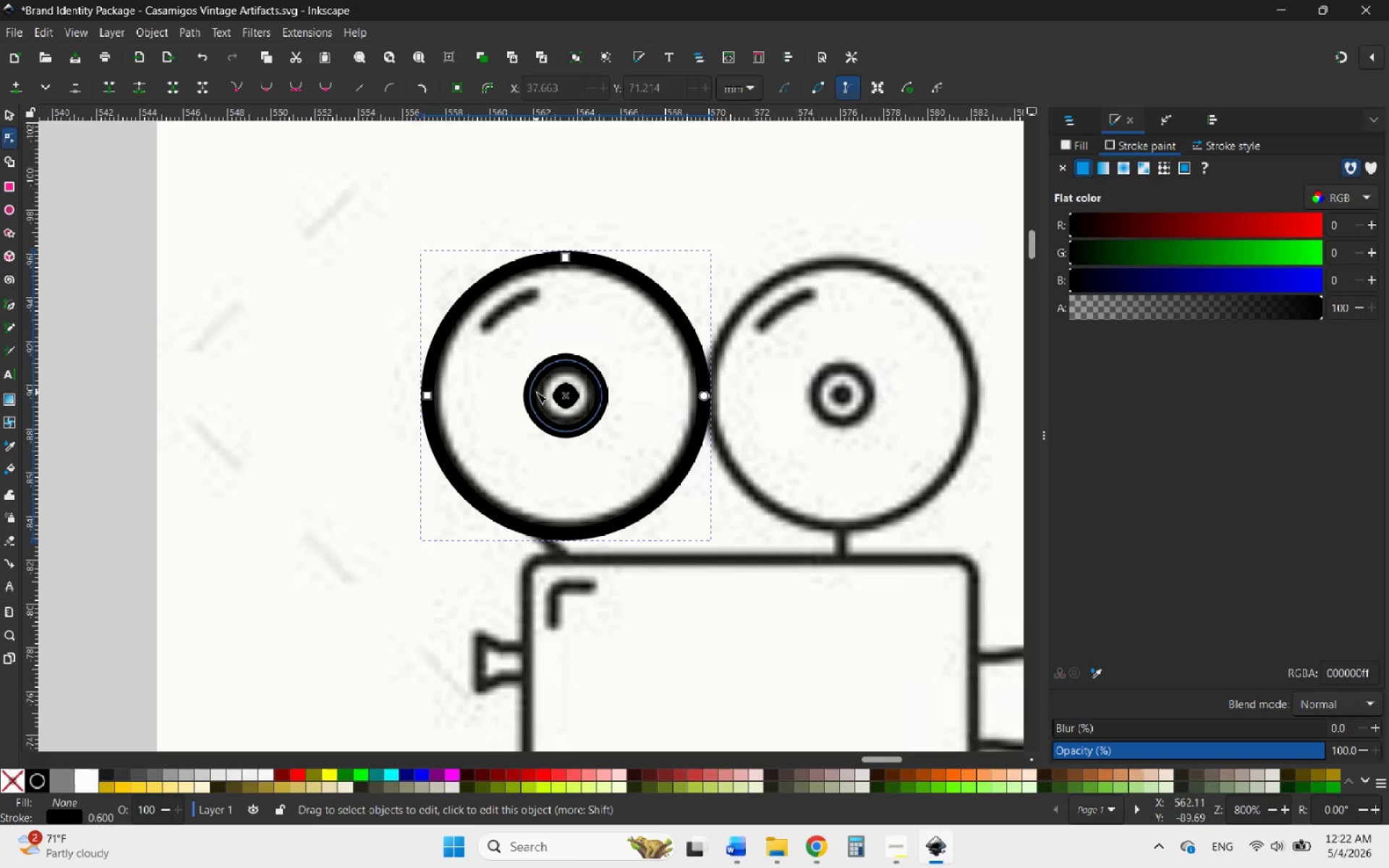 
hold_key(key=ShiftLeft, duration=3.89)
left_click([536, 392])
 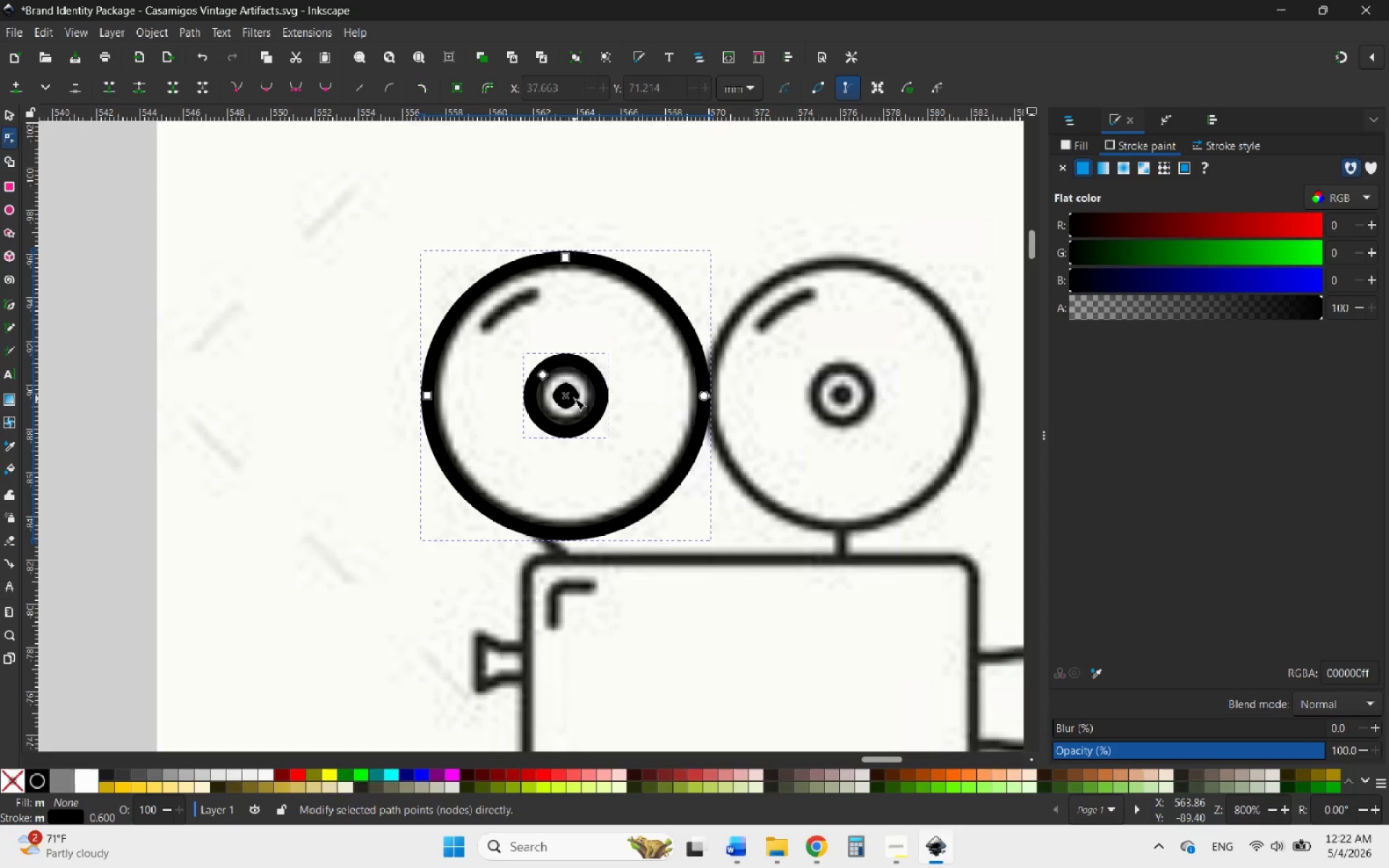 
left_click([574, 399])
 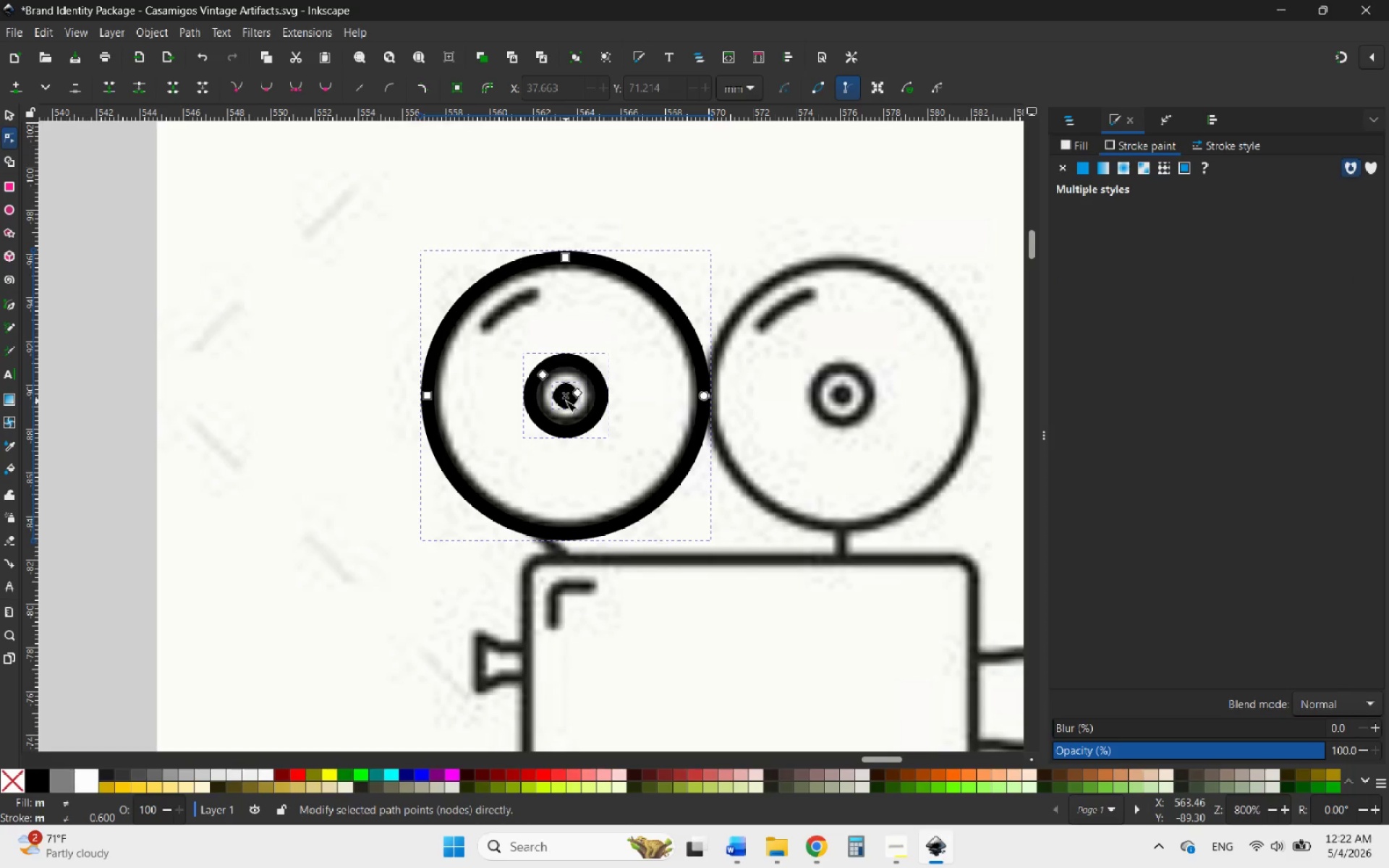 
right_click([566, 401])
 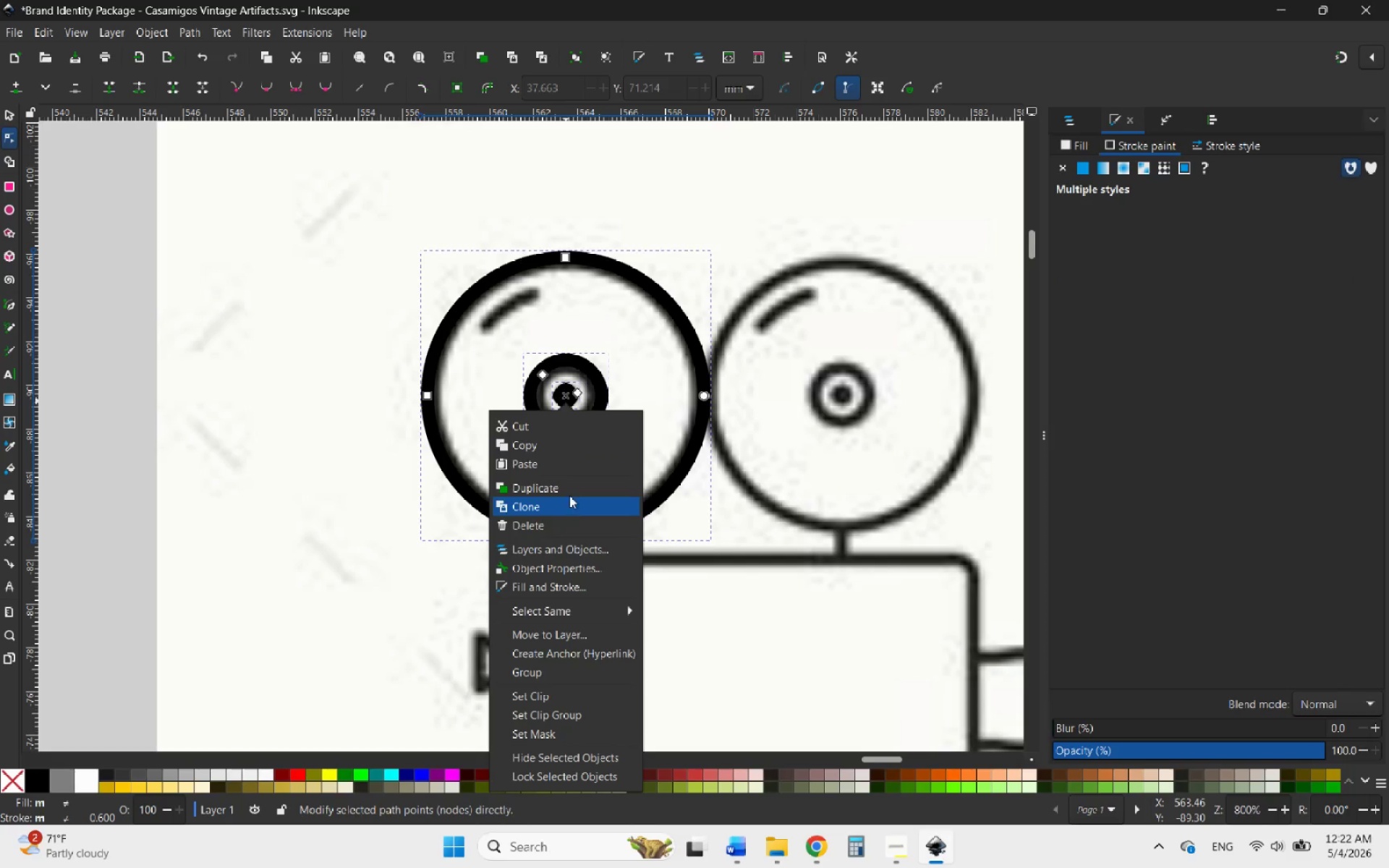 
left_click([568, 491])
 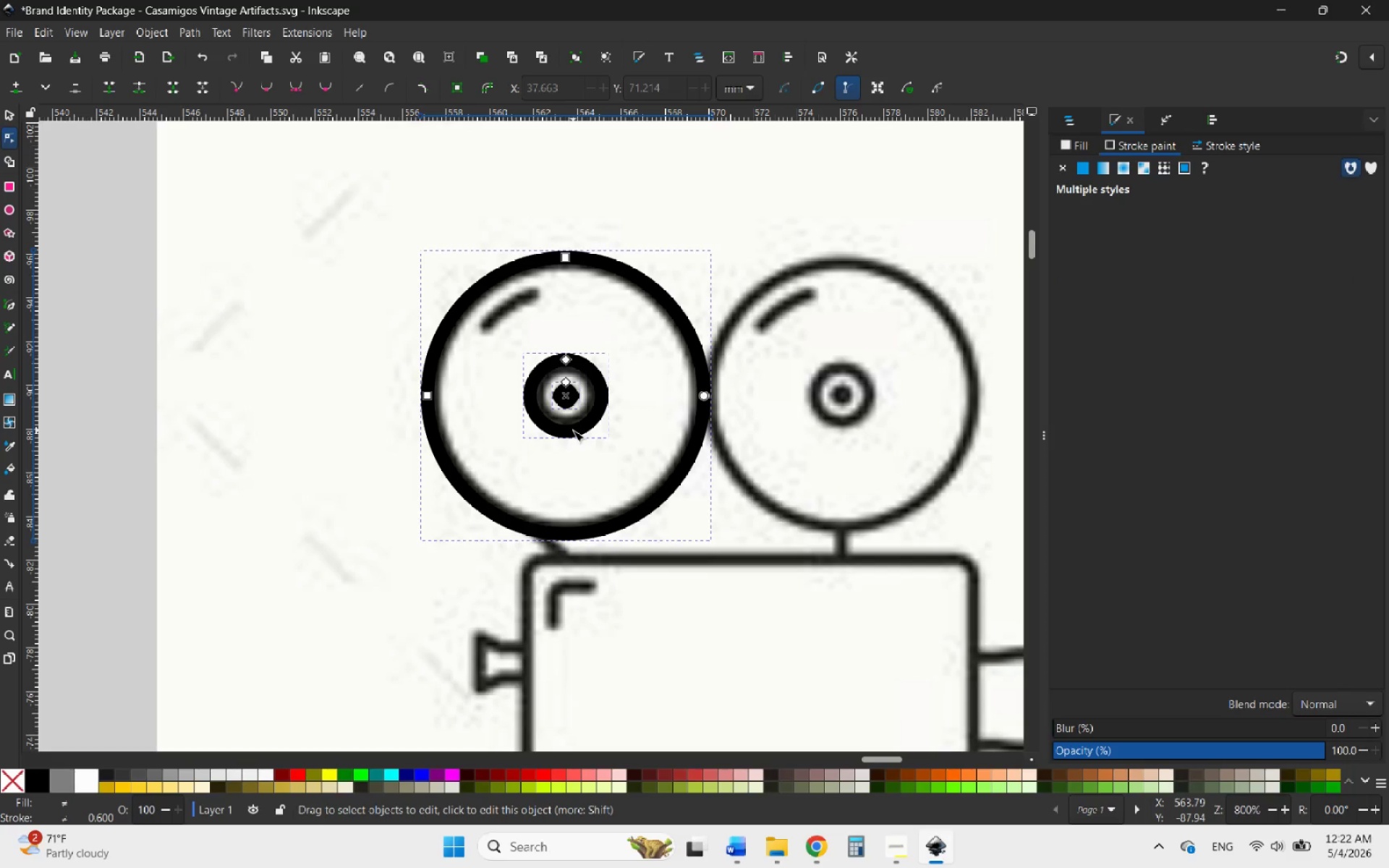 
left_click_drag(start_coordinate=[573, 430], to_coordinate=[686, 488])
 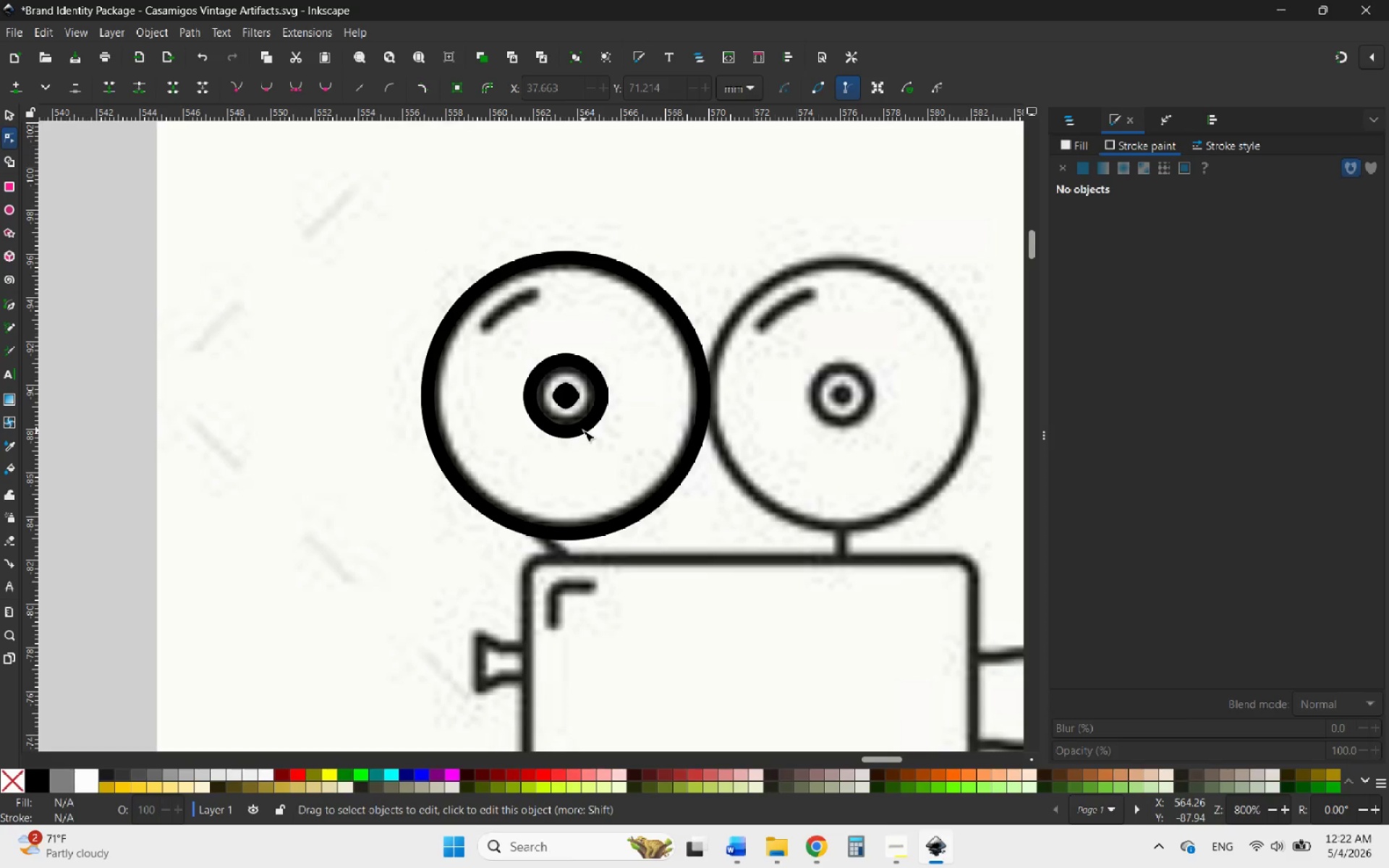 
left_click([583, 430])
 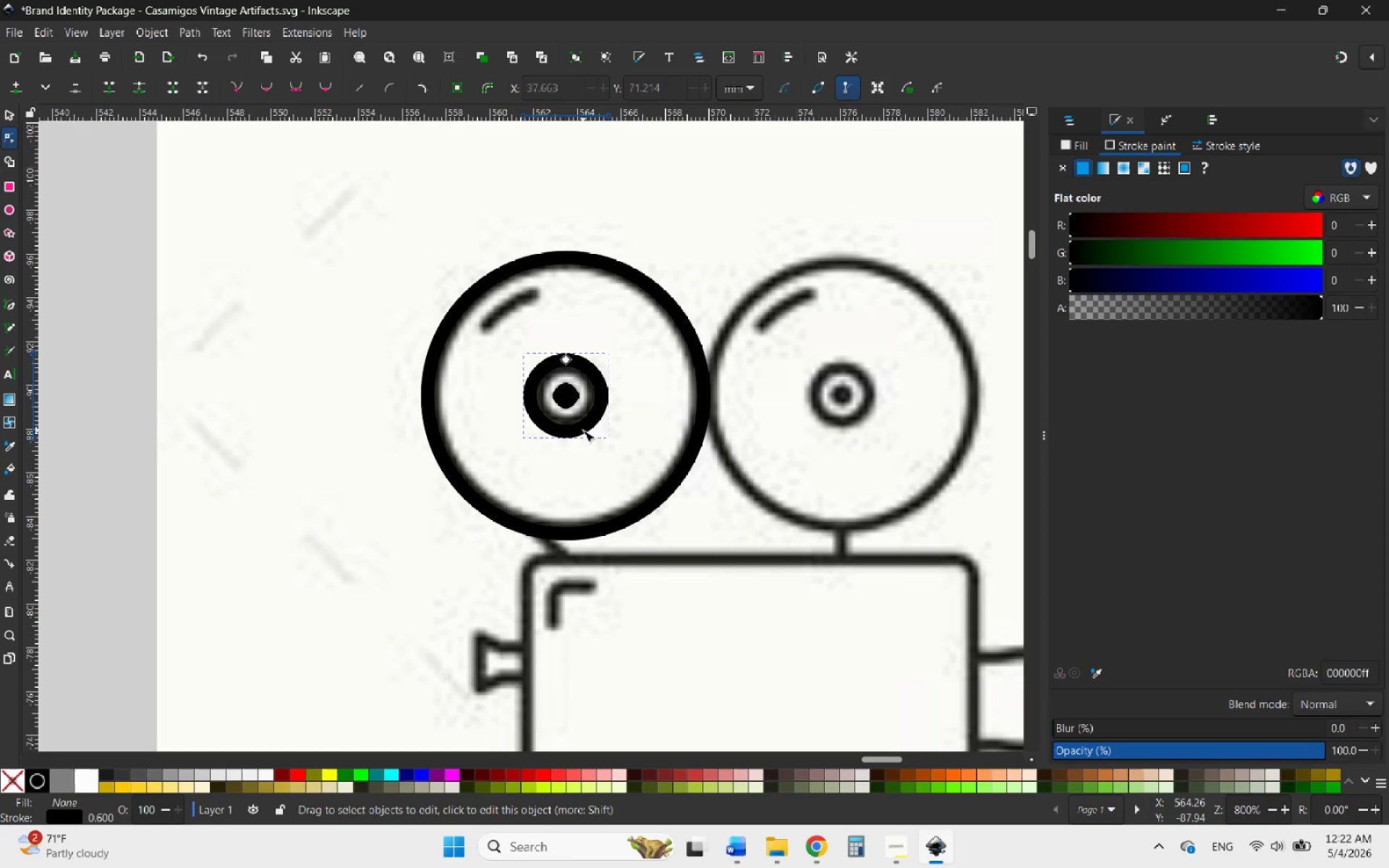 
key(Control+Z)
 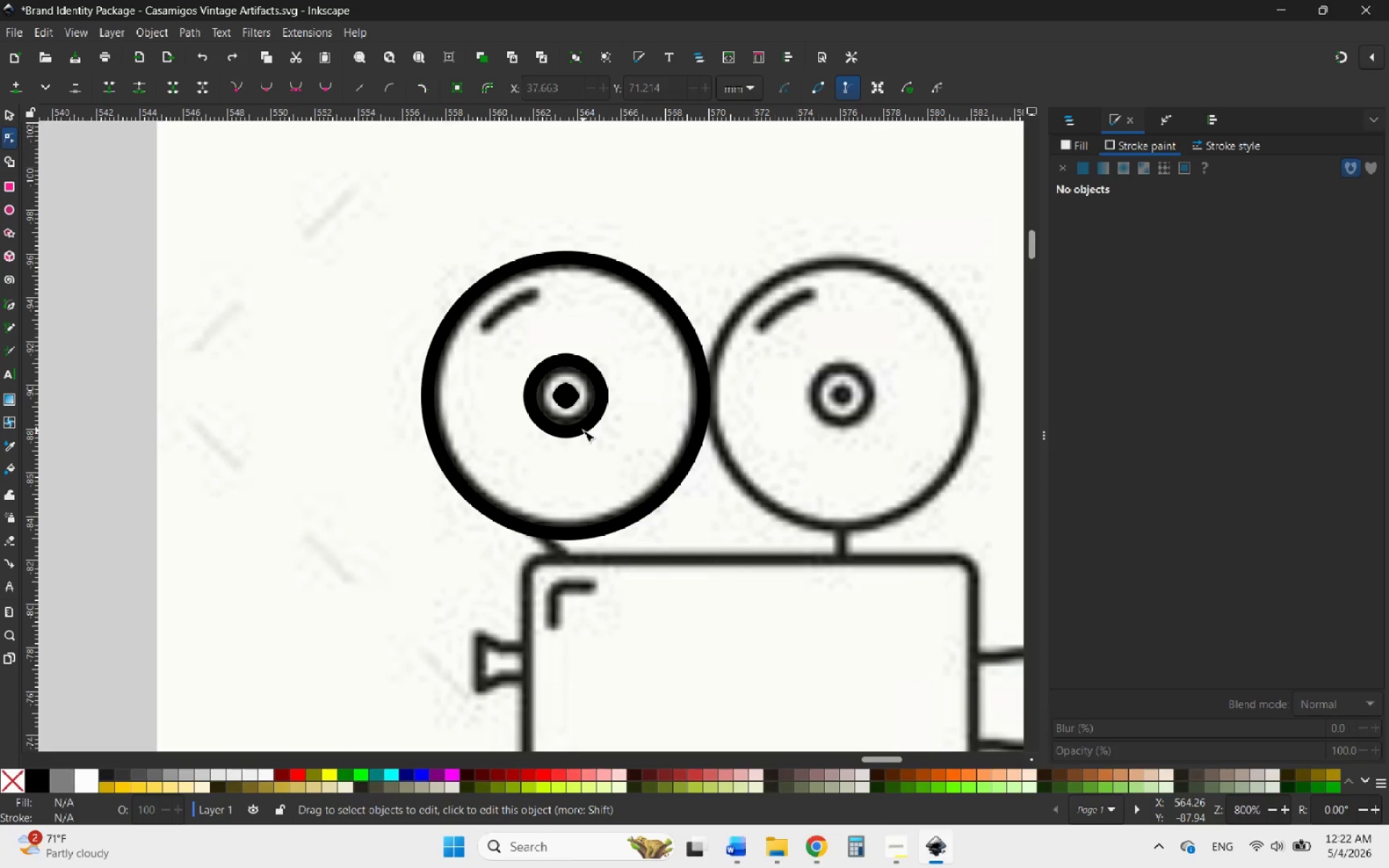 
key(Control+Z)
 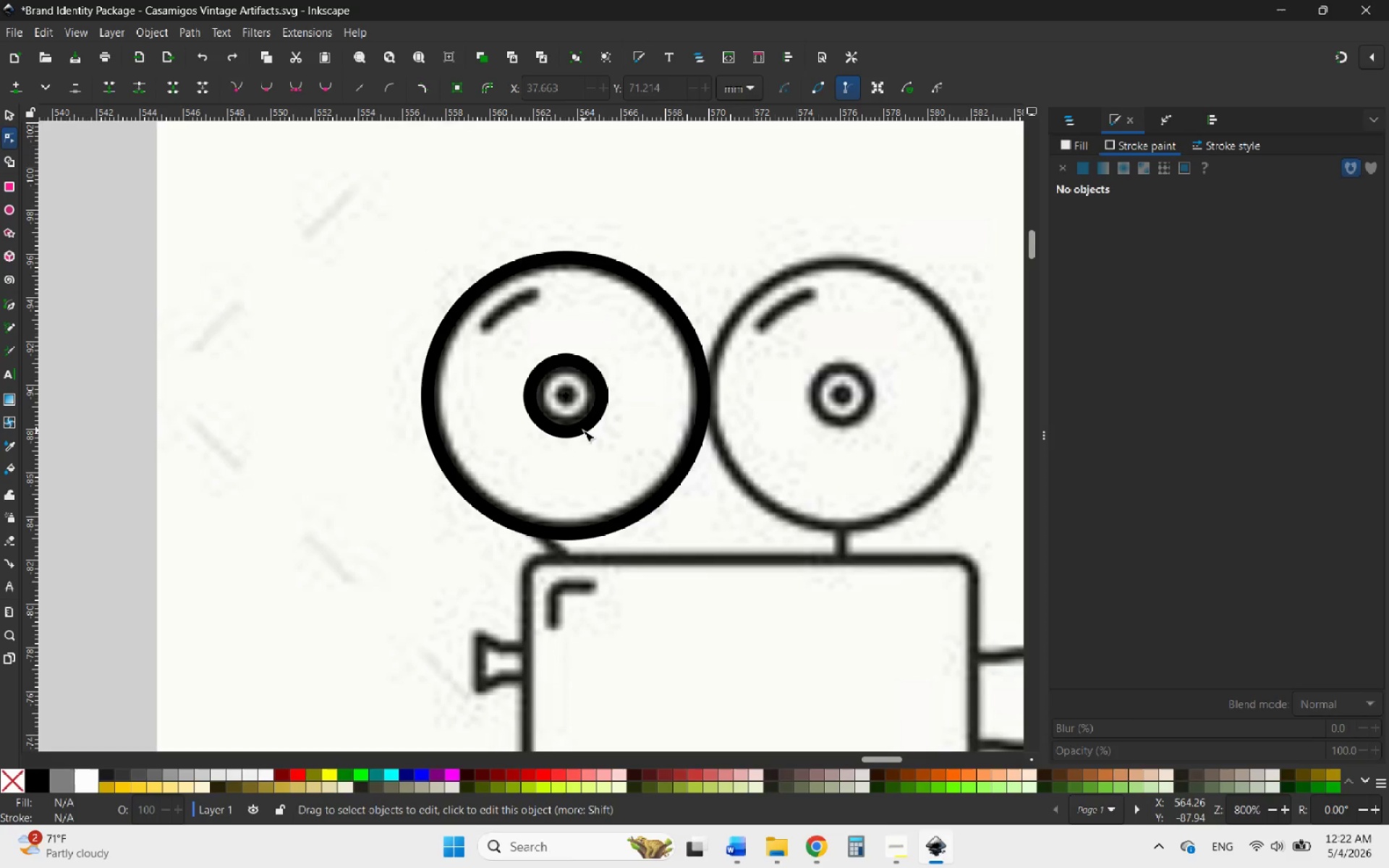 
key(Control+Shift+Z)
 